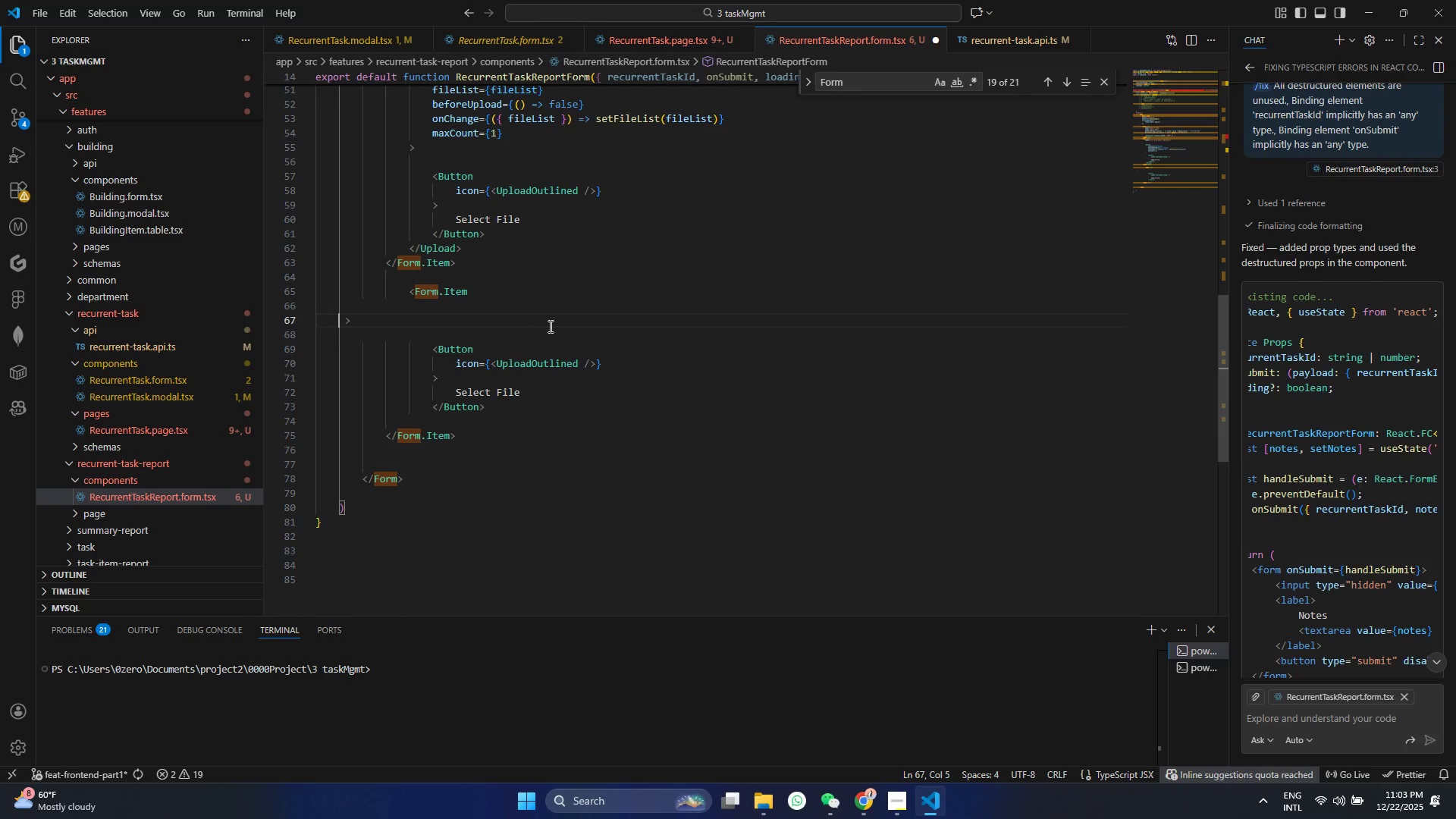 
key(Backspace)
 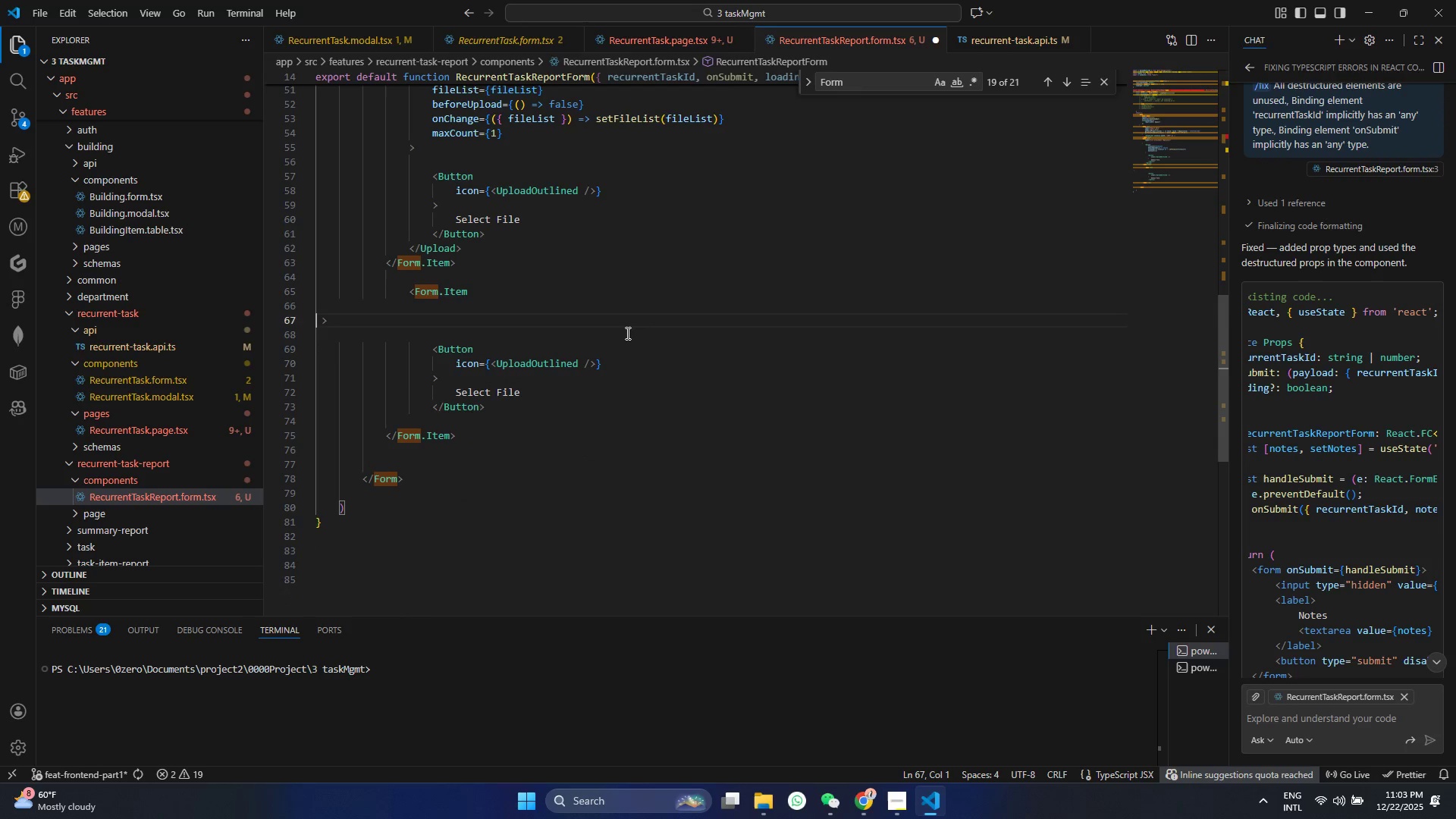 
key(Backspace)
 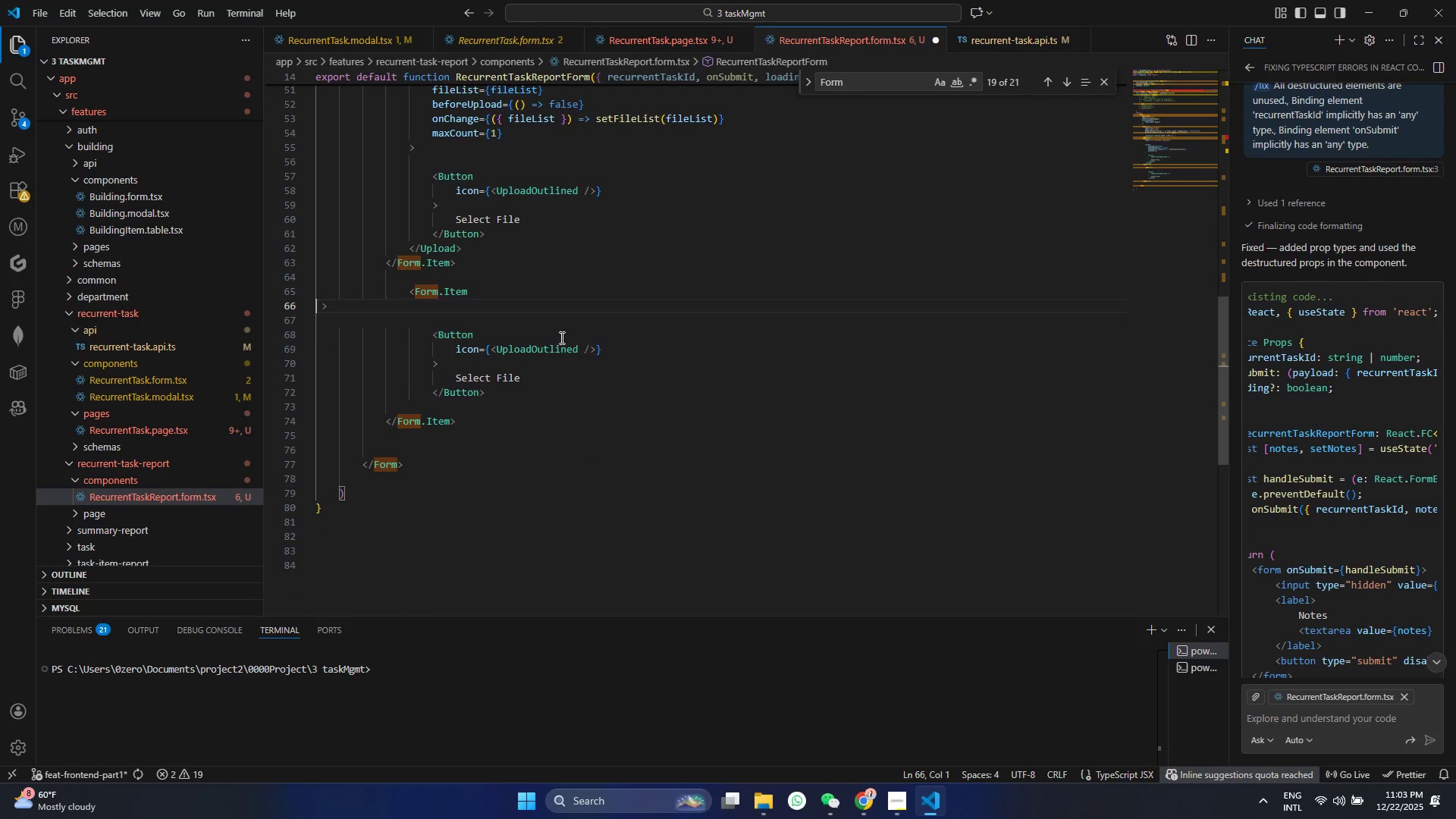 
key(Backspace)
 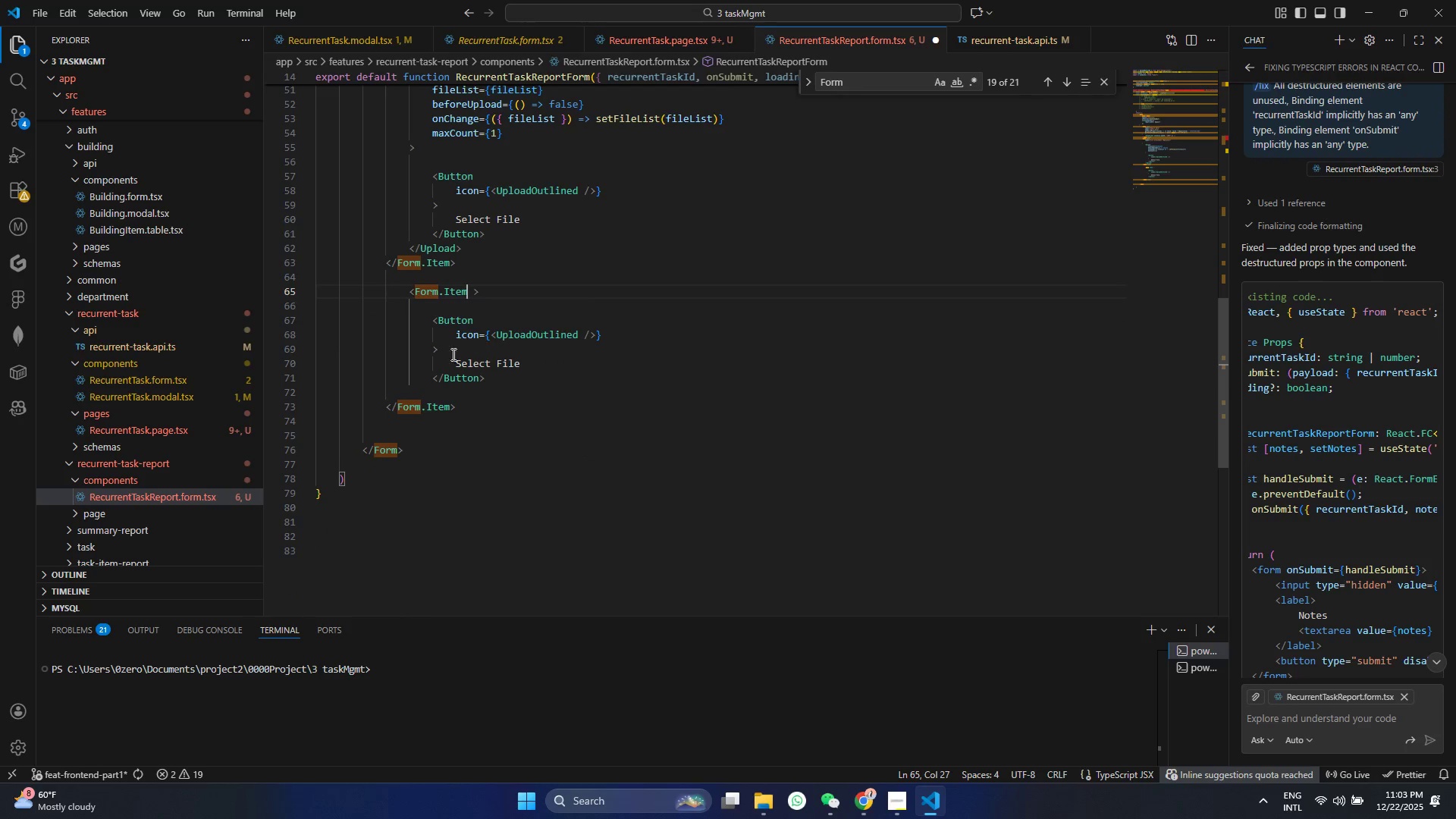 
left_click_drag(start_coordinate=[446, 359], to_coordinate=[553, 359])
 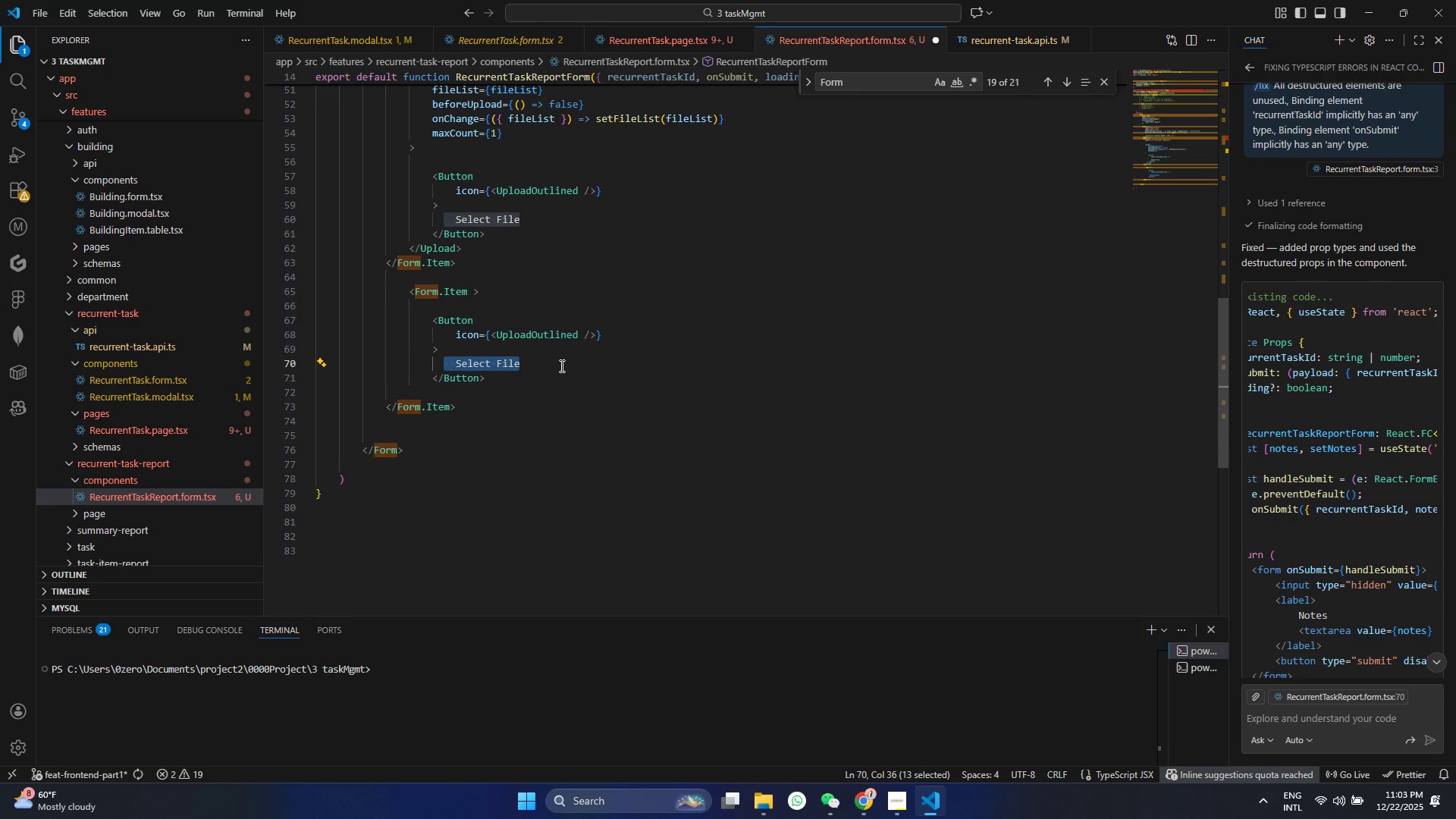 
type(SUbmit REport)
 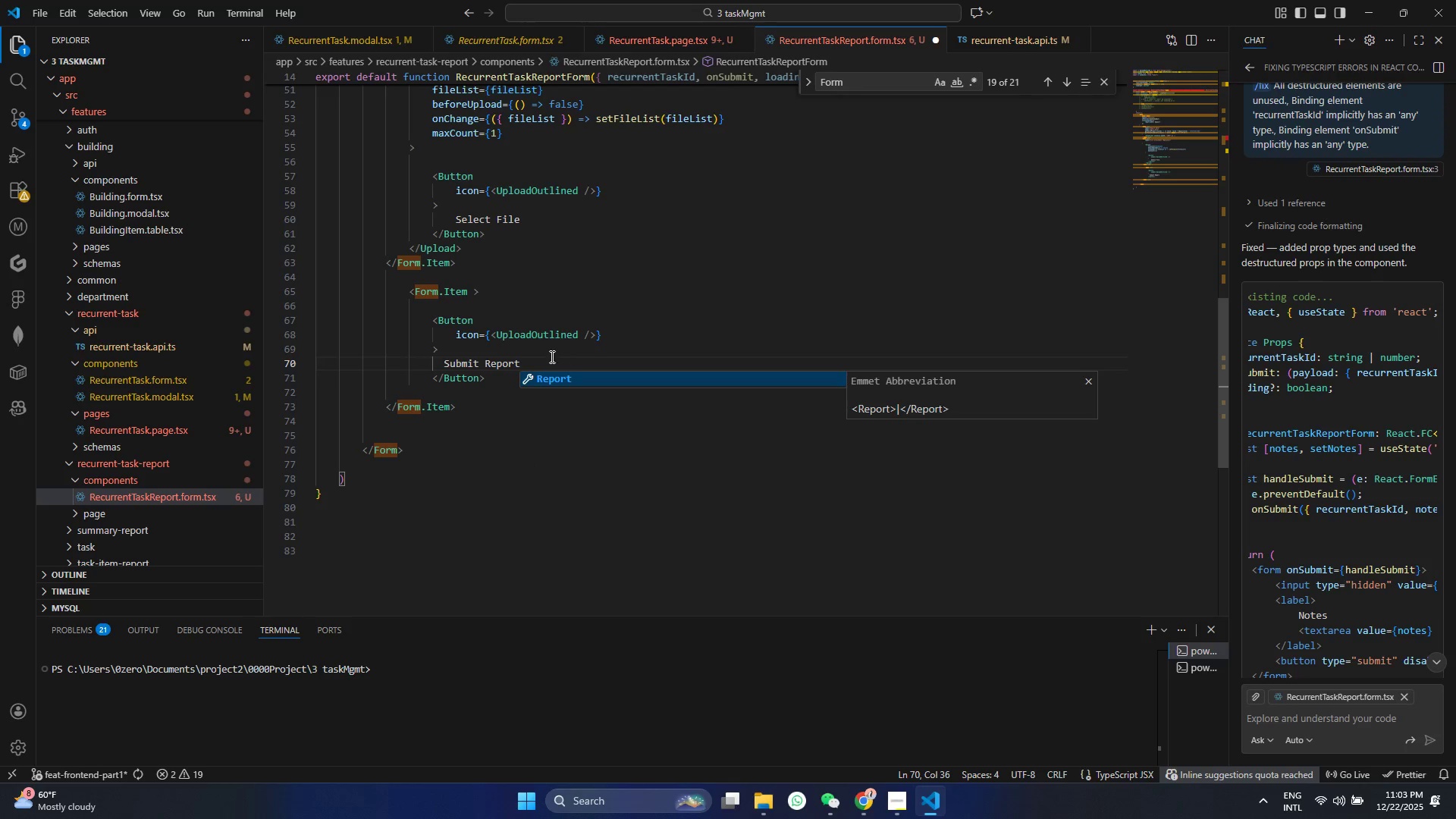 
left_click([544, 363])
 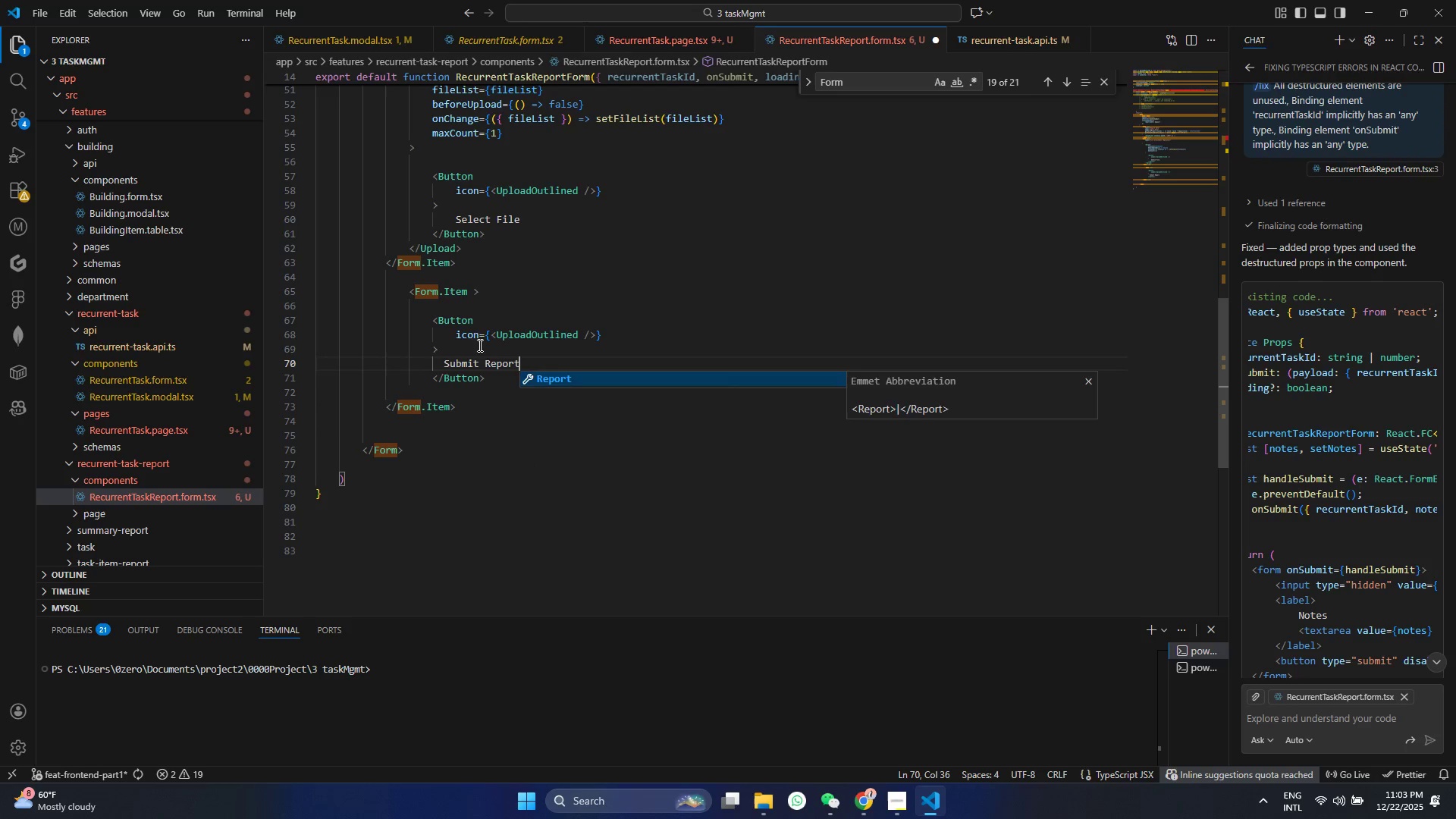 
left_click([476, 344])
 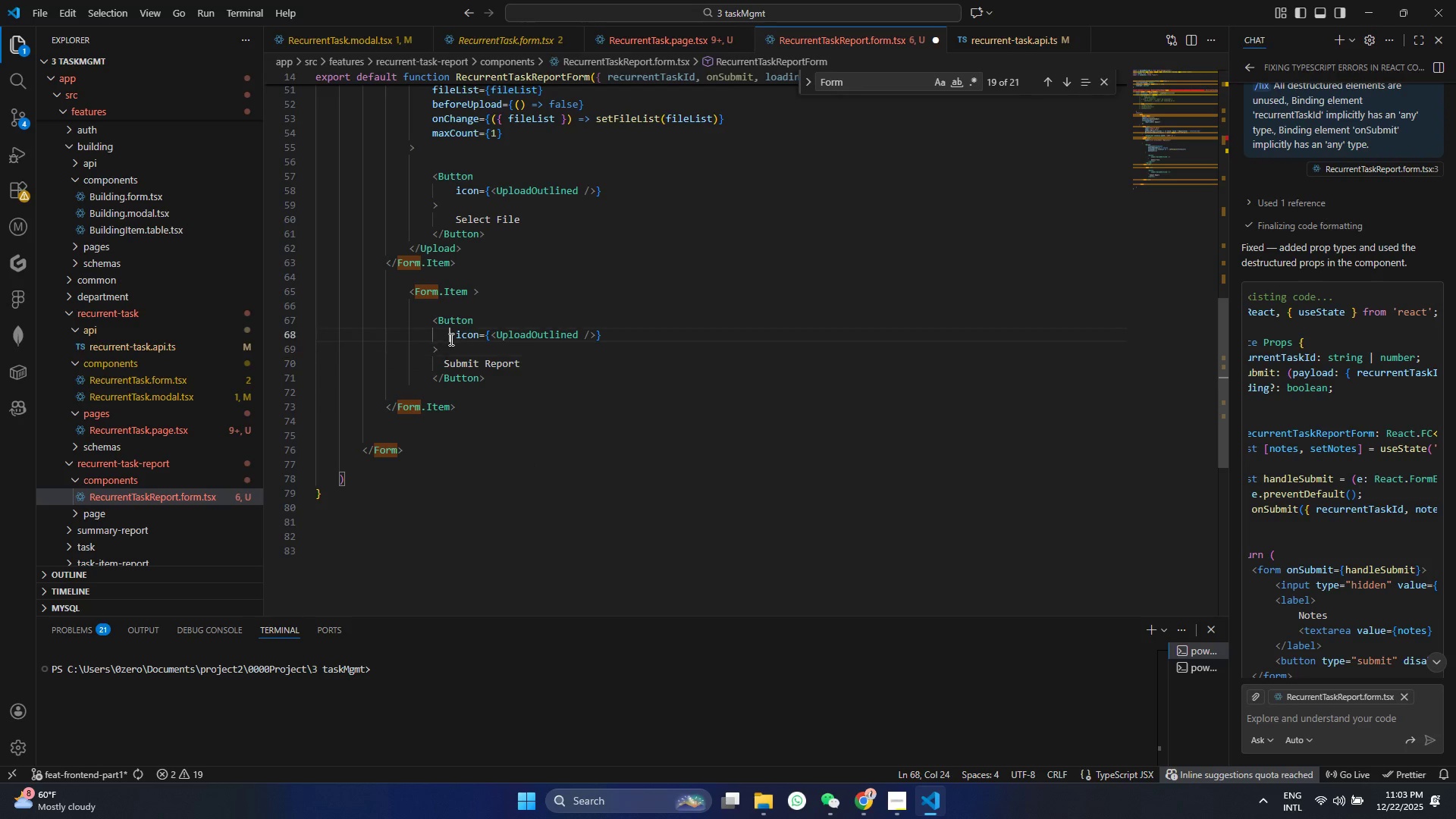 
left_click_drag(start_coordinate=[450, 339], to_coordinate=[686, 326])
 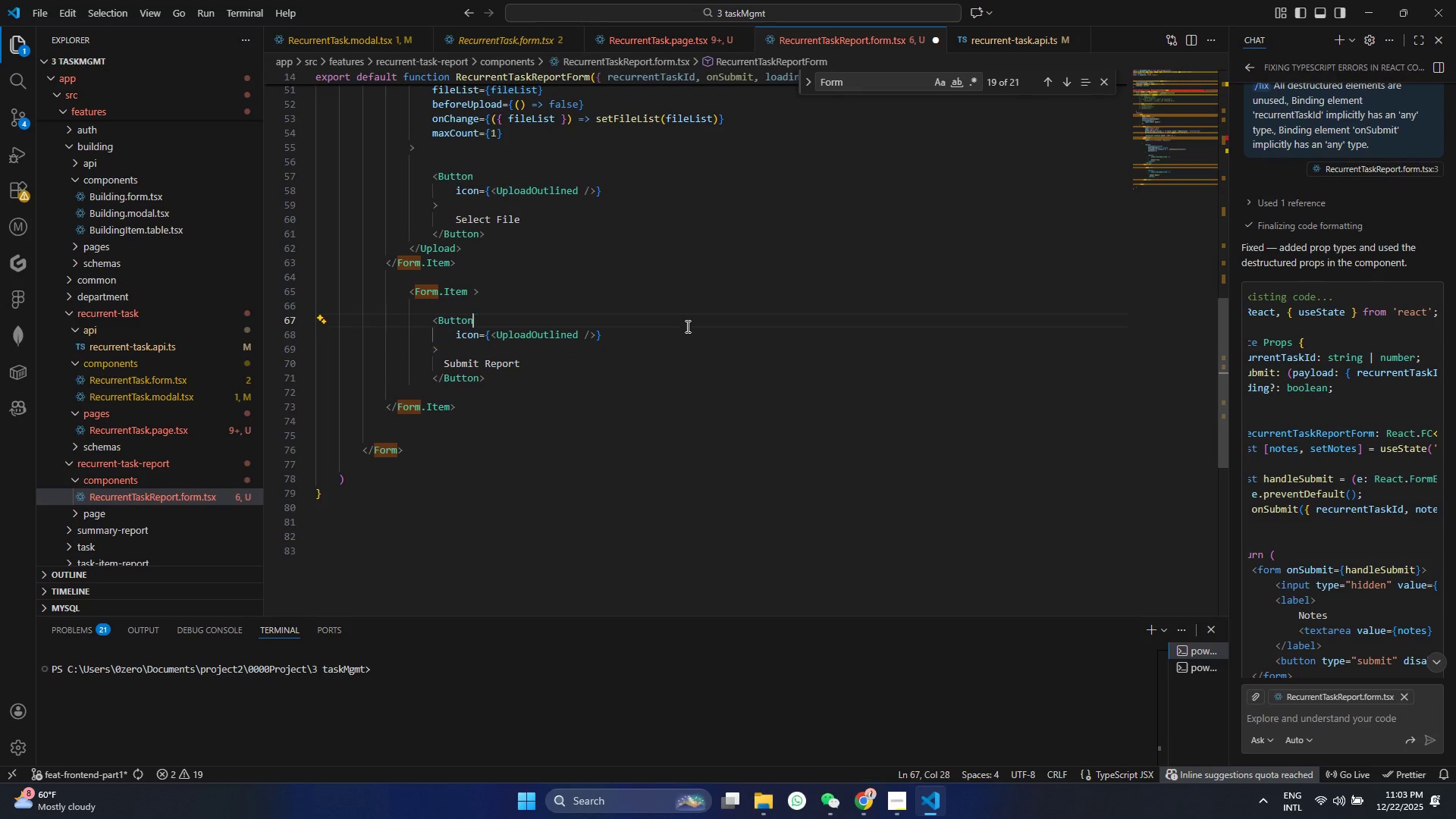 
left_click_drag(start_coordinate=[686, 326], to_coordinate=[623, 334])
 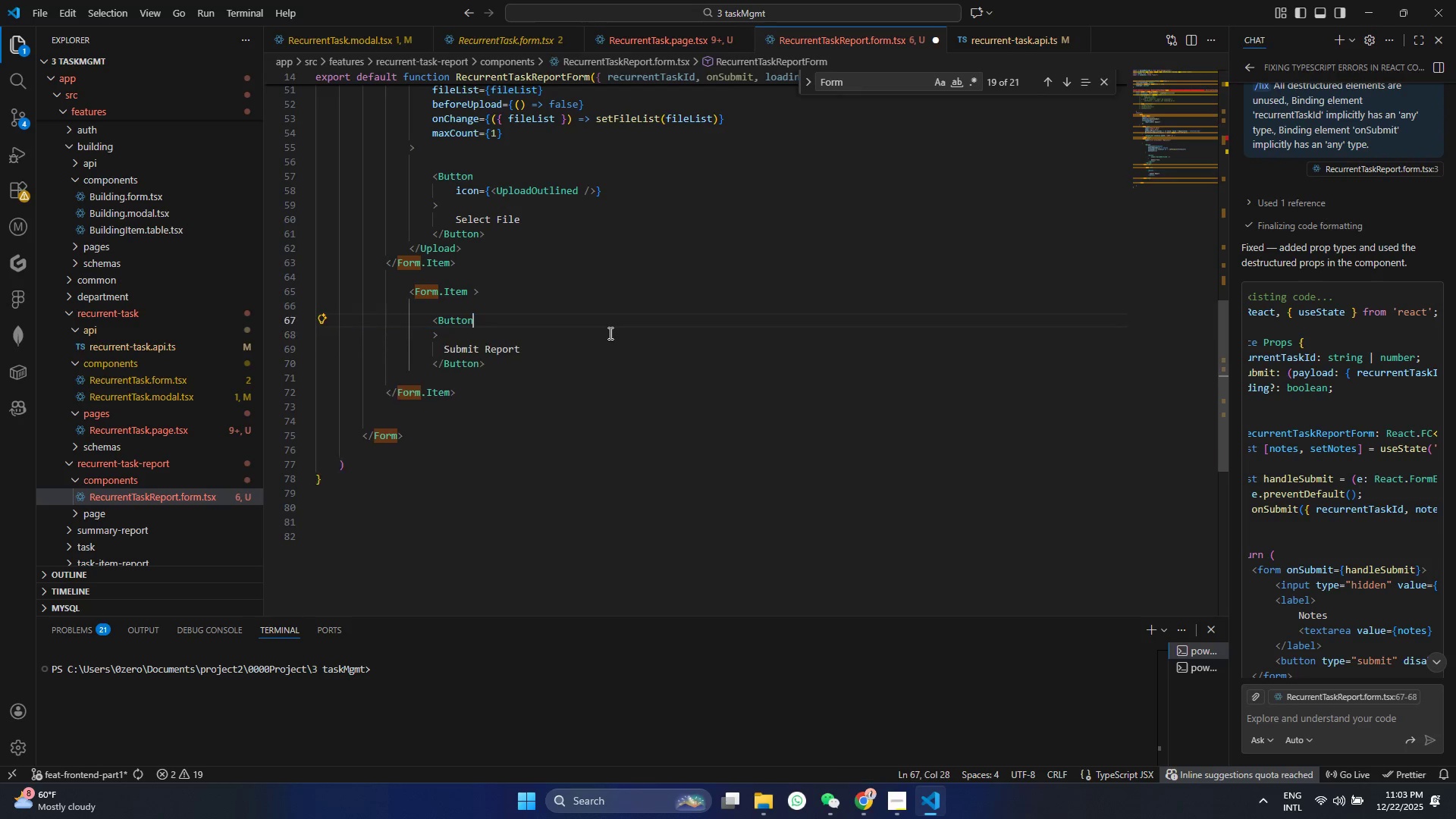 
key(Backspace)
 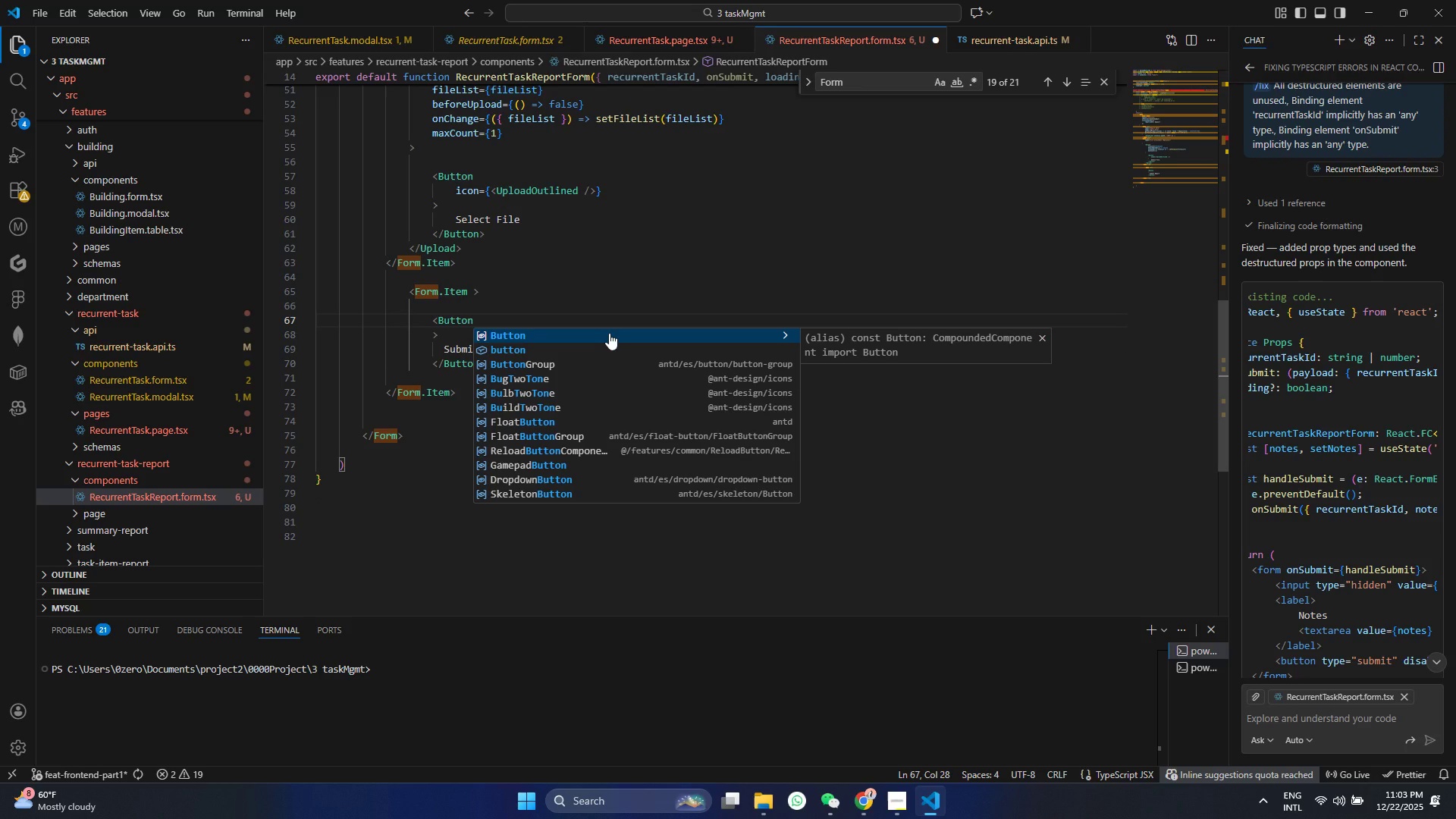 
key(Enter)
 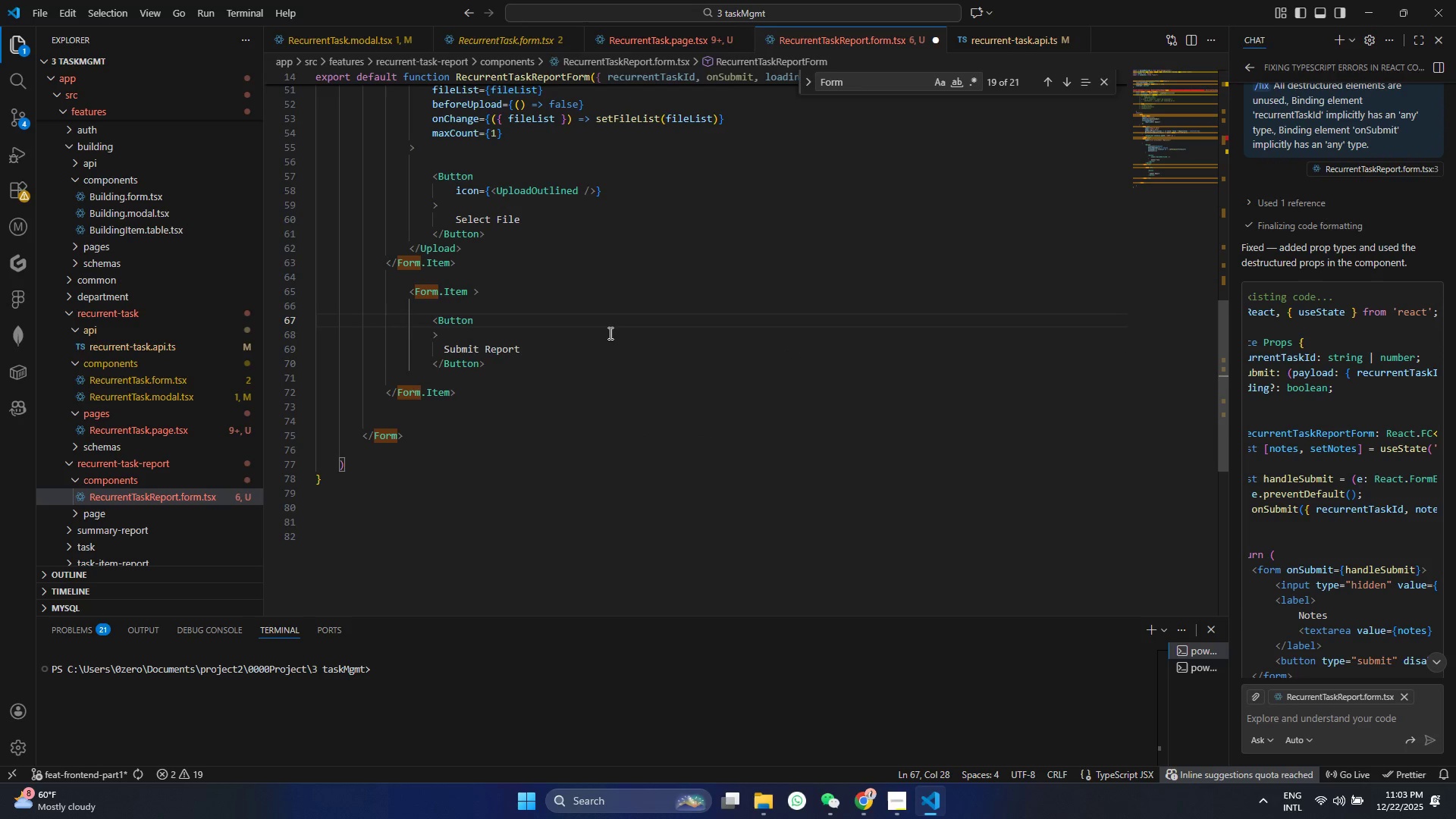 
key(Enter)
 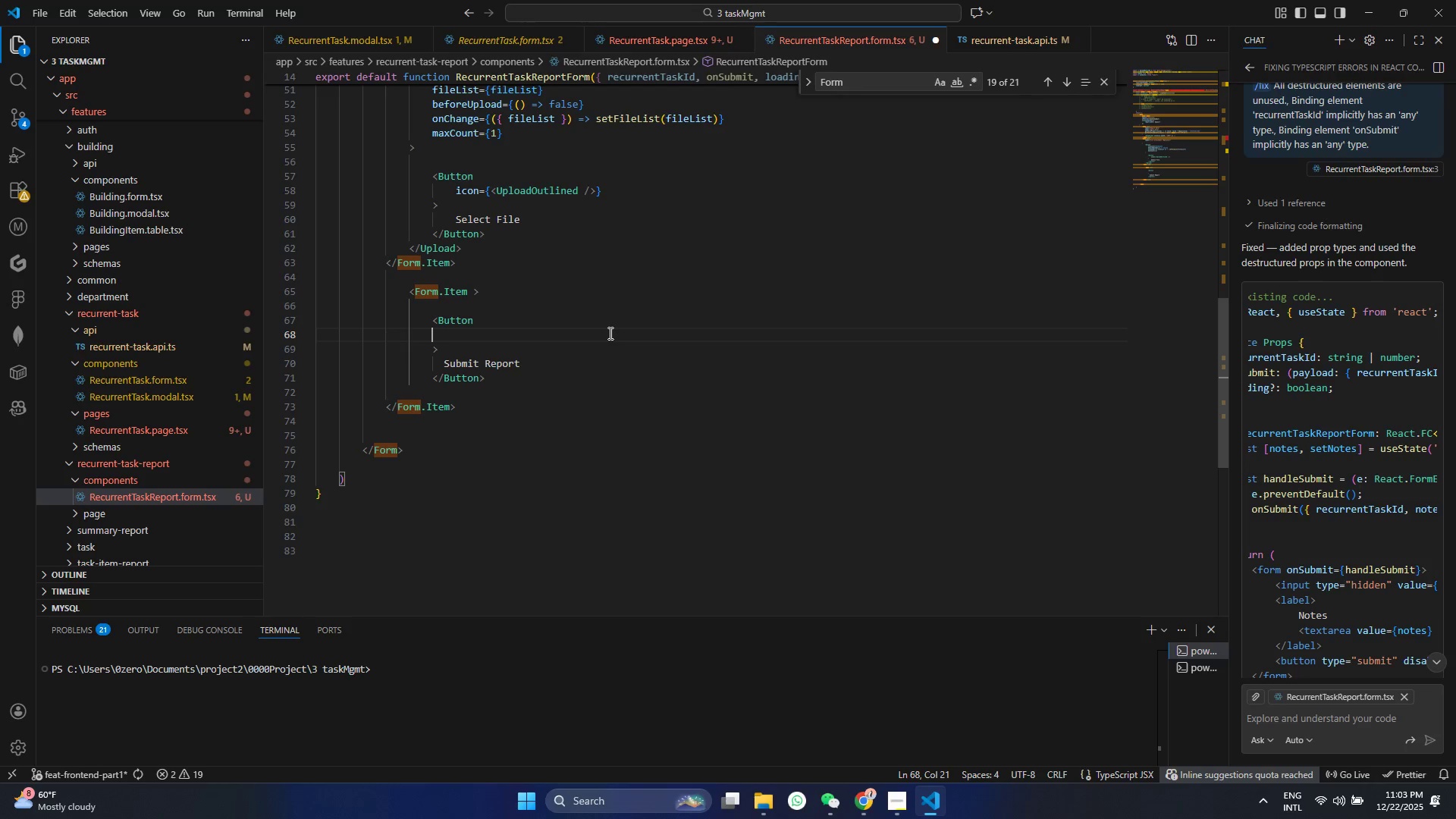 
type(ty)
 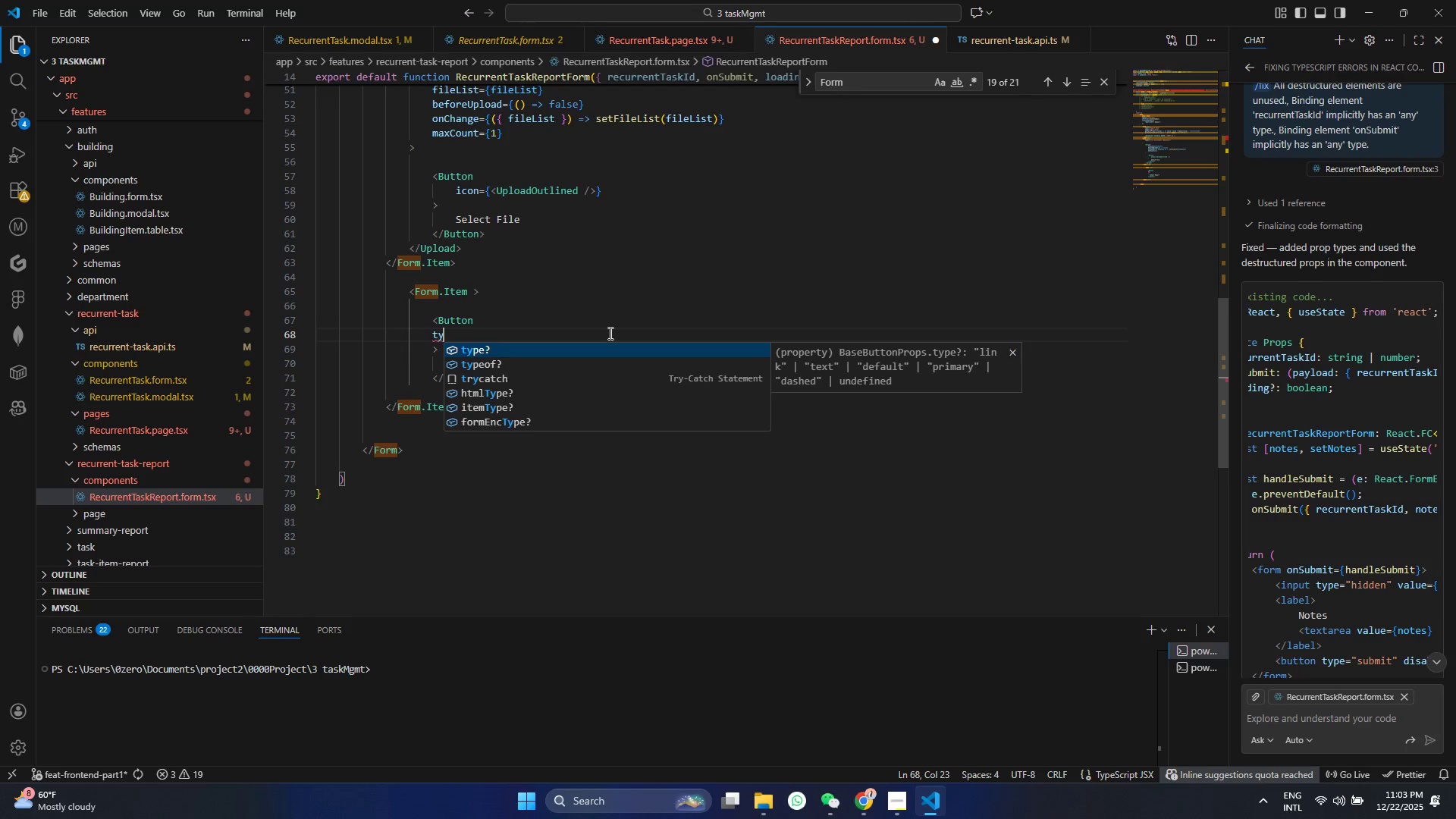 
key(Enter)
 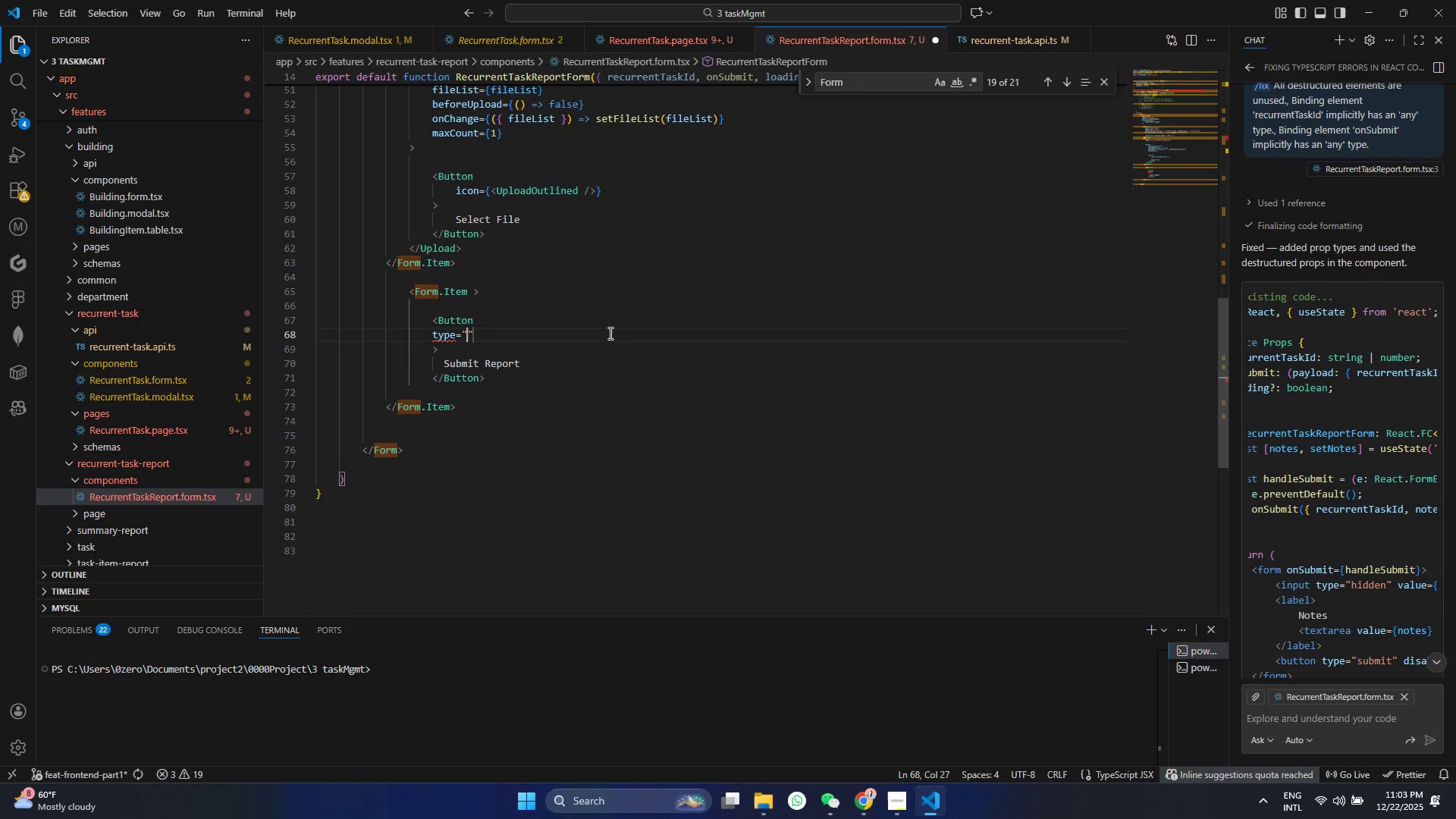 
type(primary)
 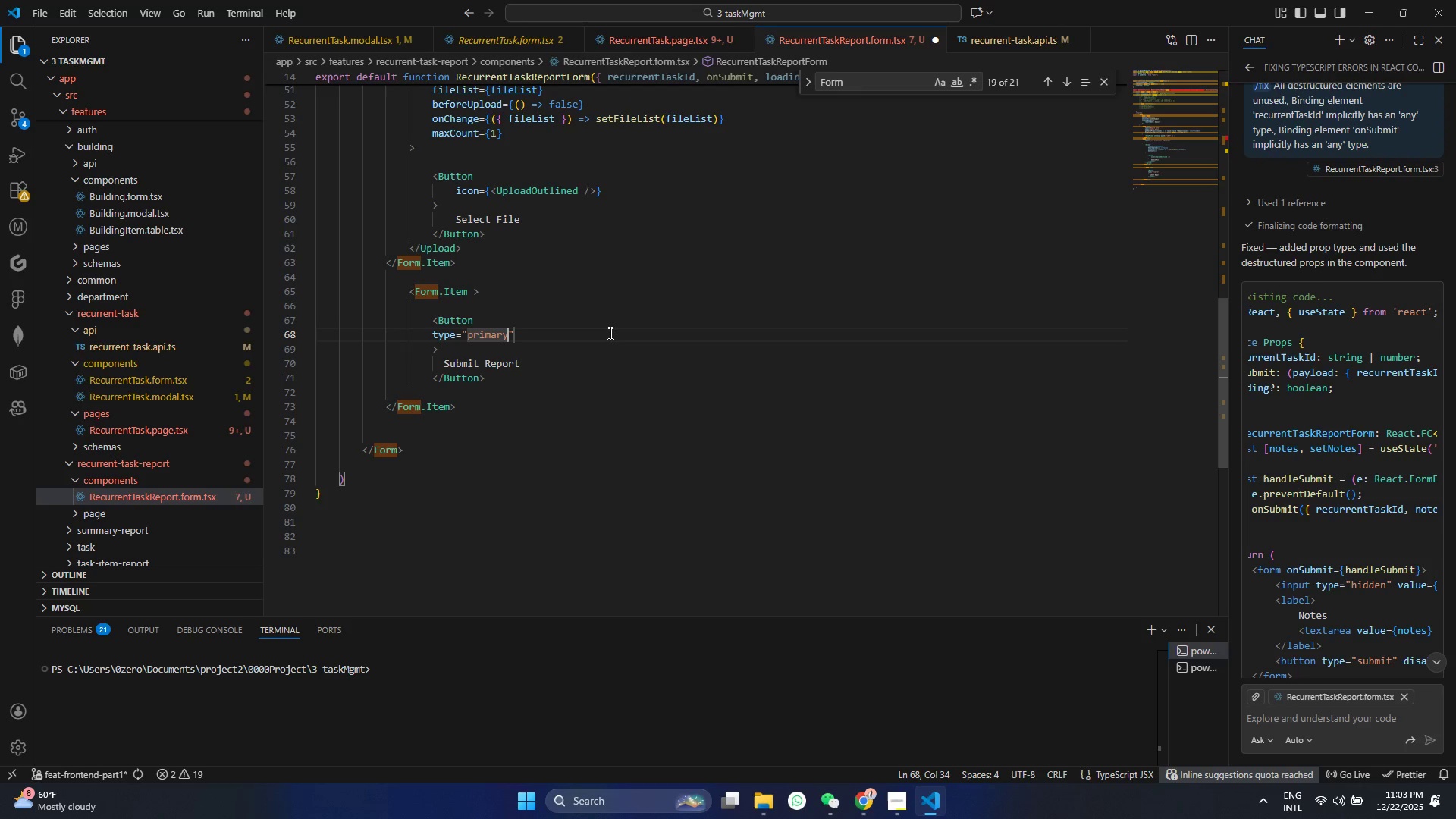 
key(Control+ControlLeft)
 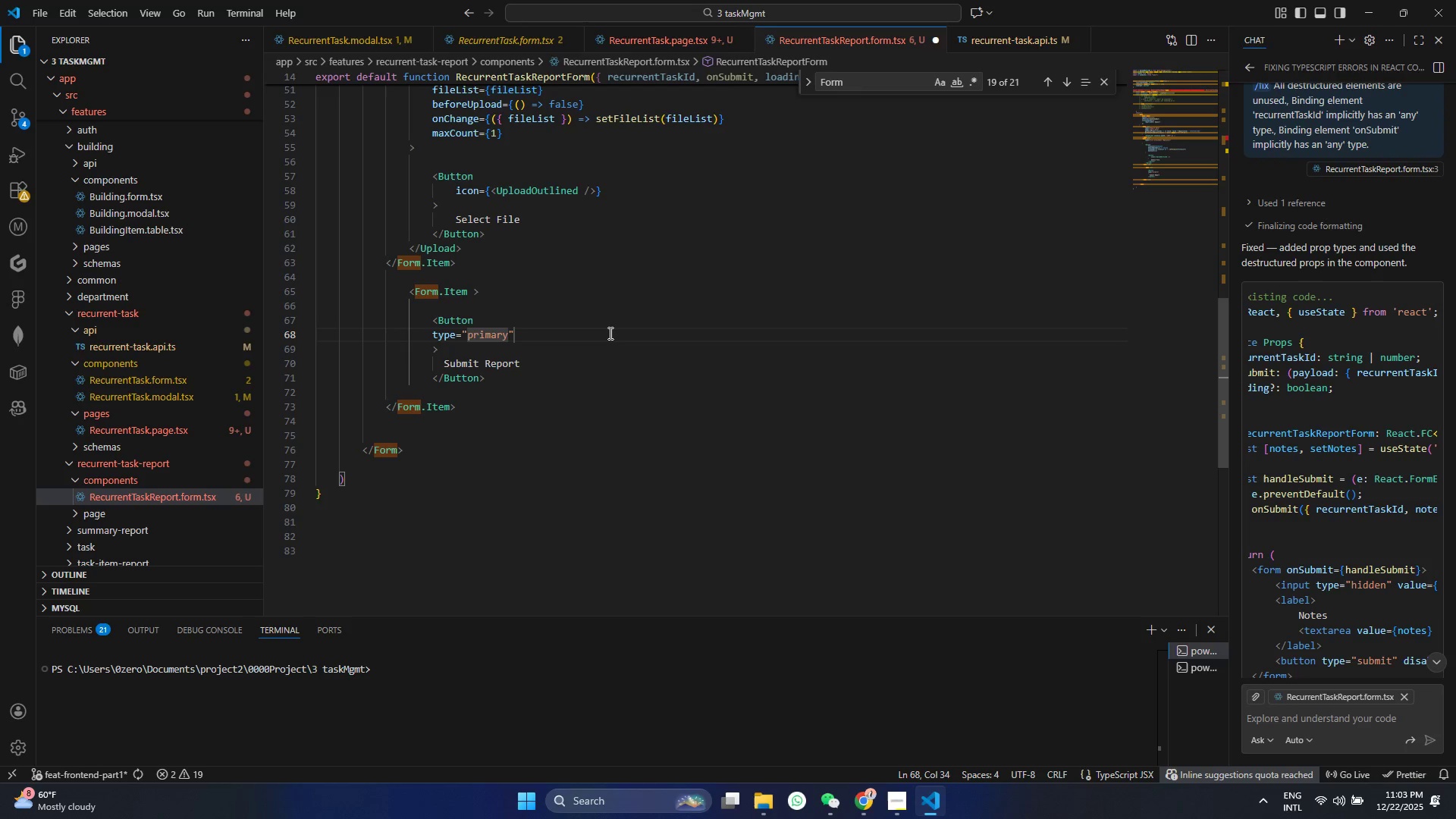 
key(Control+S)
 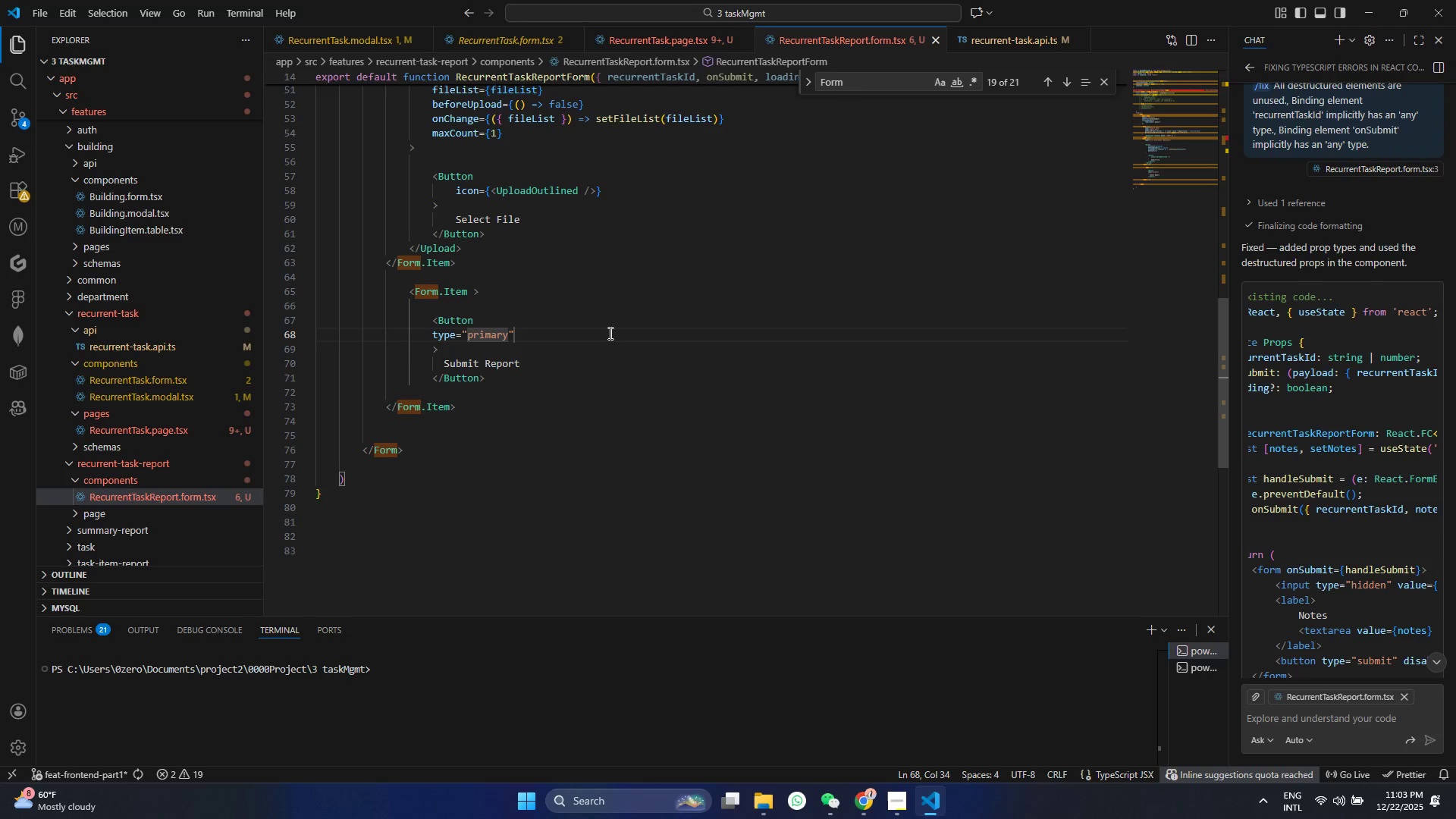 
key(Control+ArrowRight)
 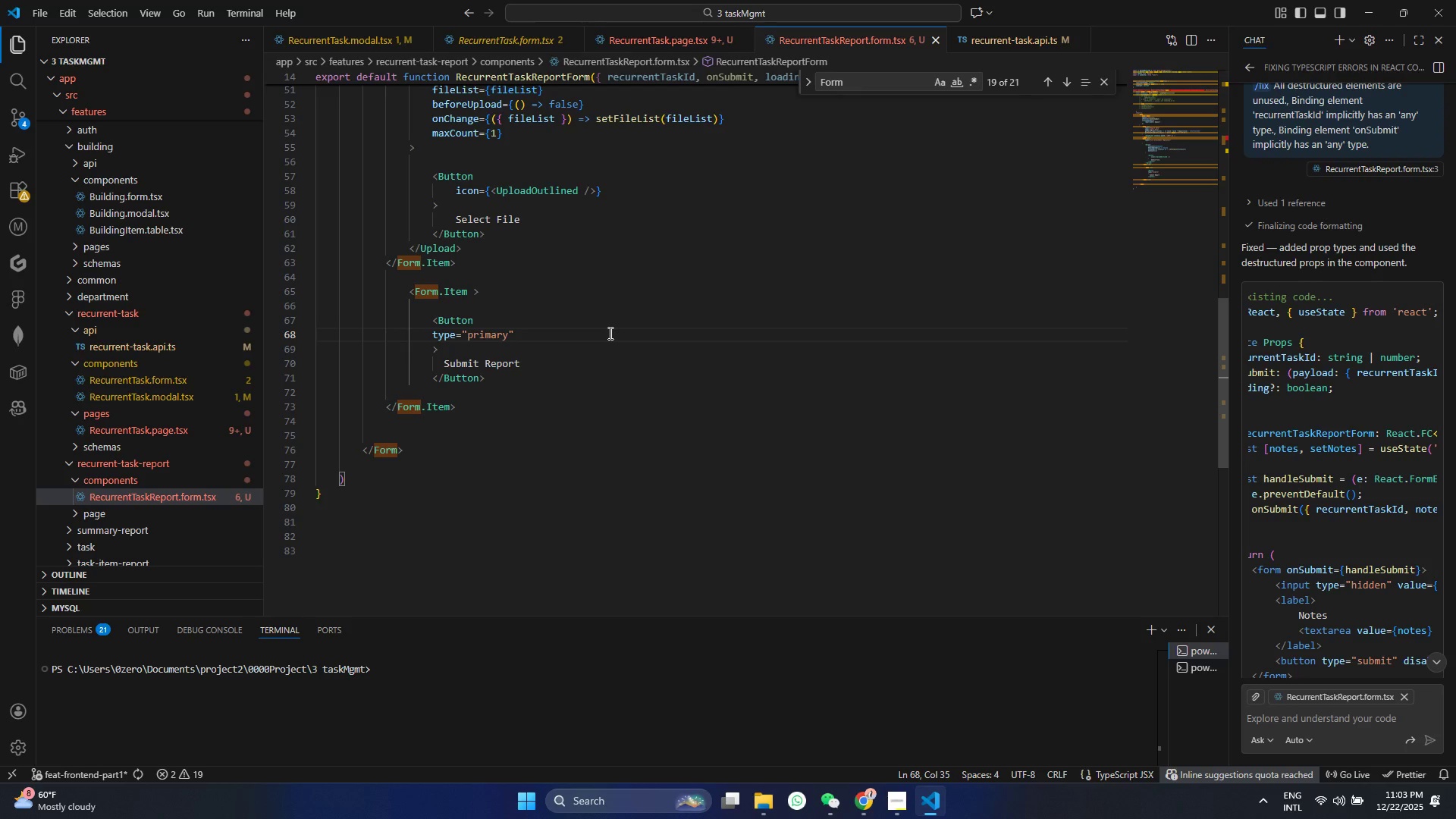 
key(Enter)
 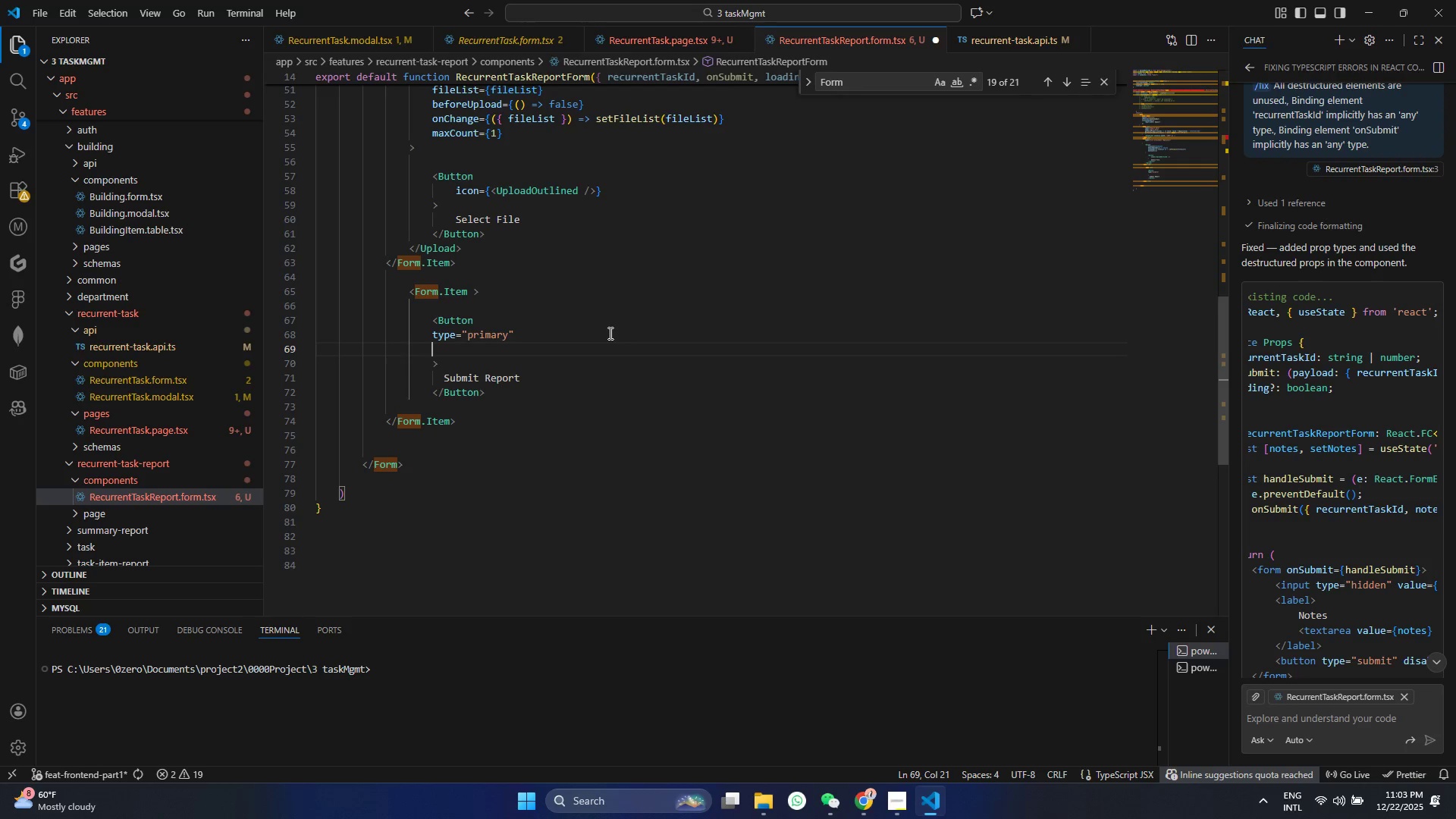 
type(htm)
 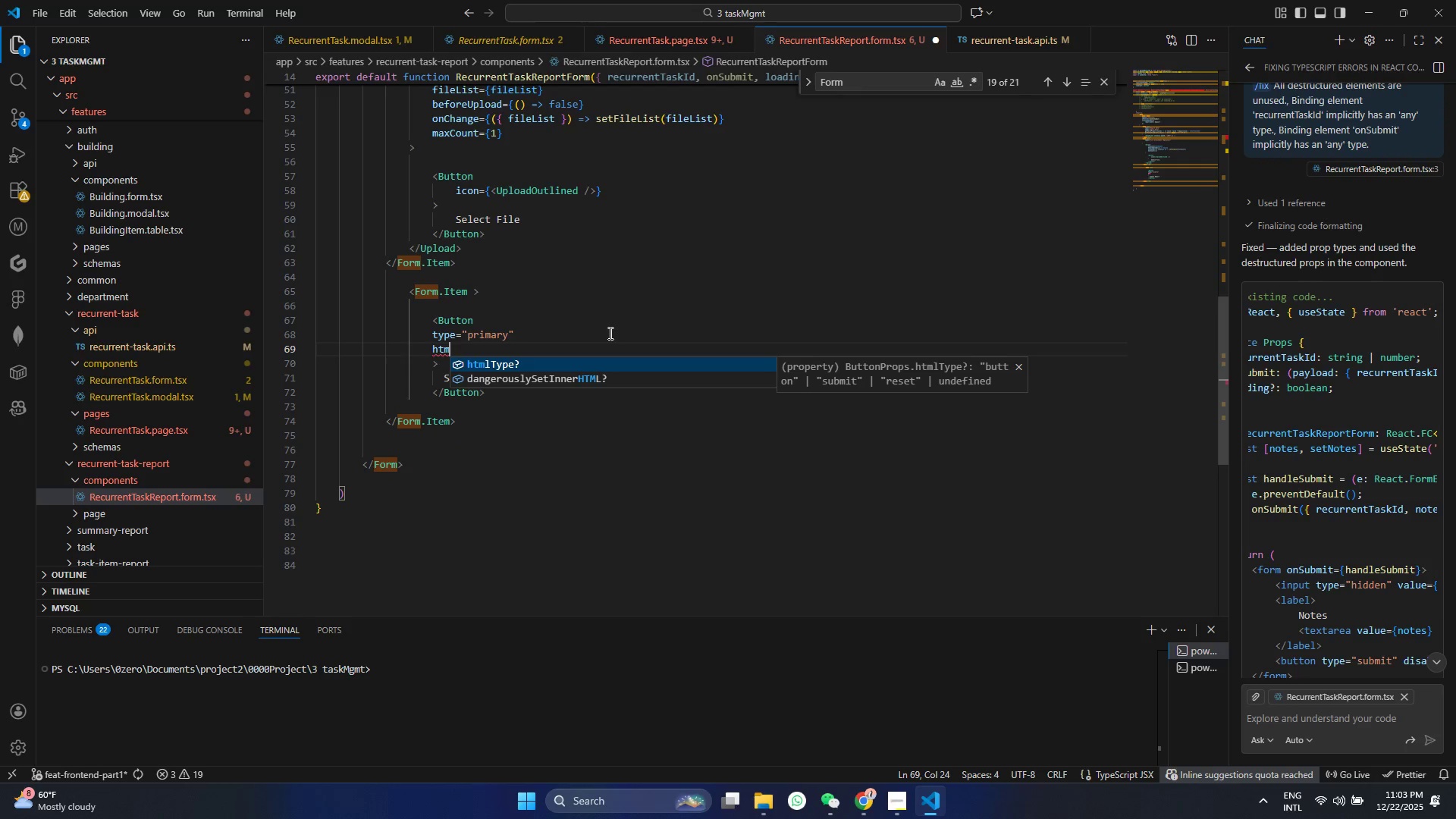 
key(Enter)
 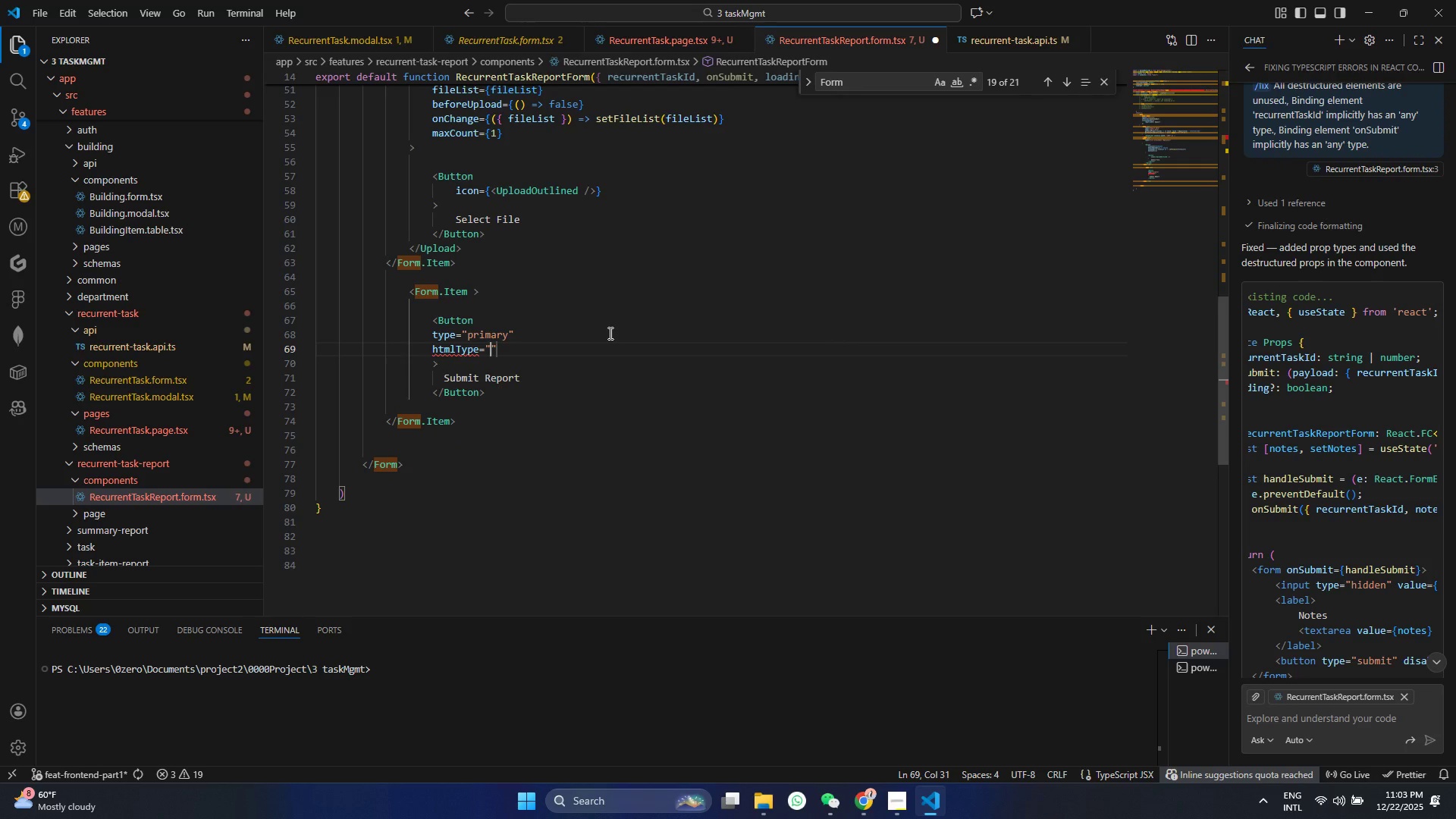 
type(S)
key(Backspace)
type(SUbmit)
 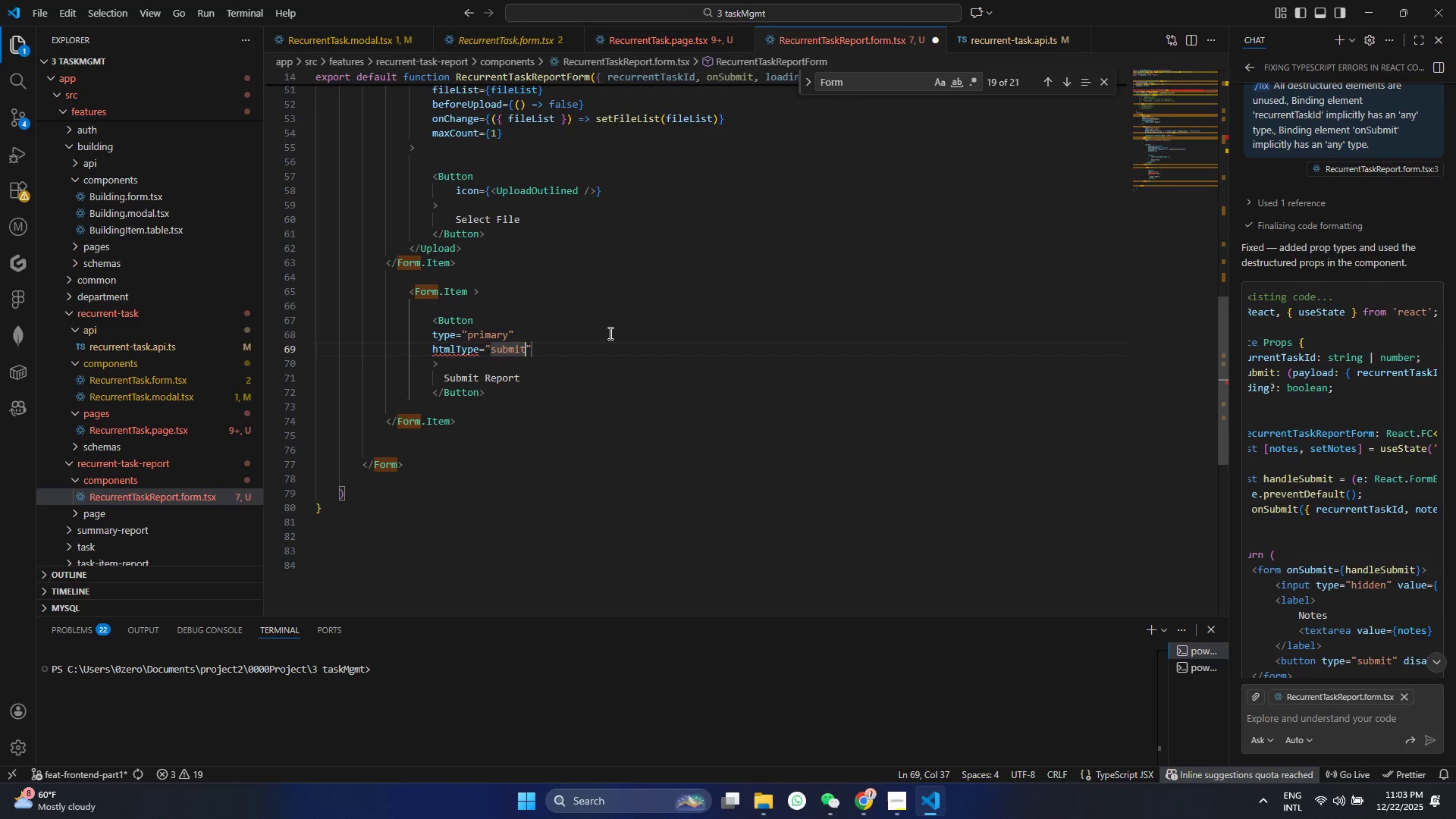 
key(Control+ControlLeft)
 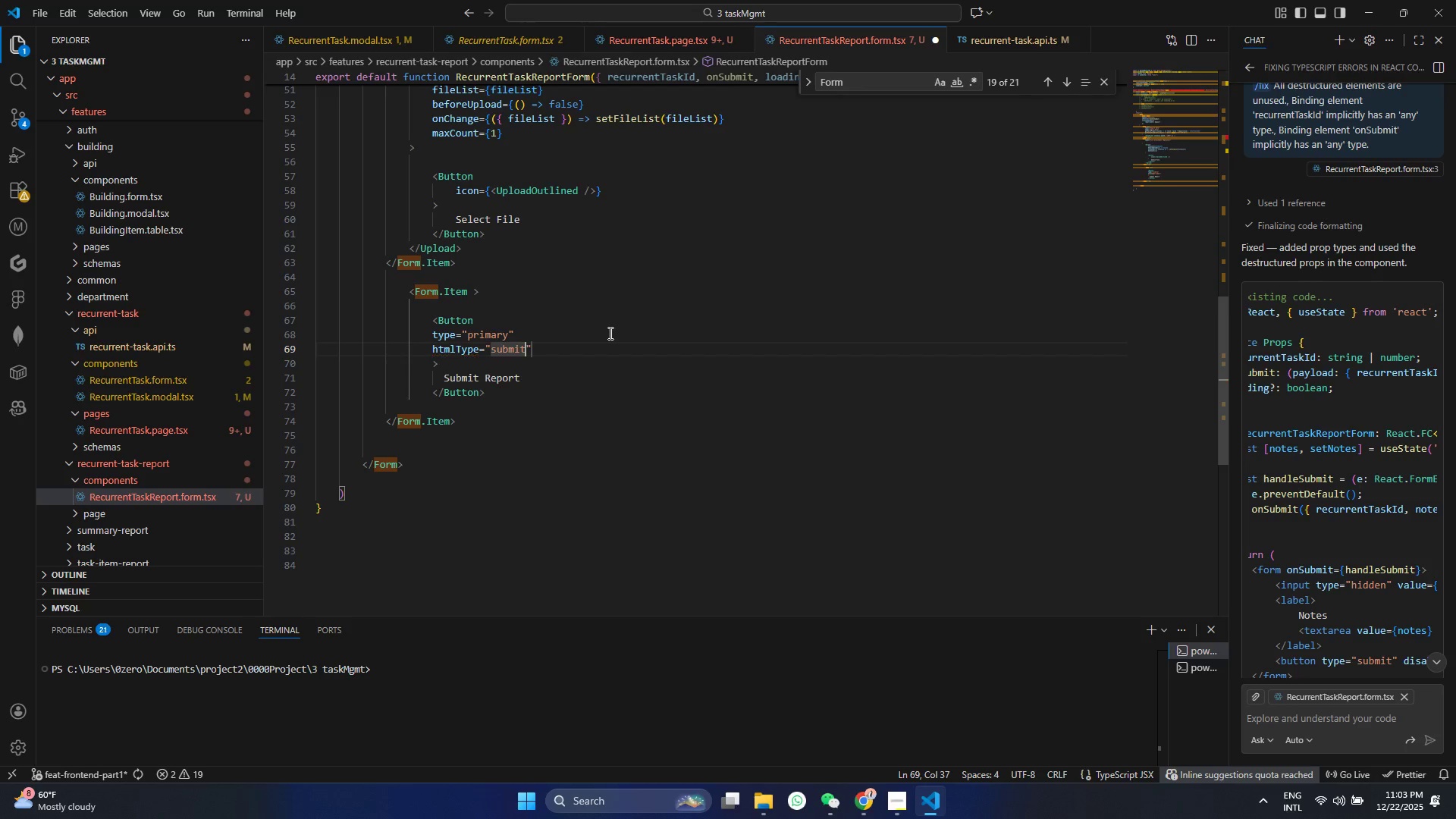 
key(Control+S)
 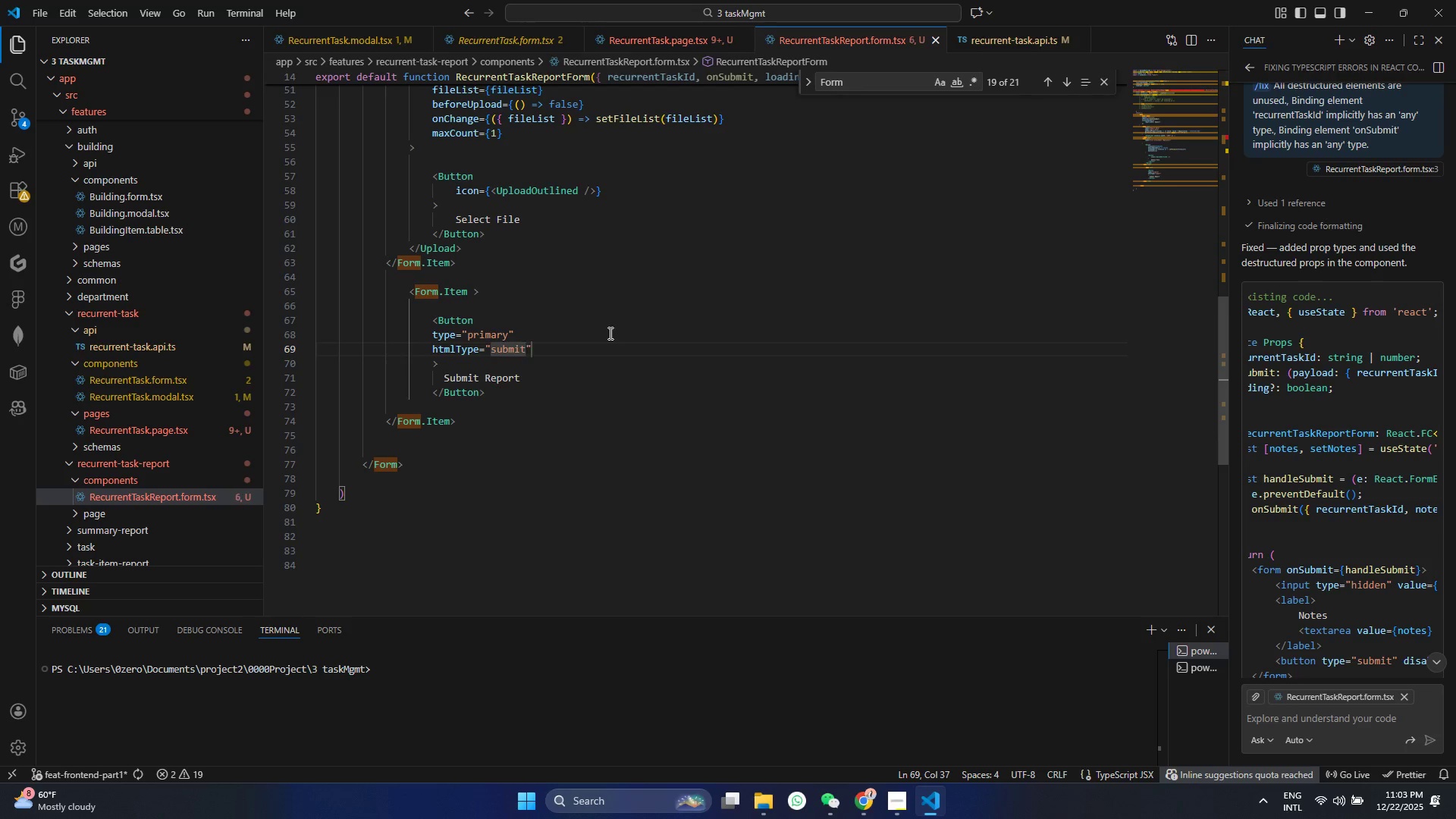 
key(Control+ArrowRight)
 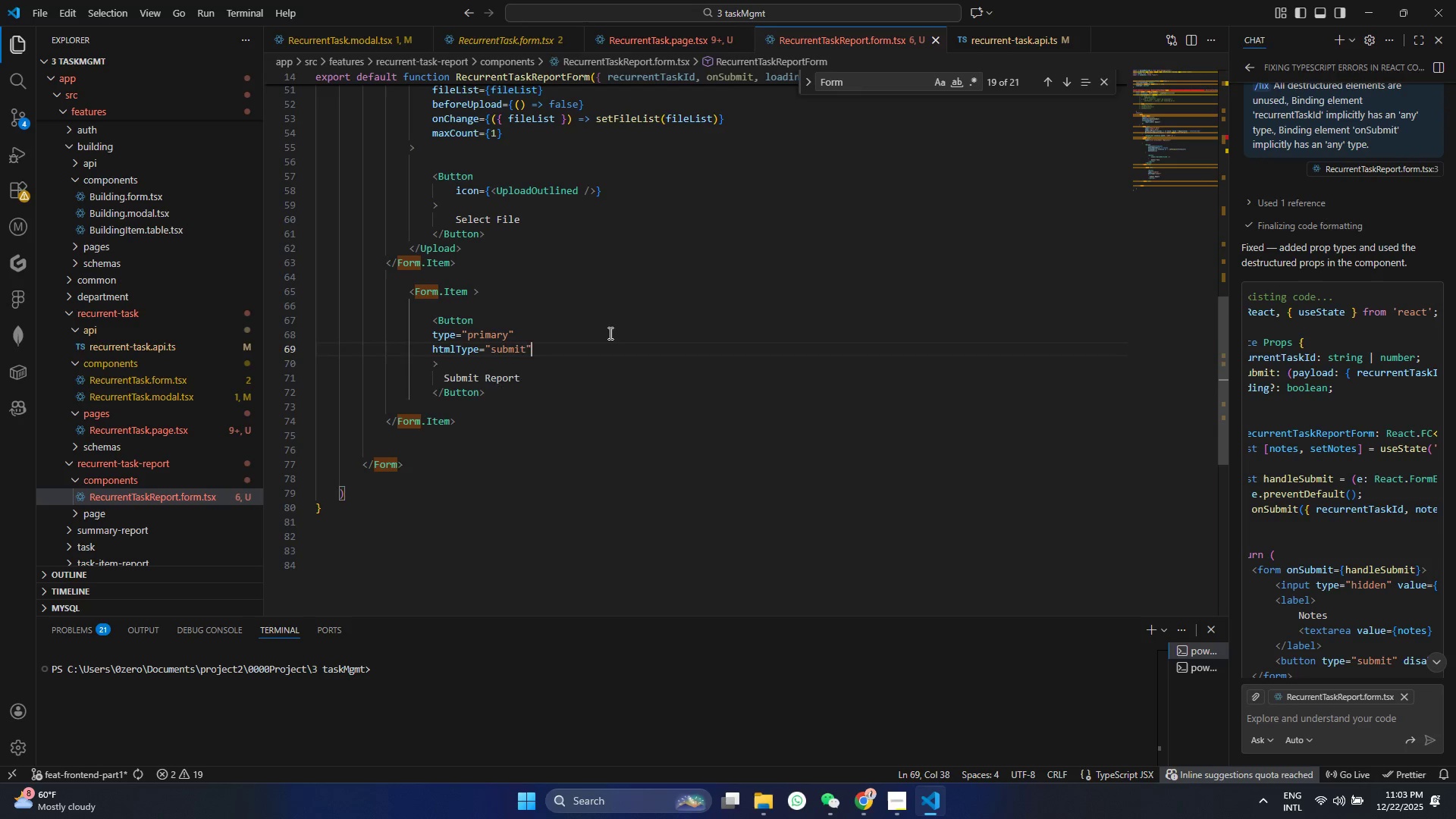 
key(Enter)
 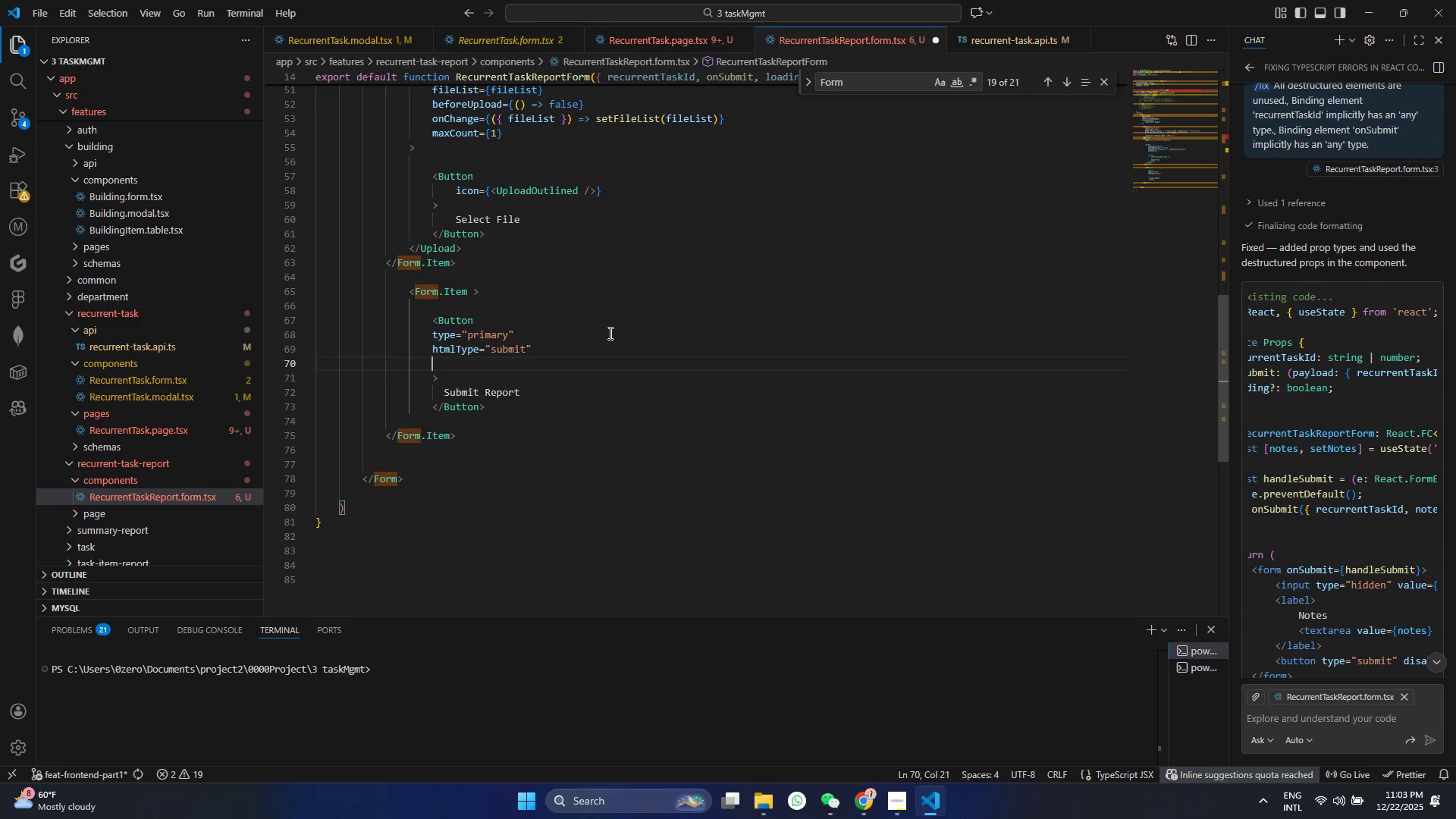 
type(loa)
 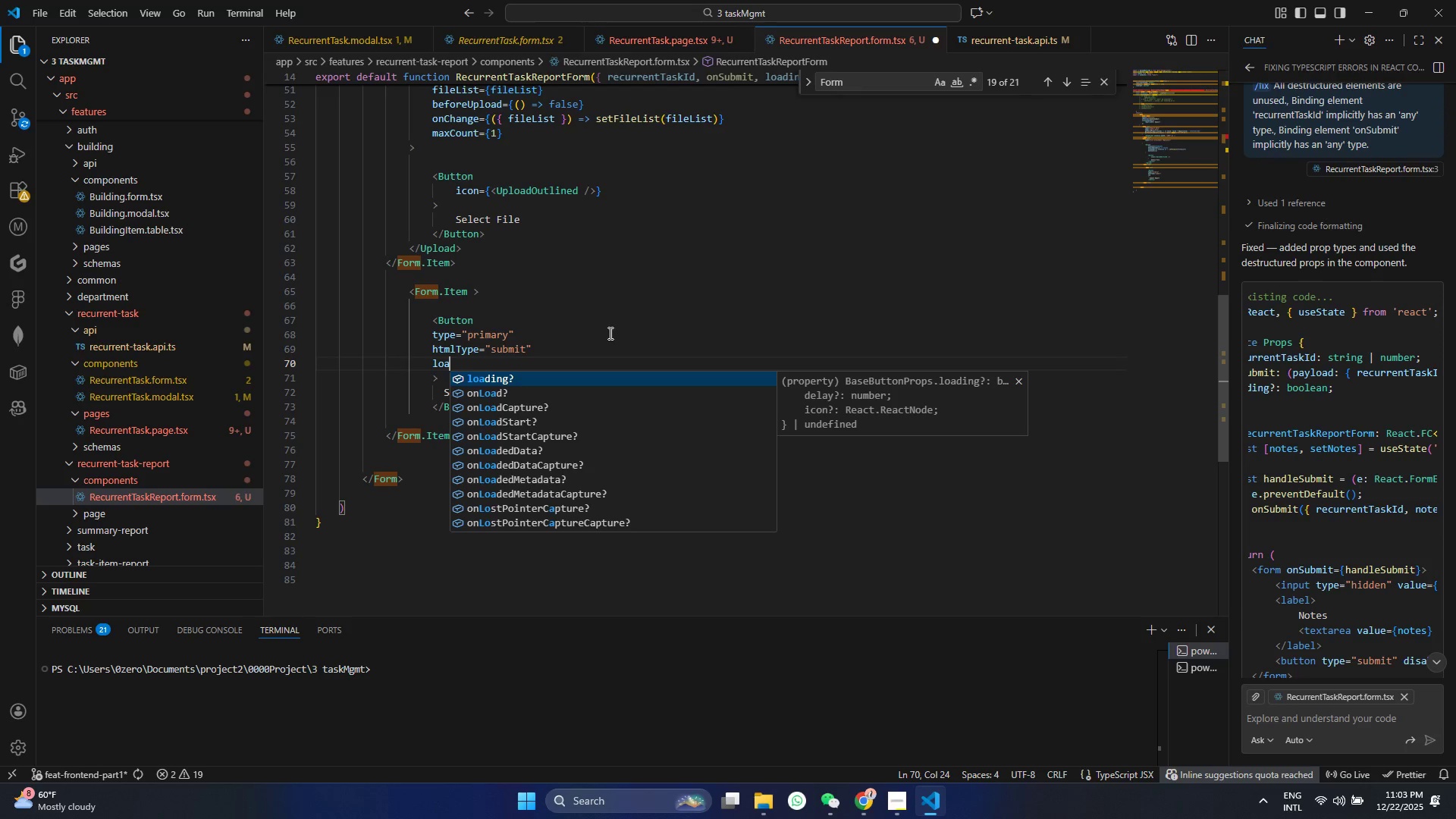 
key(Enter)
 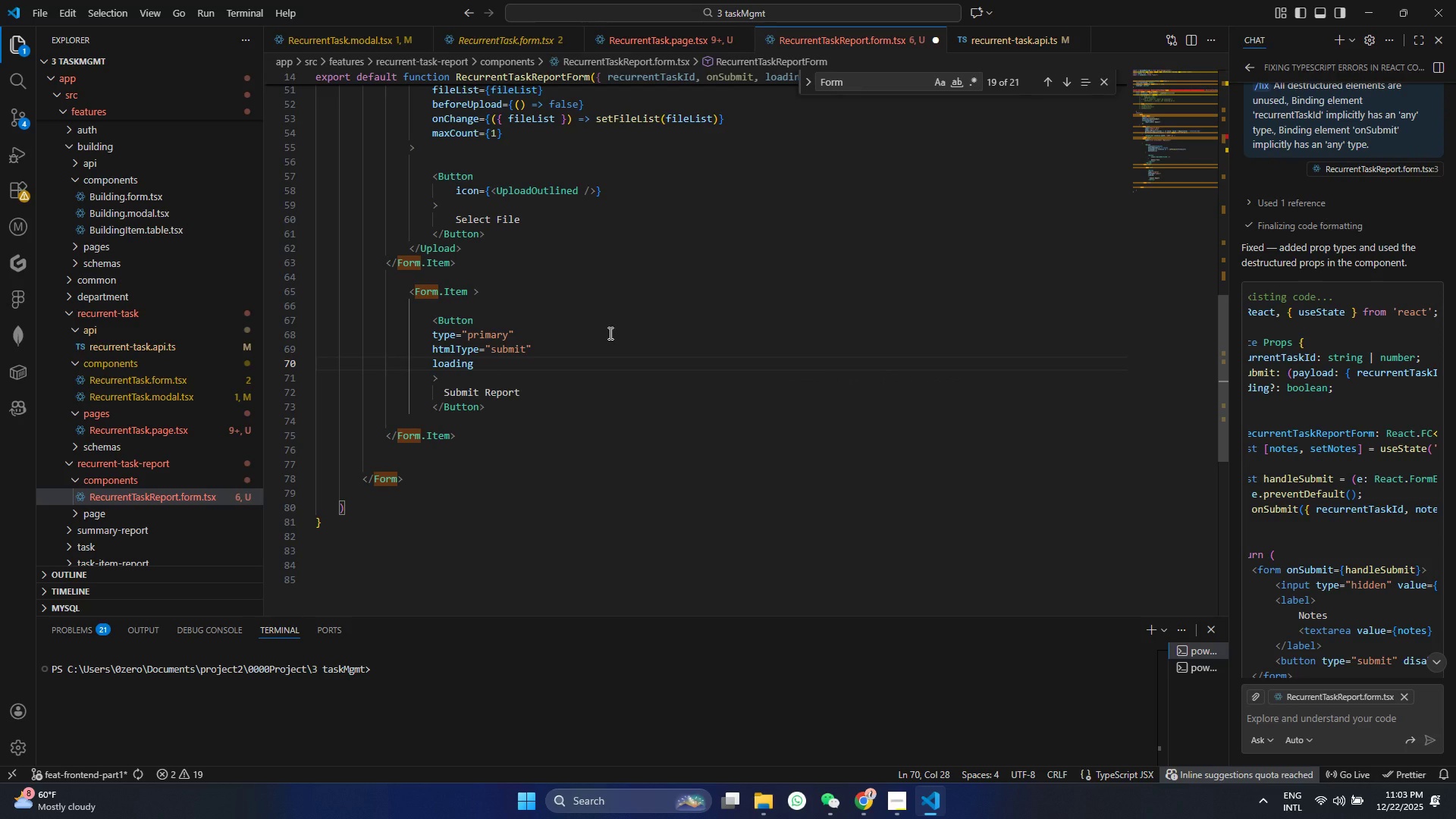 
key(Equal)
 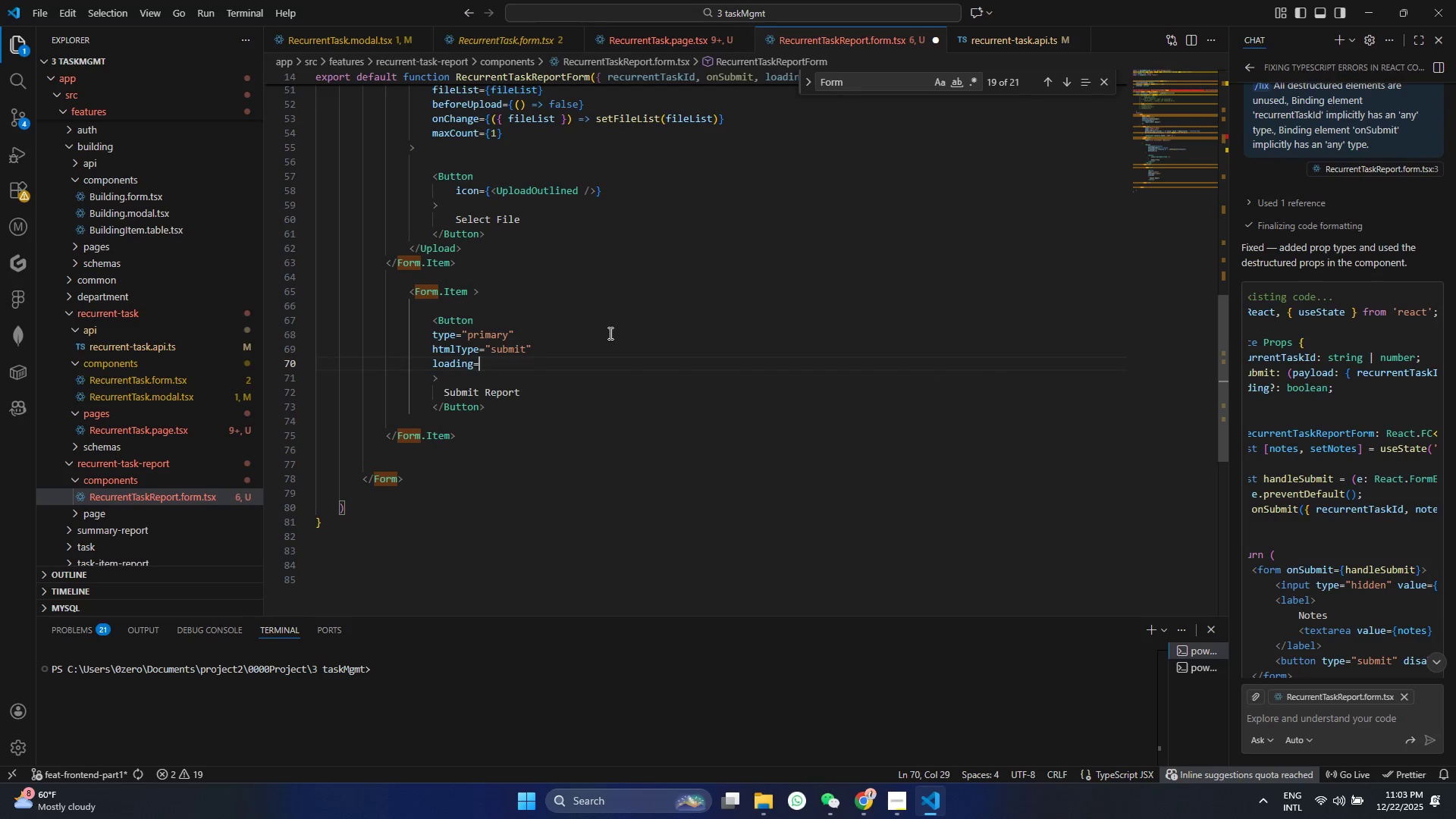 
key(Shift+BracketLeft)
 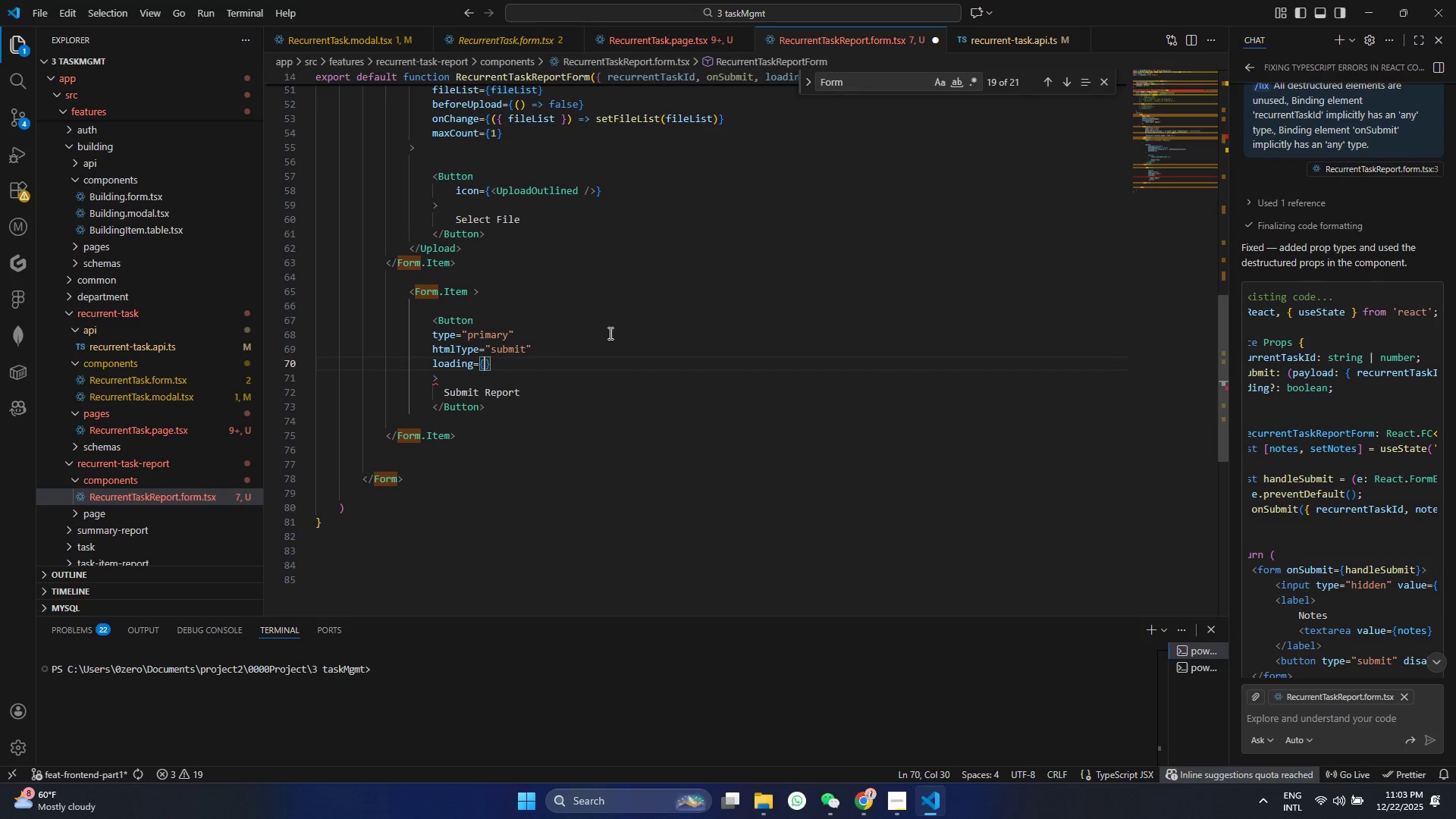 
key(Shift+L)
 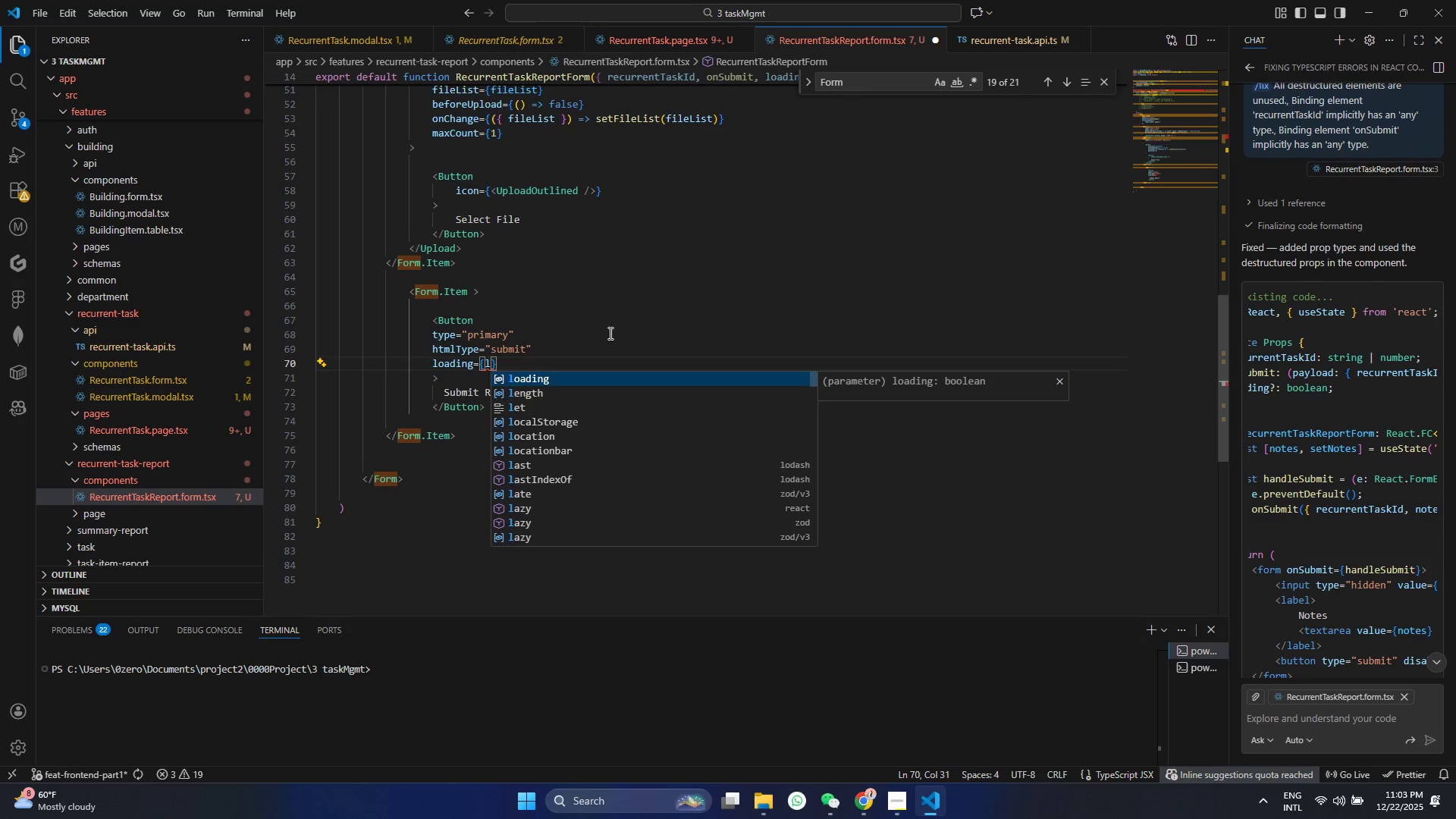 
key(Enter)
 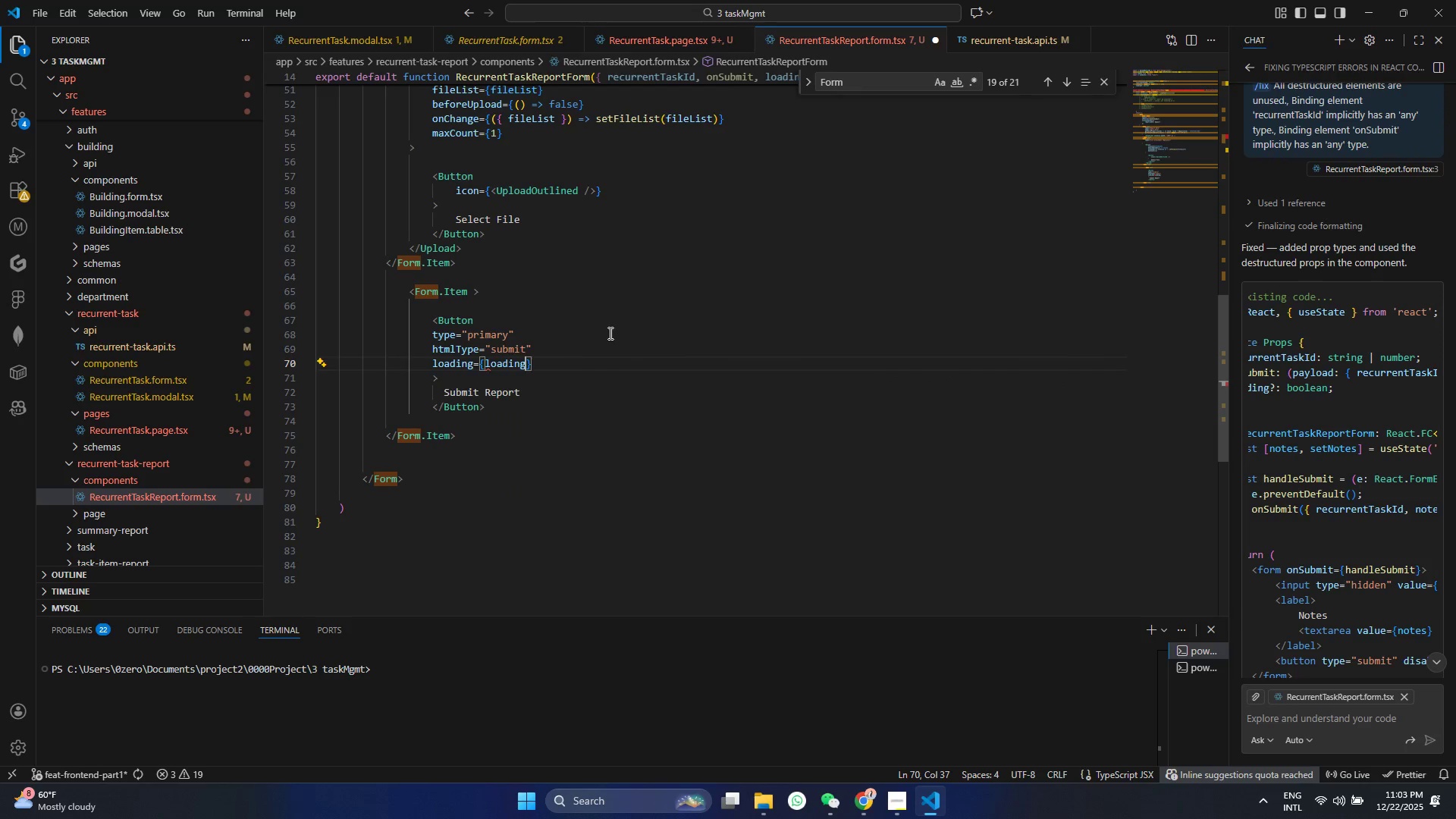 
hold_key(key=ControlLeft, duration=0.31)
 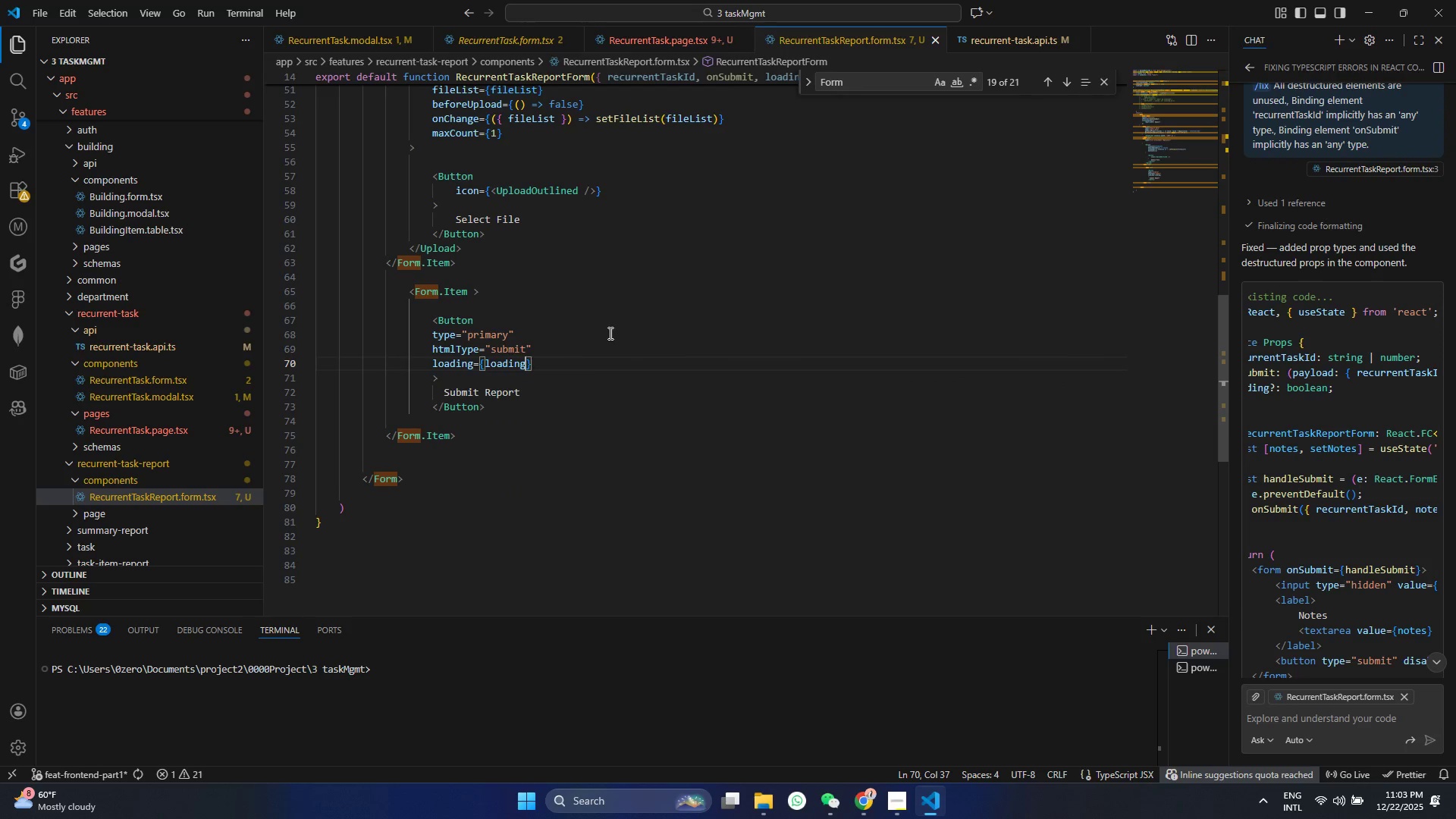 
key(S)
 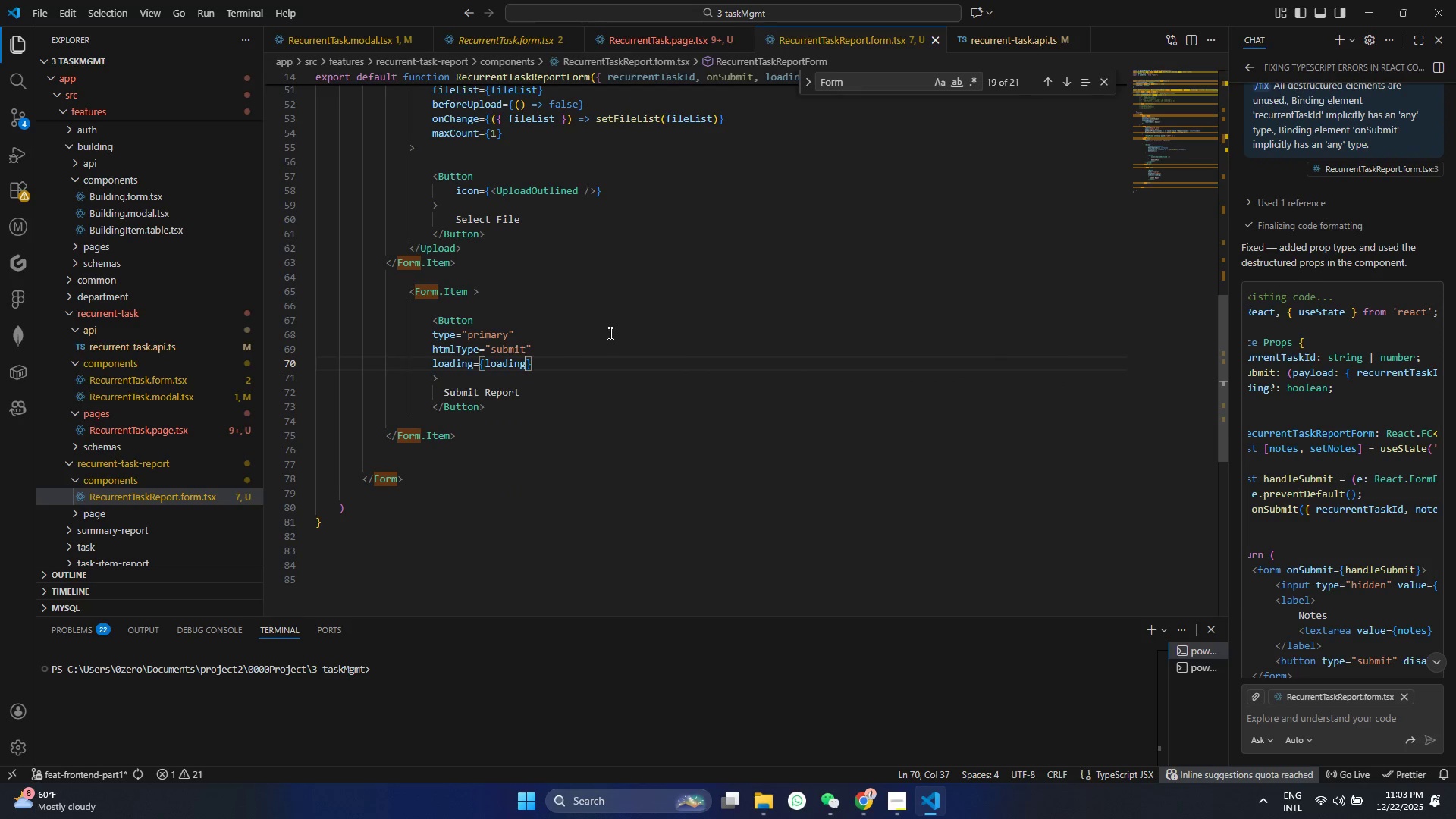 
key(Enter)
 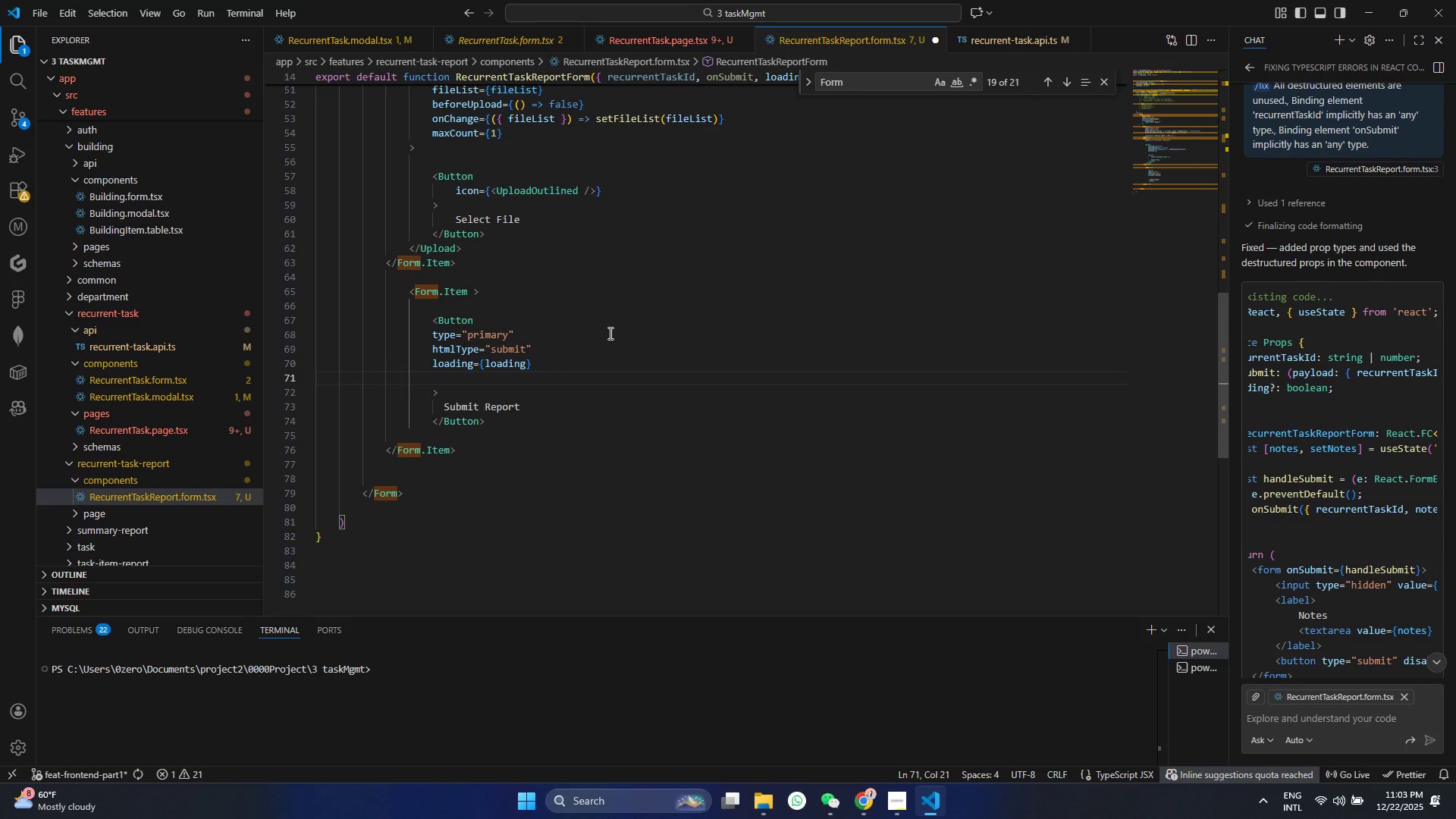 
type(block)
 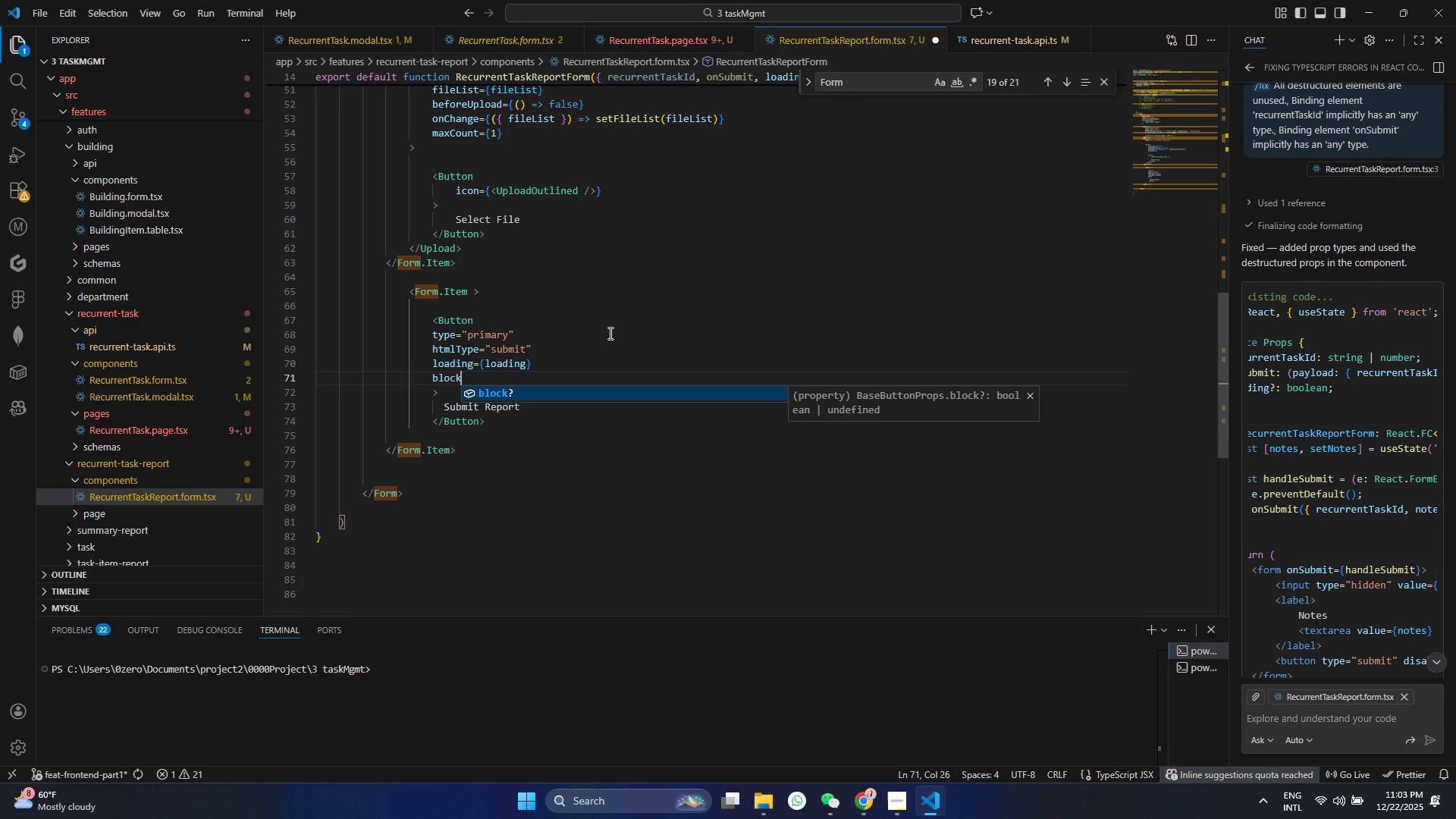 
key(Control+ControlLeft)
 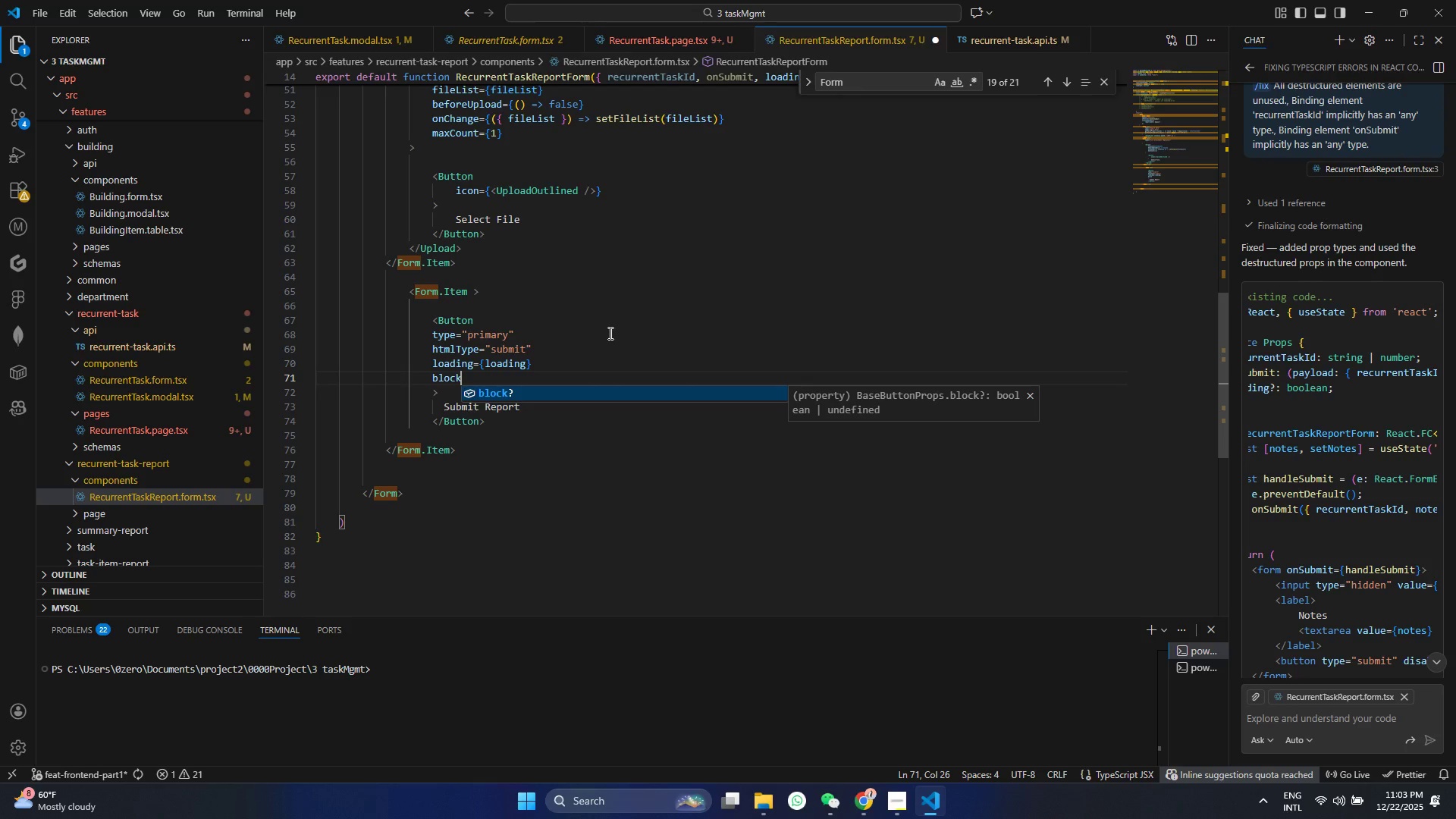 
key(S)
 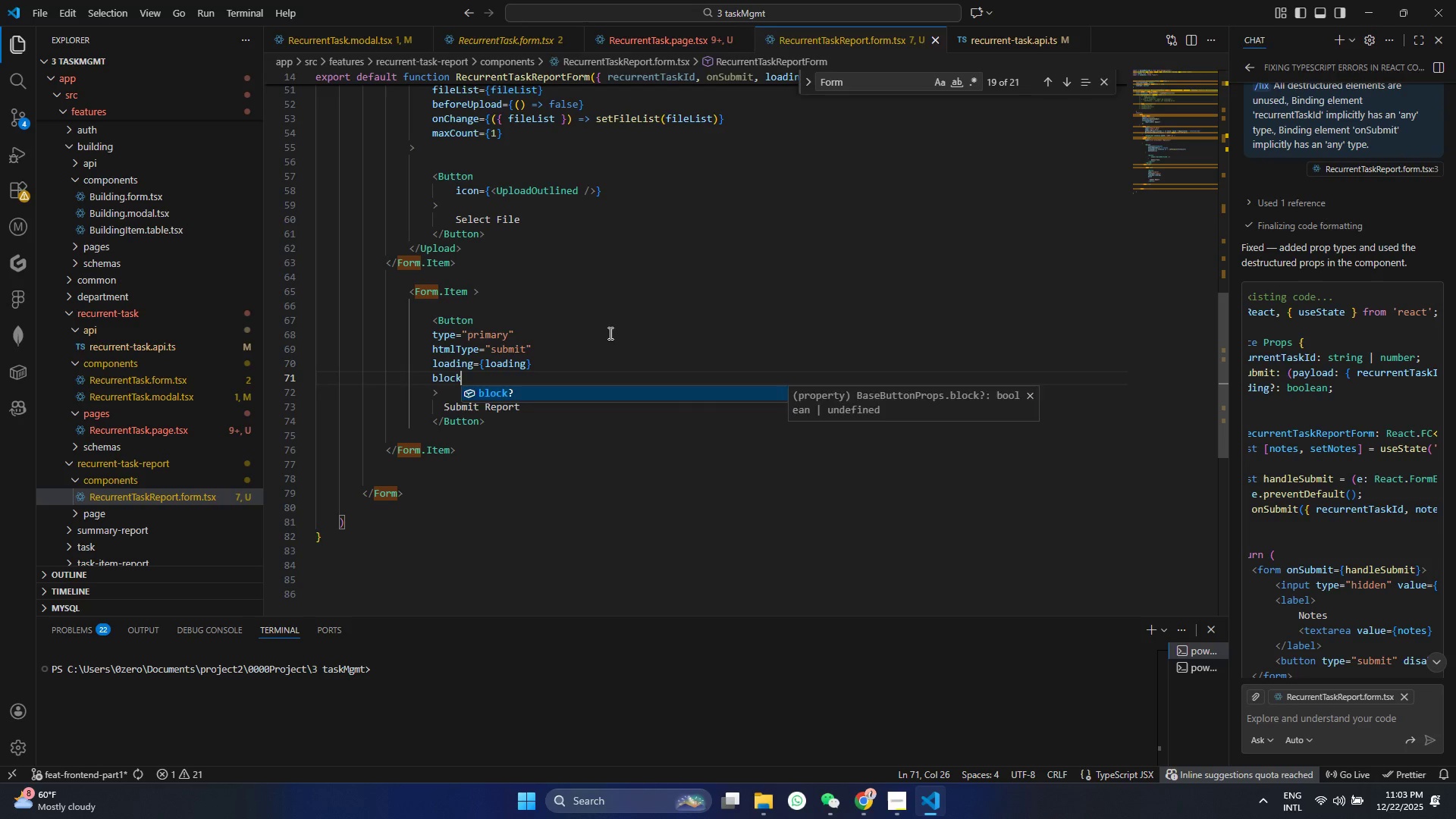 
key(Enter)
 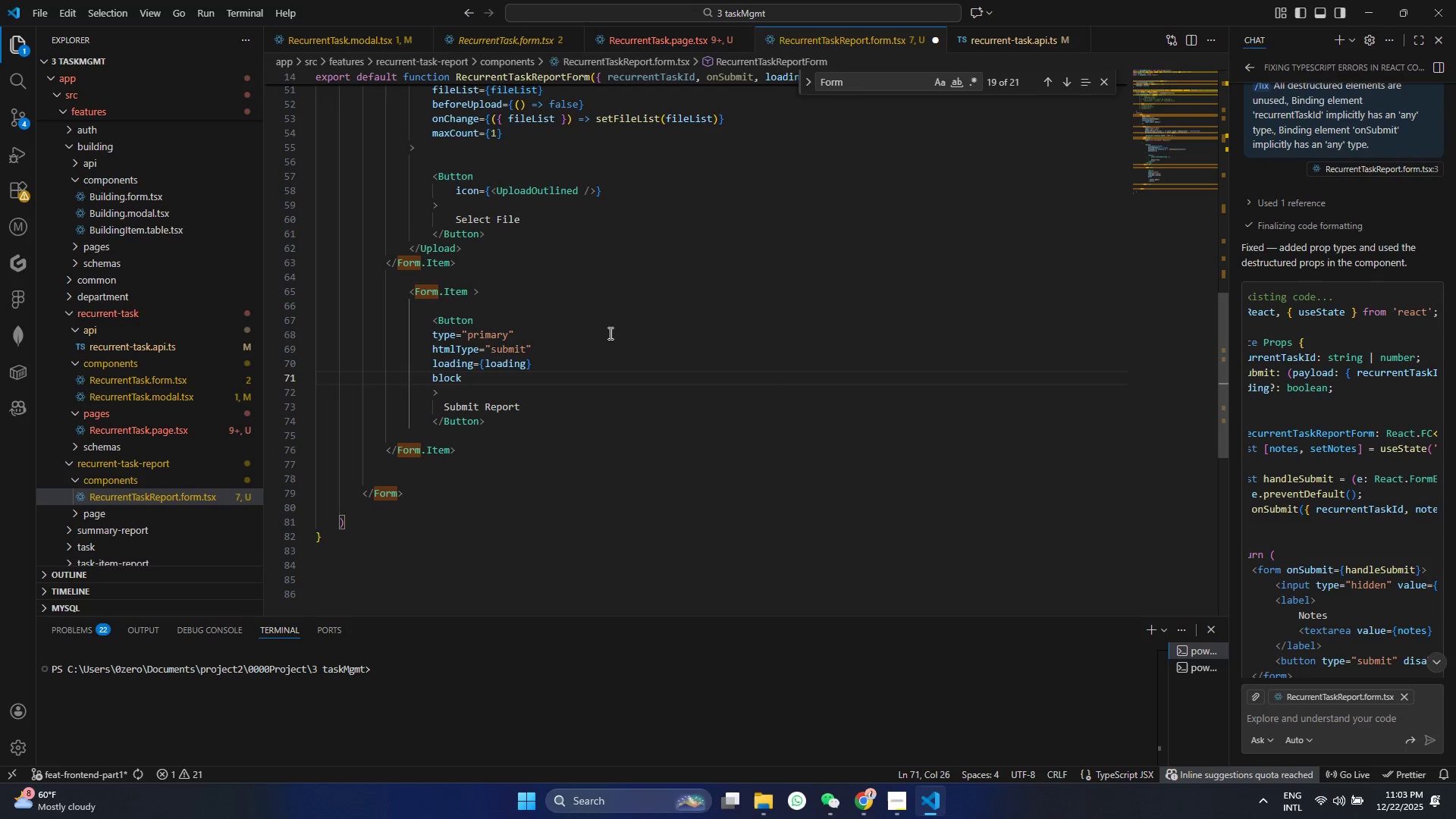 
key(Control+ControlLeft)
 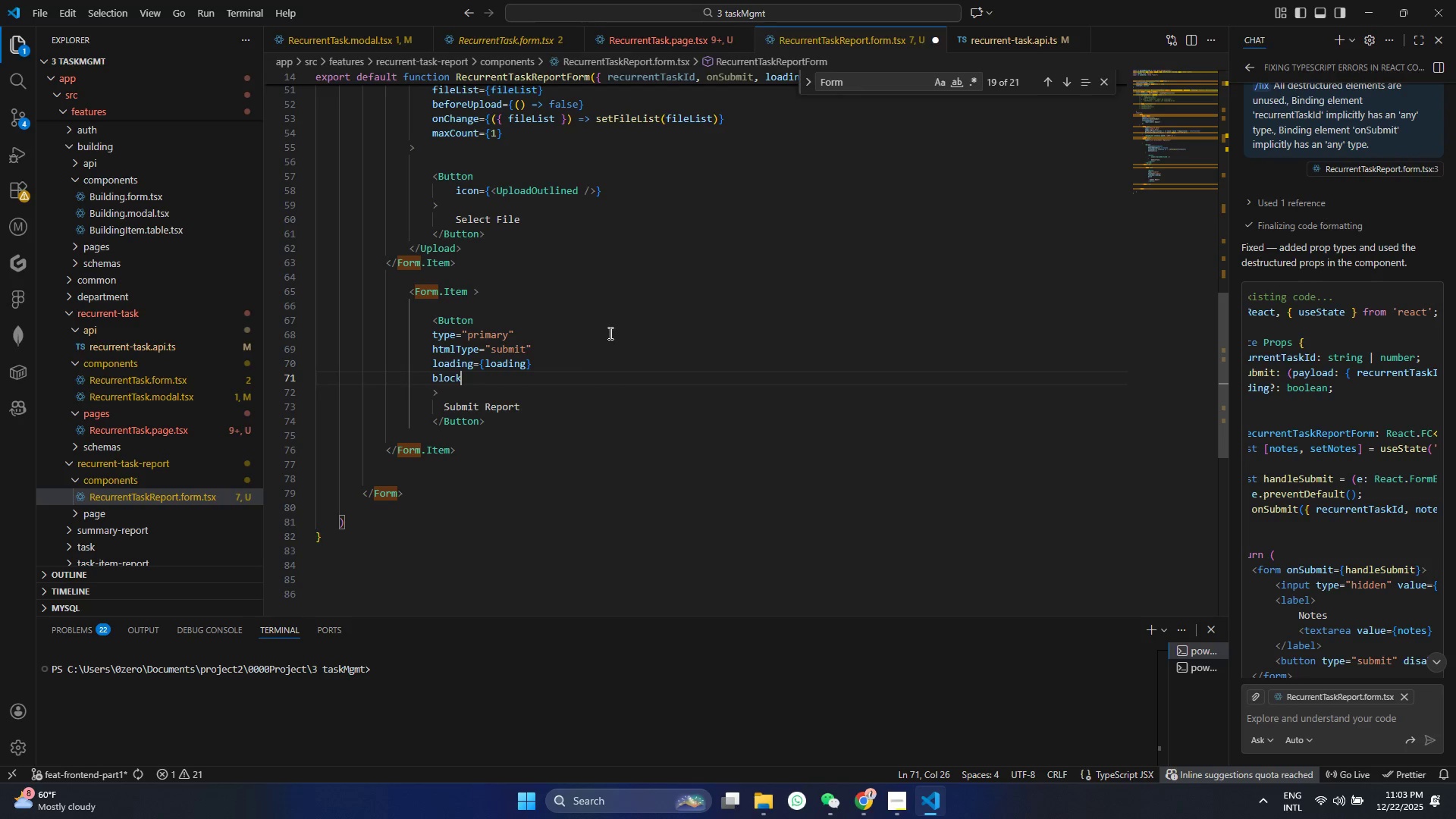 
key(Control+S)
 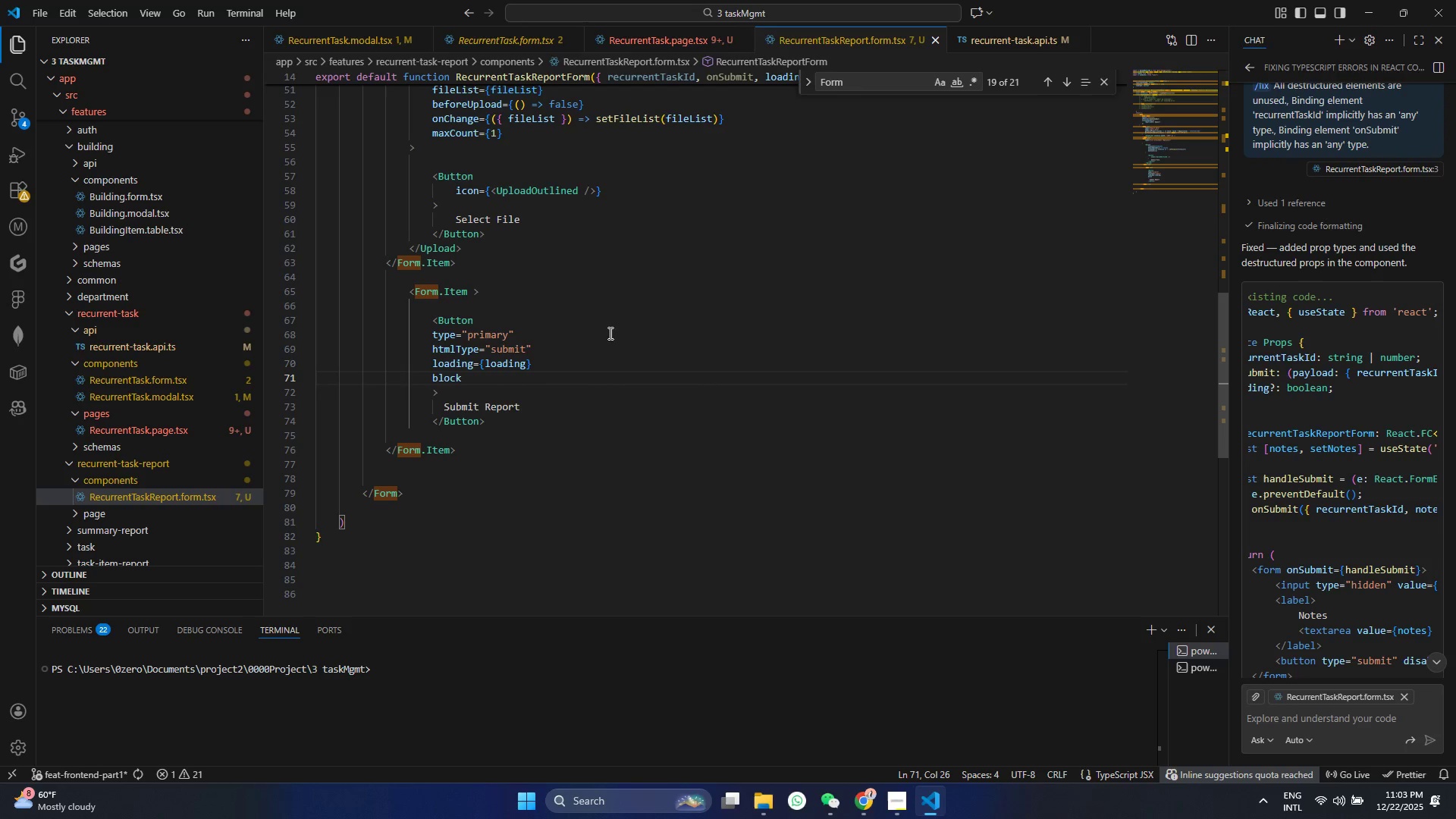 
left_click([466, 442])
 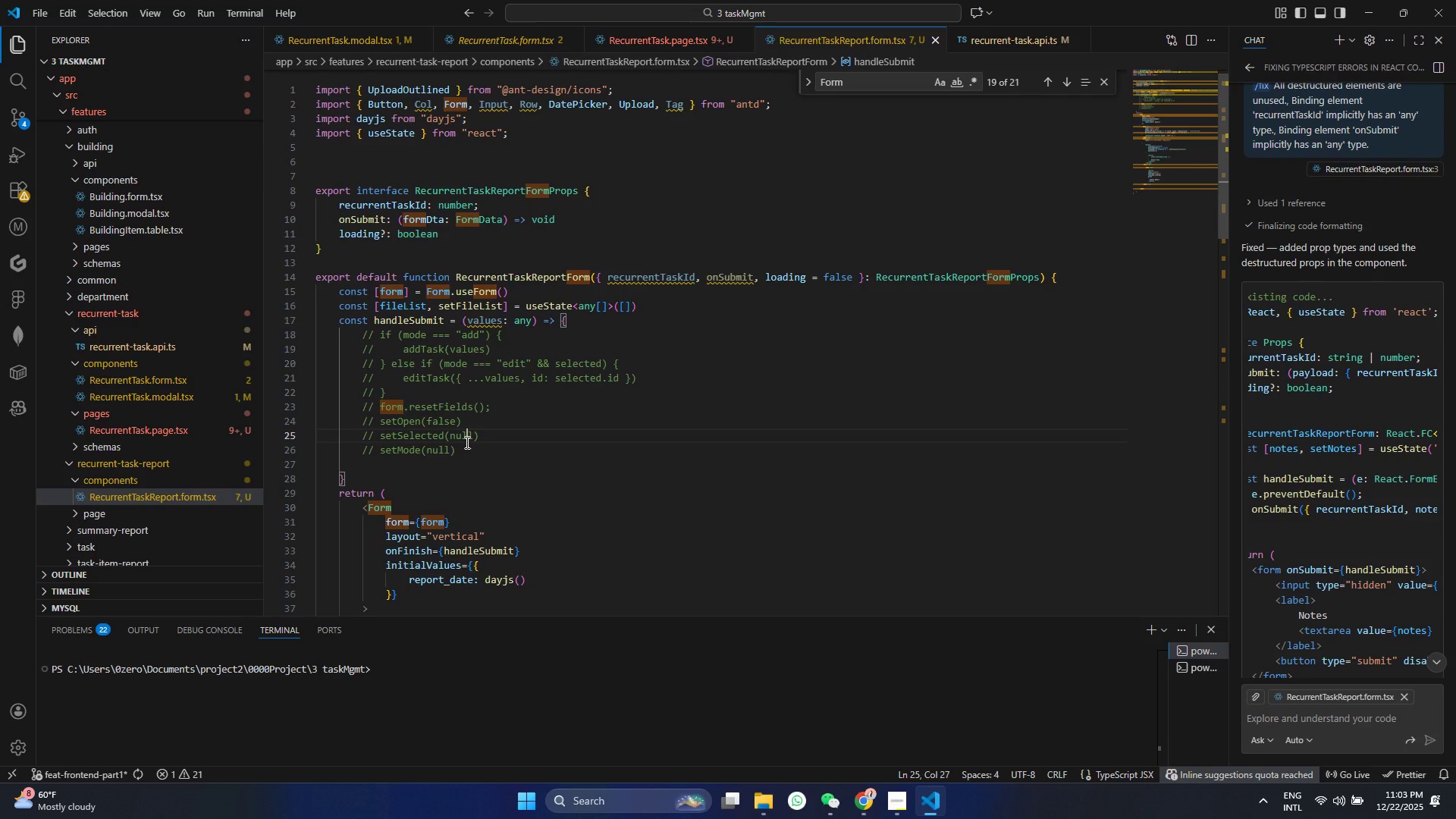 
scroll: coordinate [565, 466], scroll_direction: up, amount: 19.0
 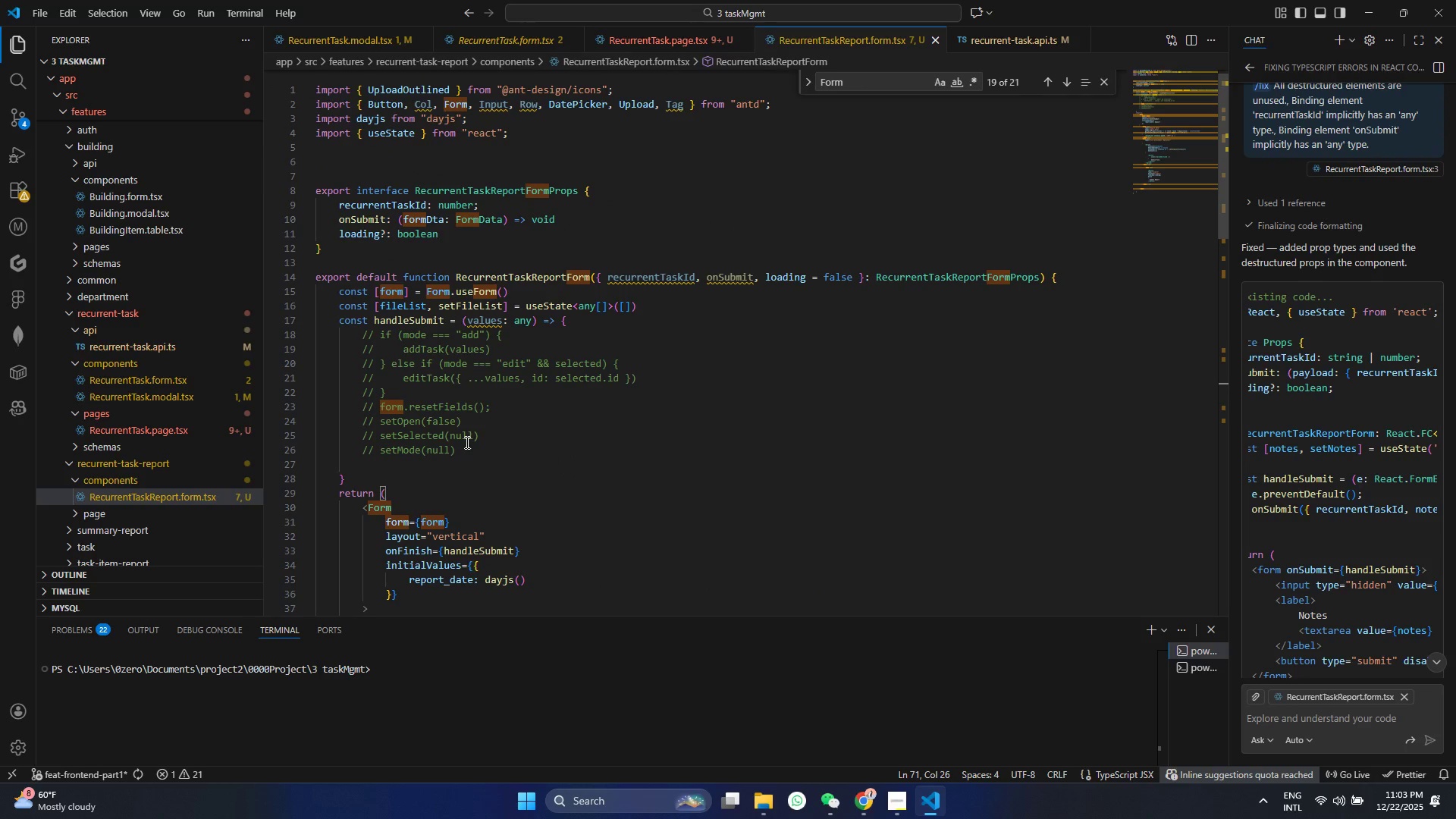 
left_click([507, 373])
 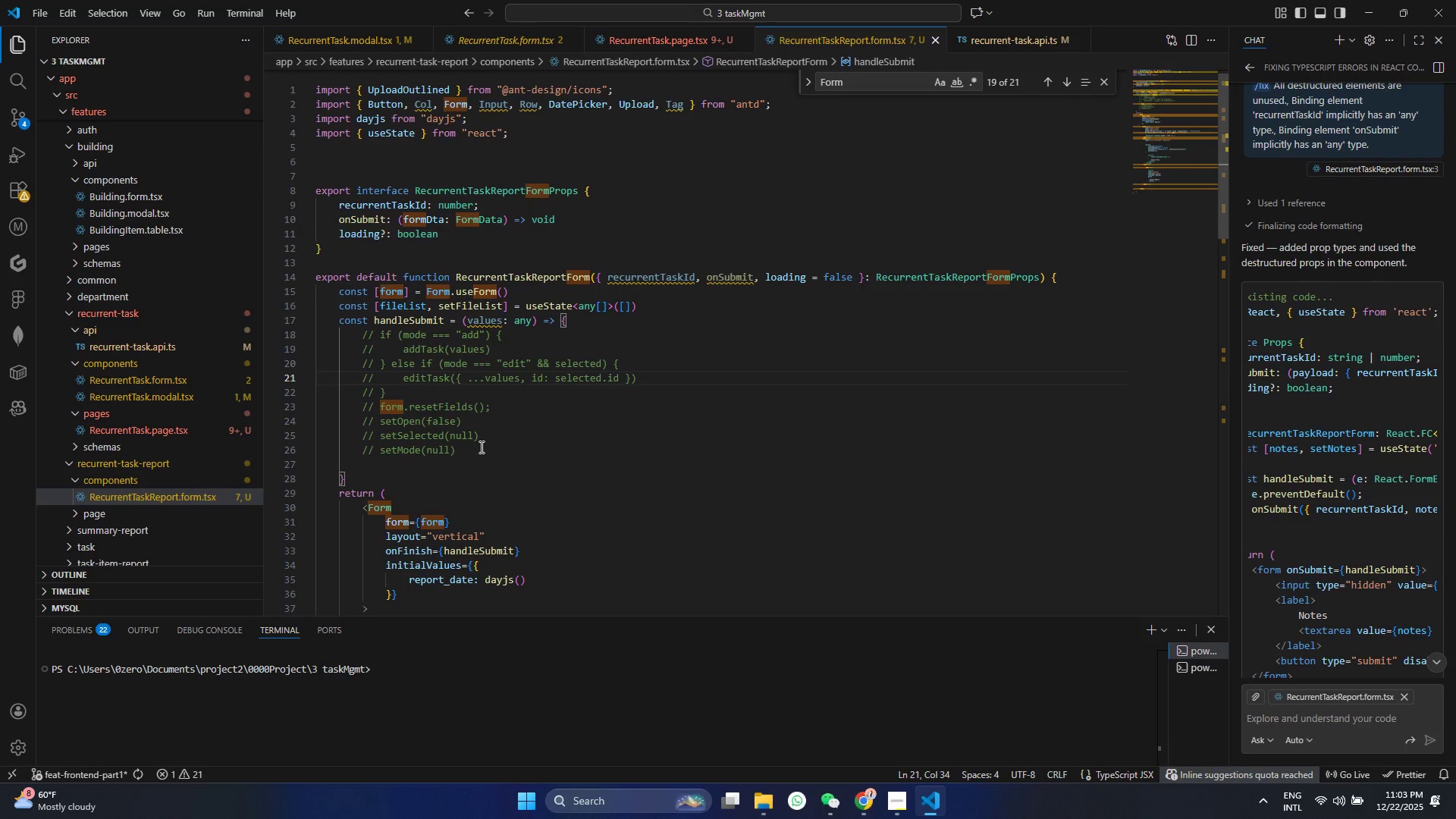 
left_click_drag(start_coordinate=[479, 449], to_coordinate=[332, 331])
 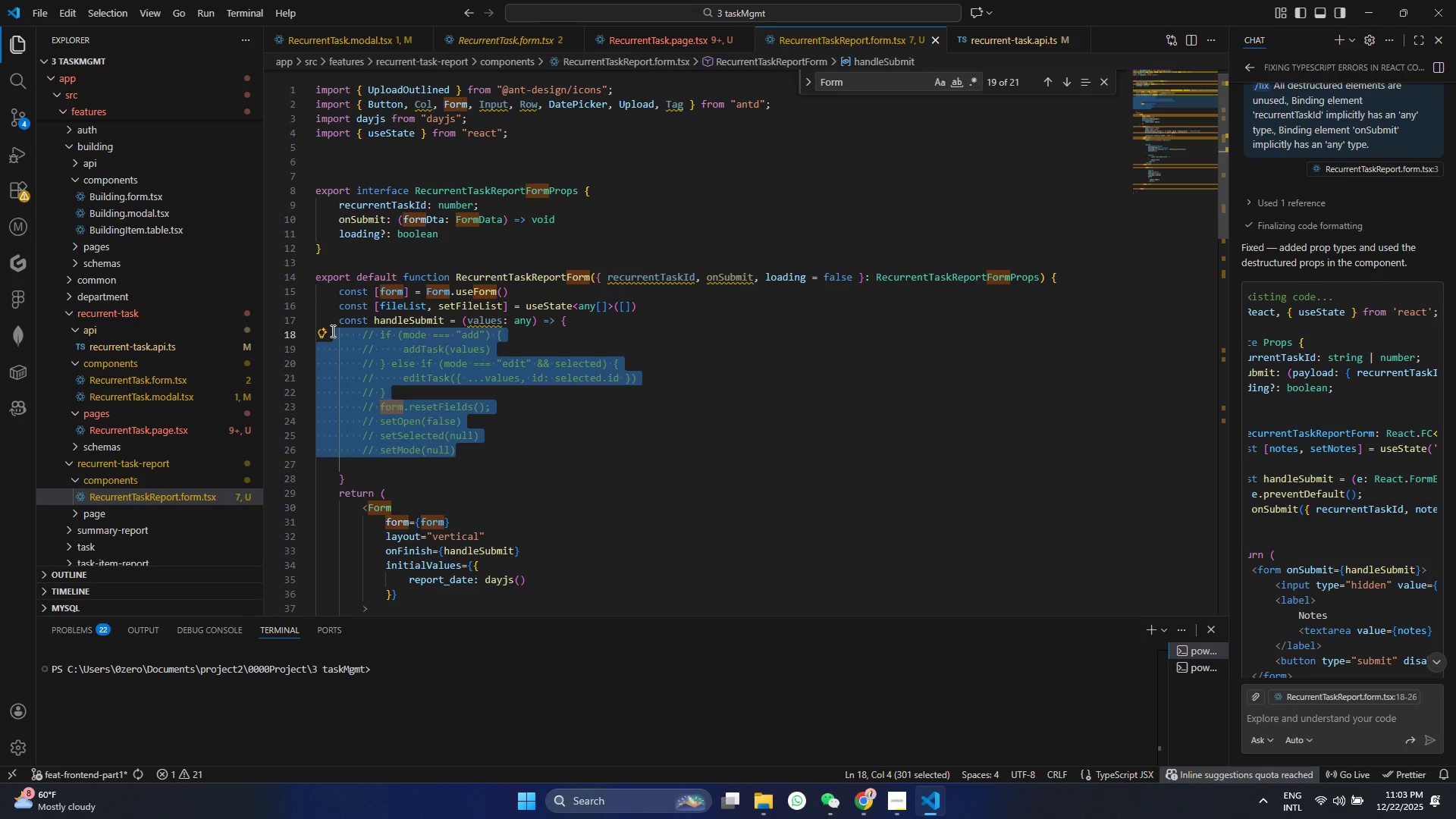 
key(Backspace)
type(o)
key(Backspace)
type(cons ormData =new )
key(Backspace)
type( FormDa)
 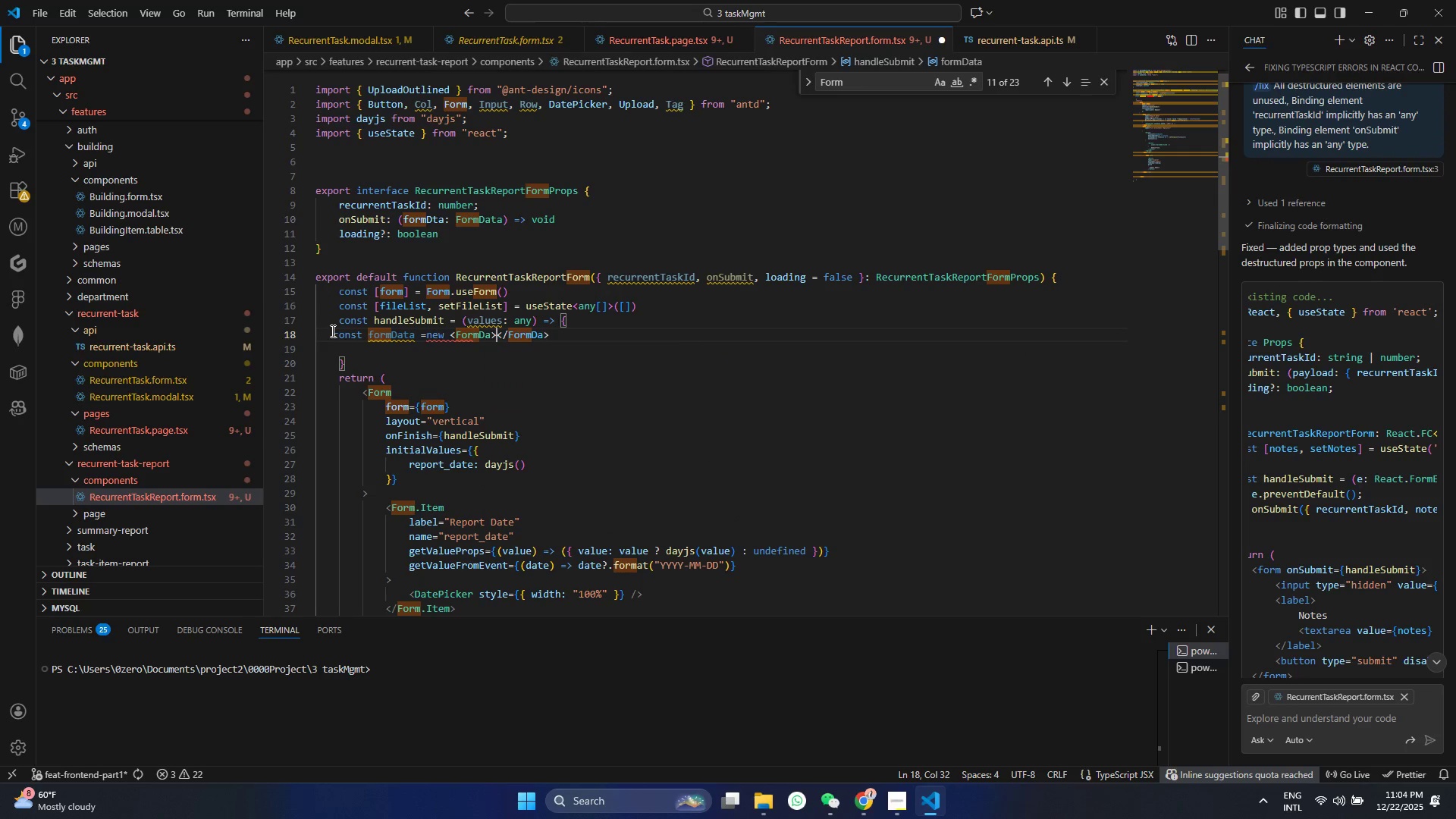 
 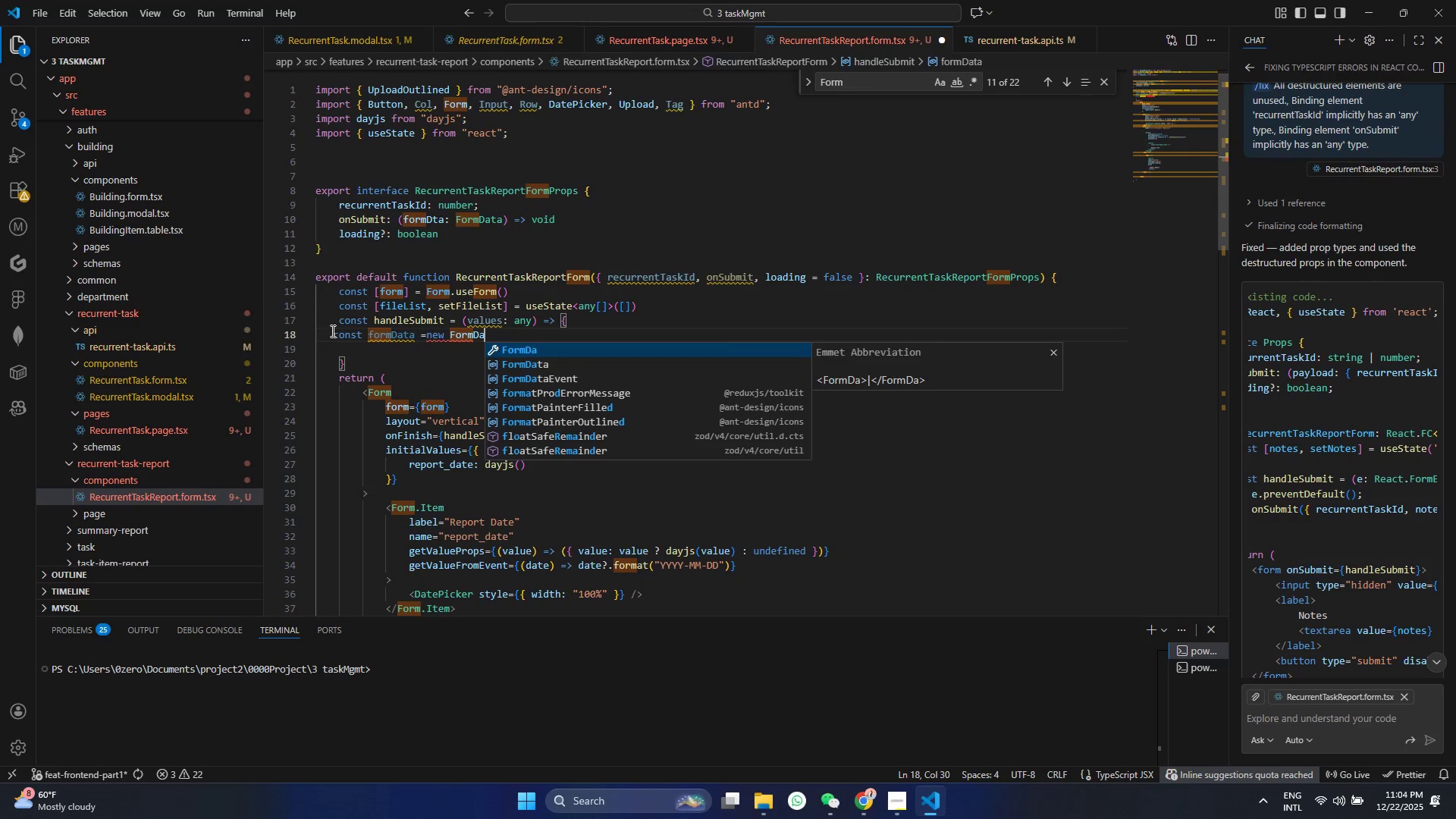 
key(Enter)
 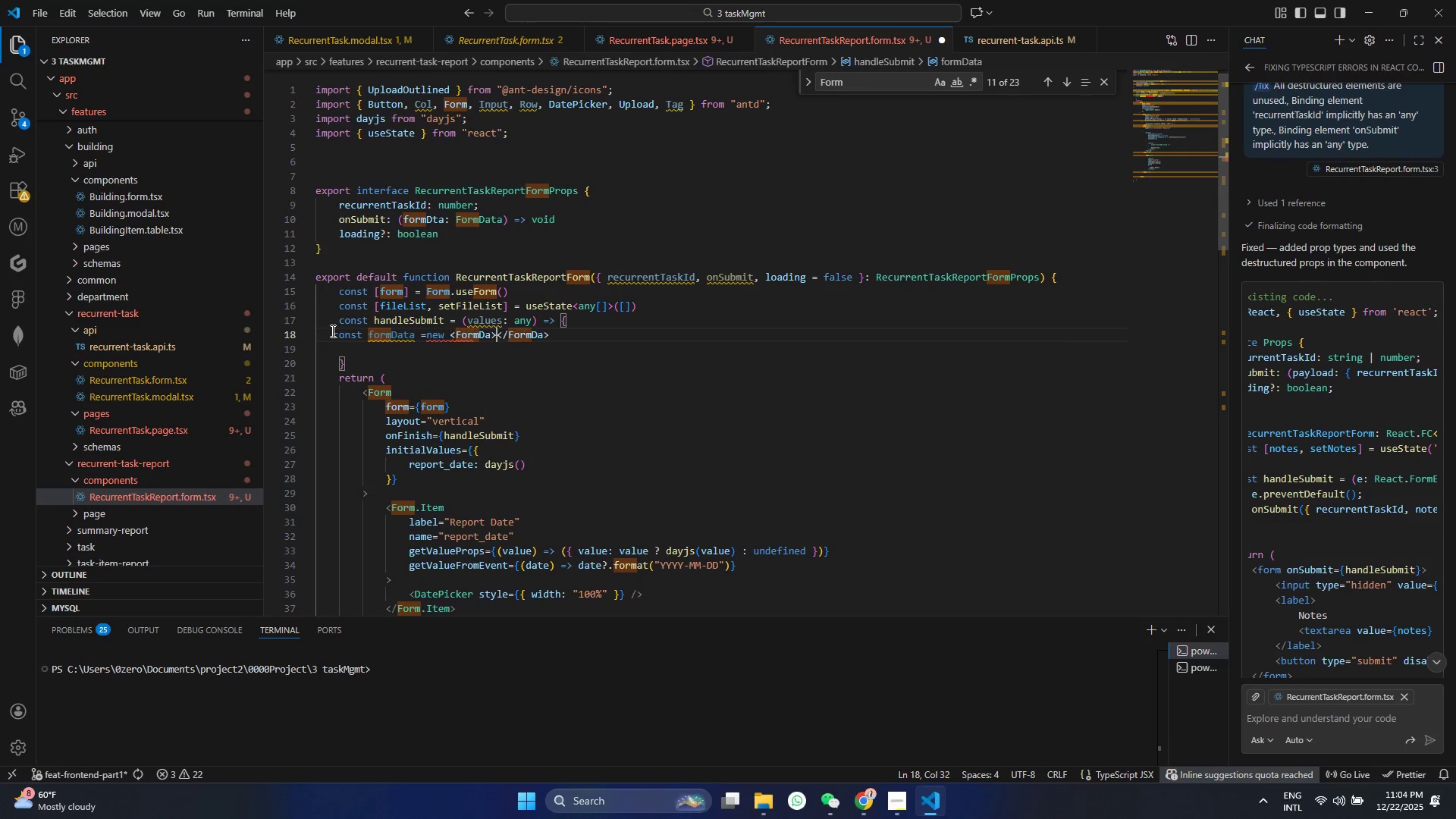 
key(Control+ControlLeft)
 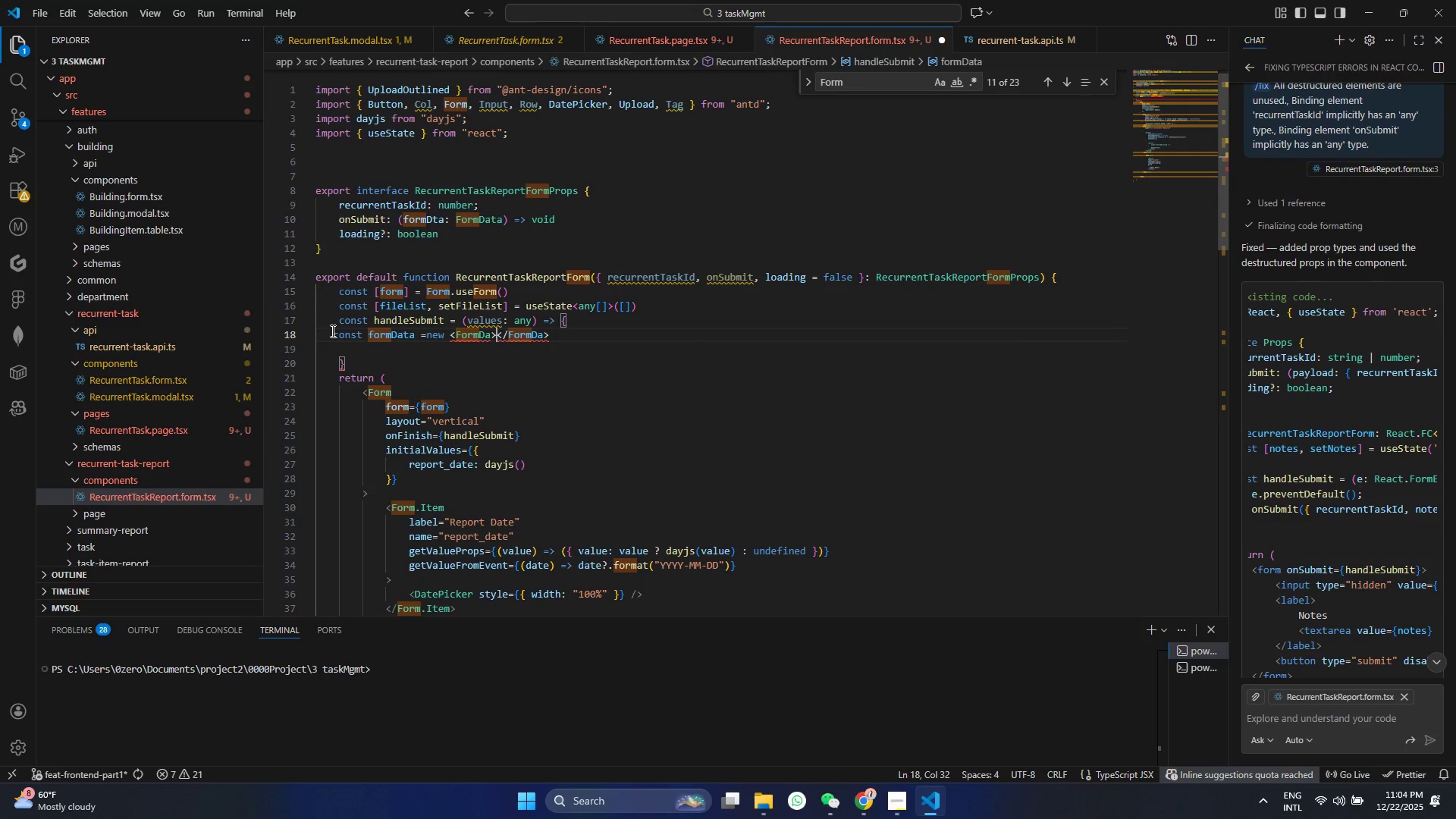 
key(Control+ControlLeft)
 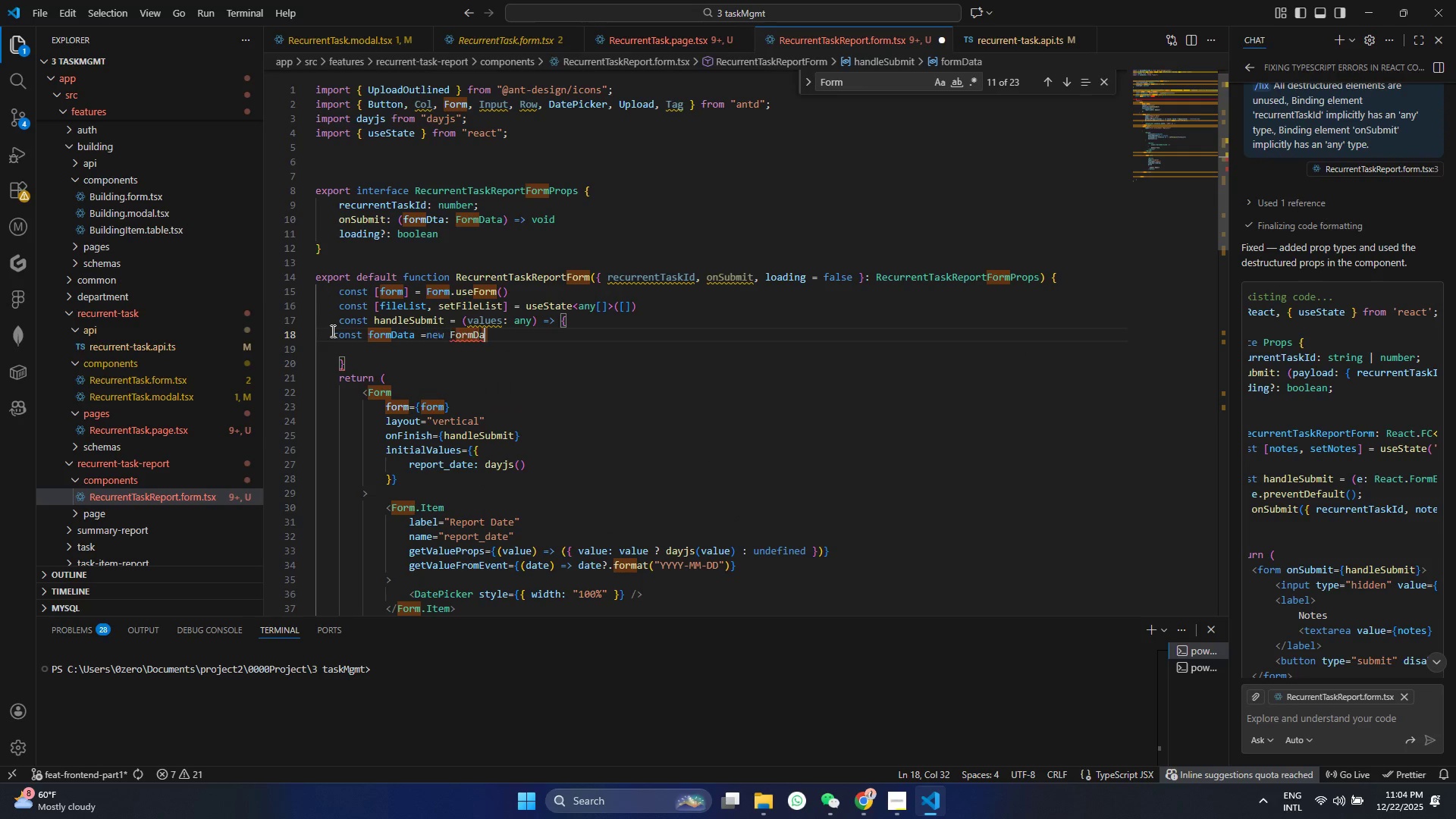 
key(Control+Z)
 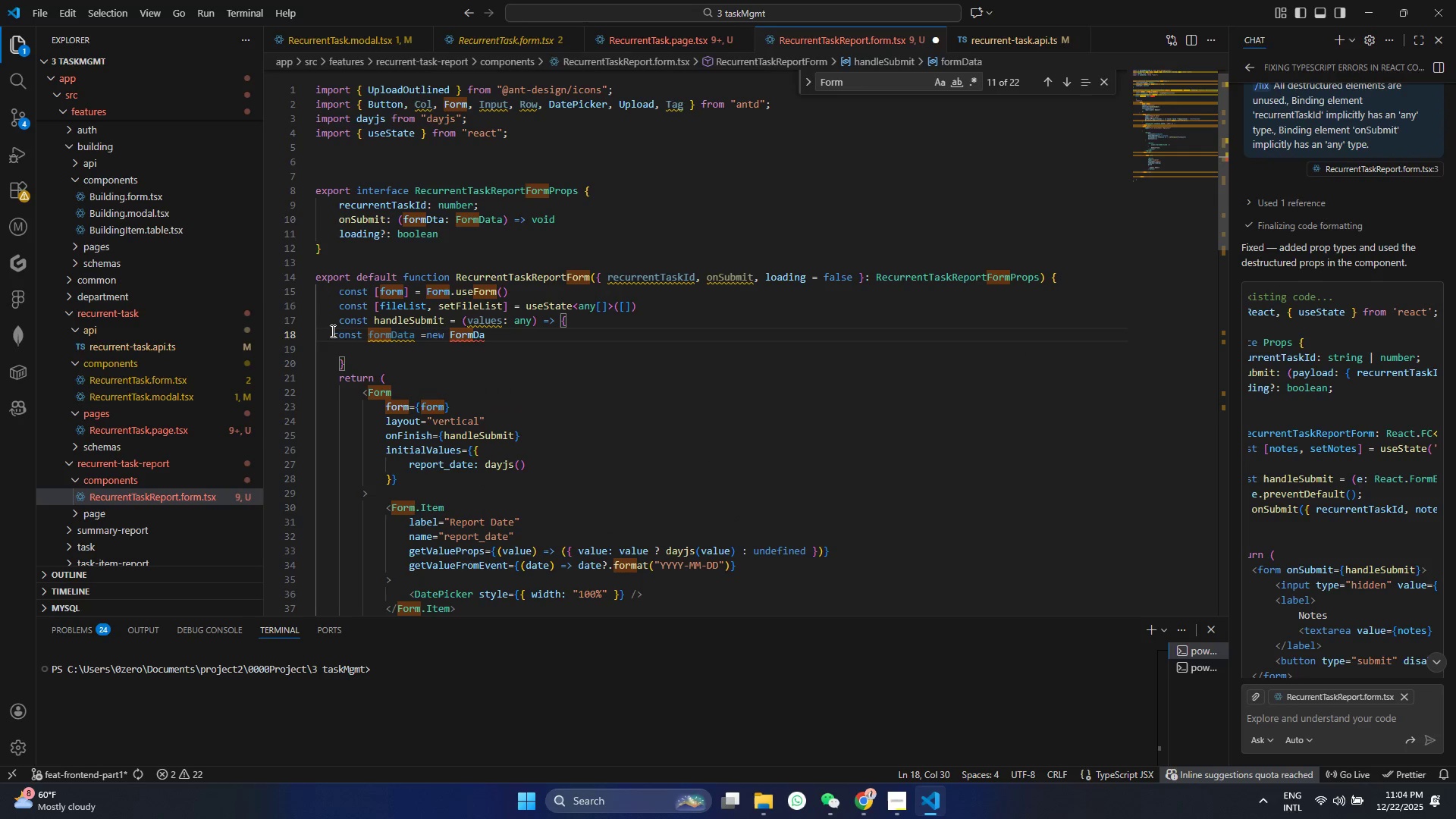 
type(ta)
 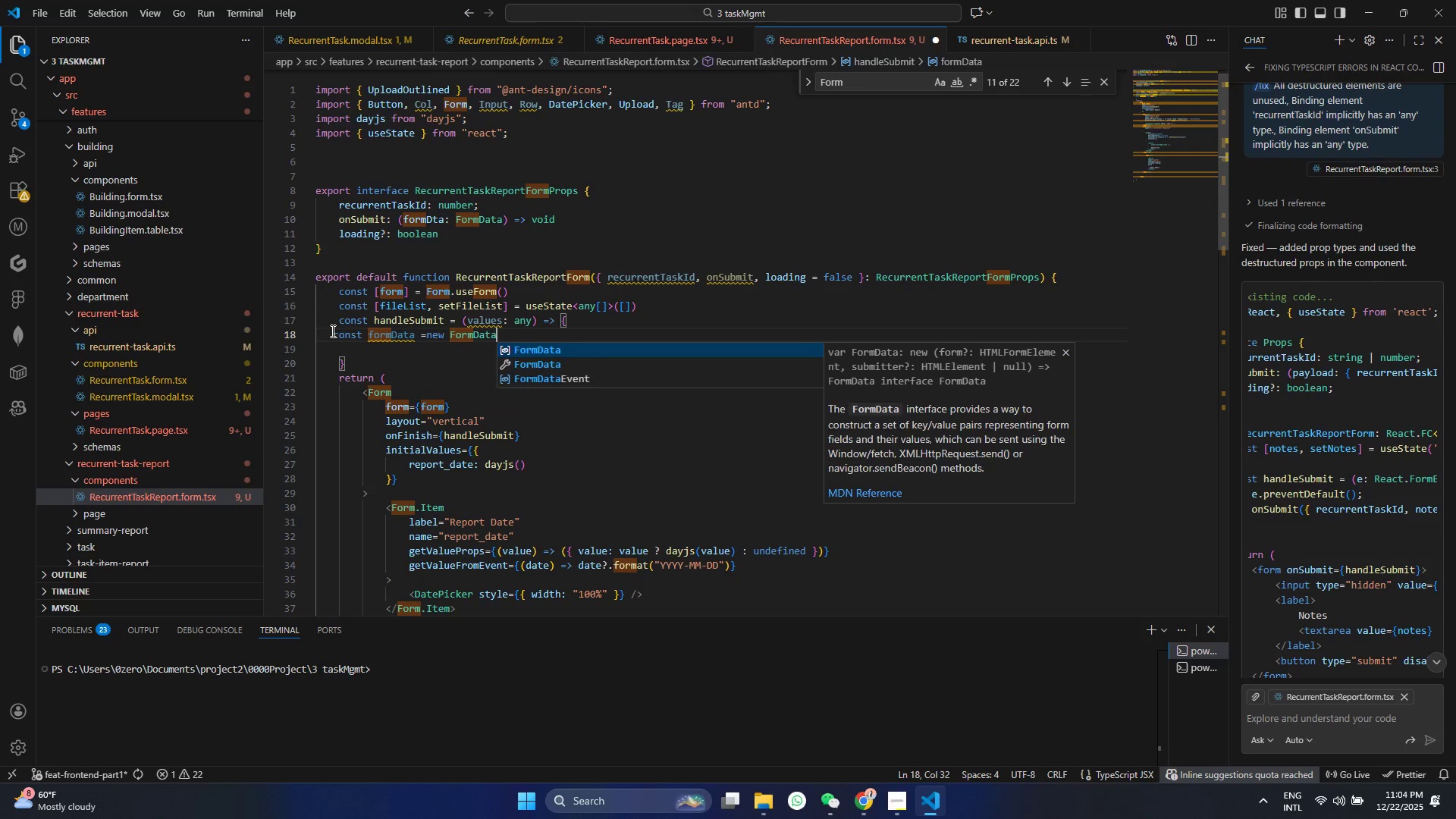 
key(Enter)
 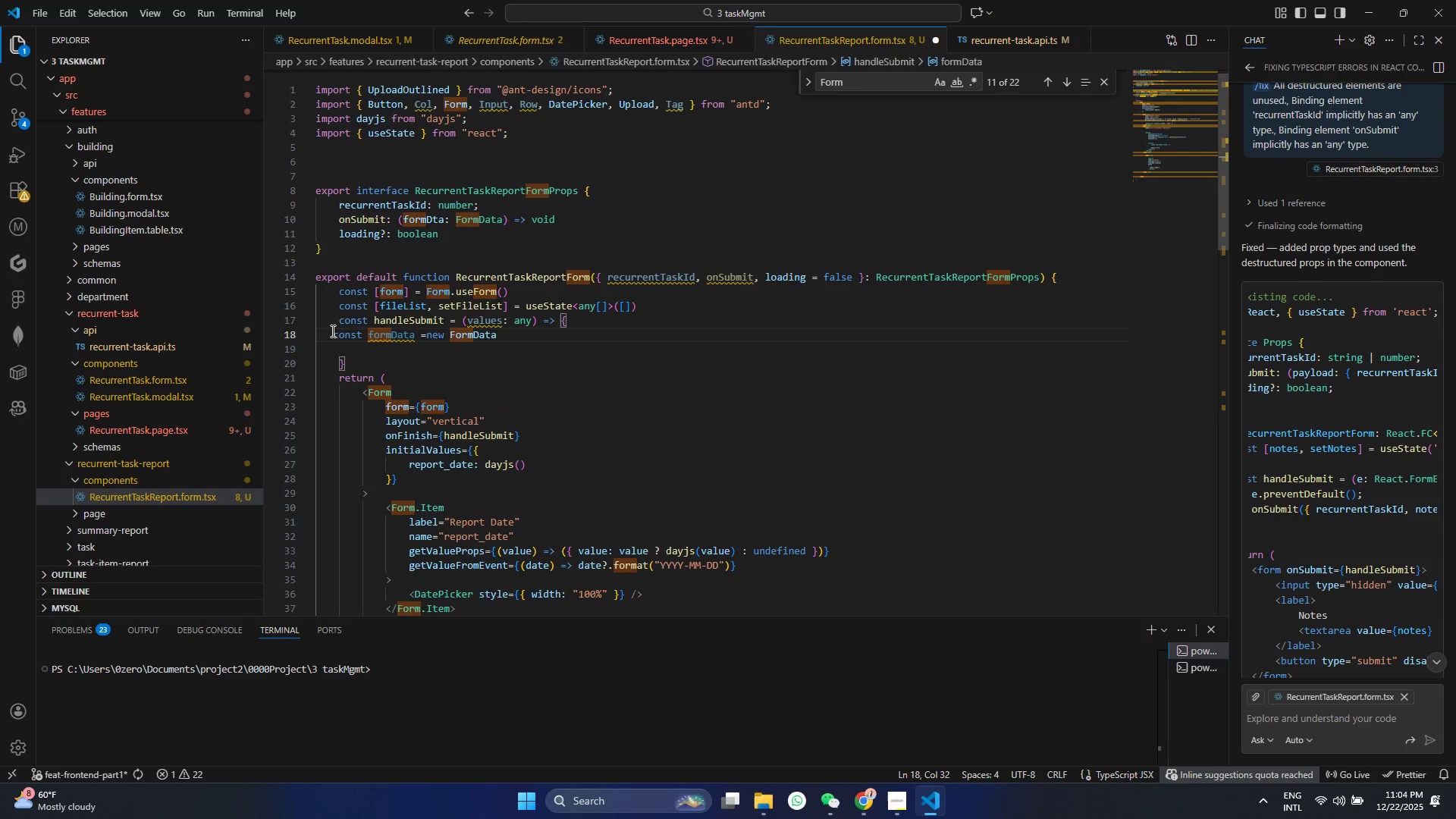 
key(Control+ControlLeft)
 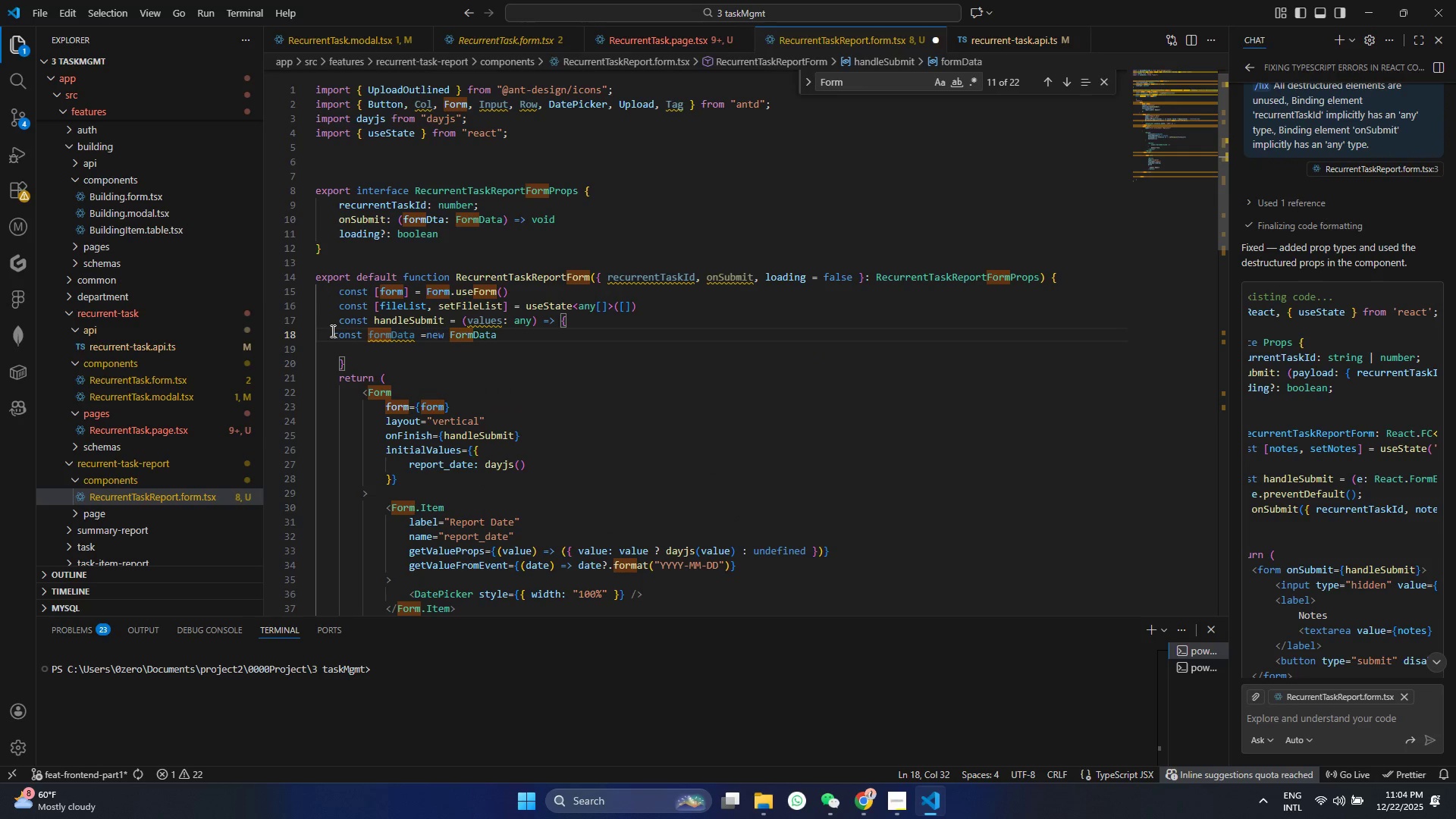 
key(Control+S)
 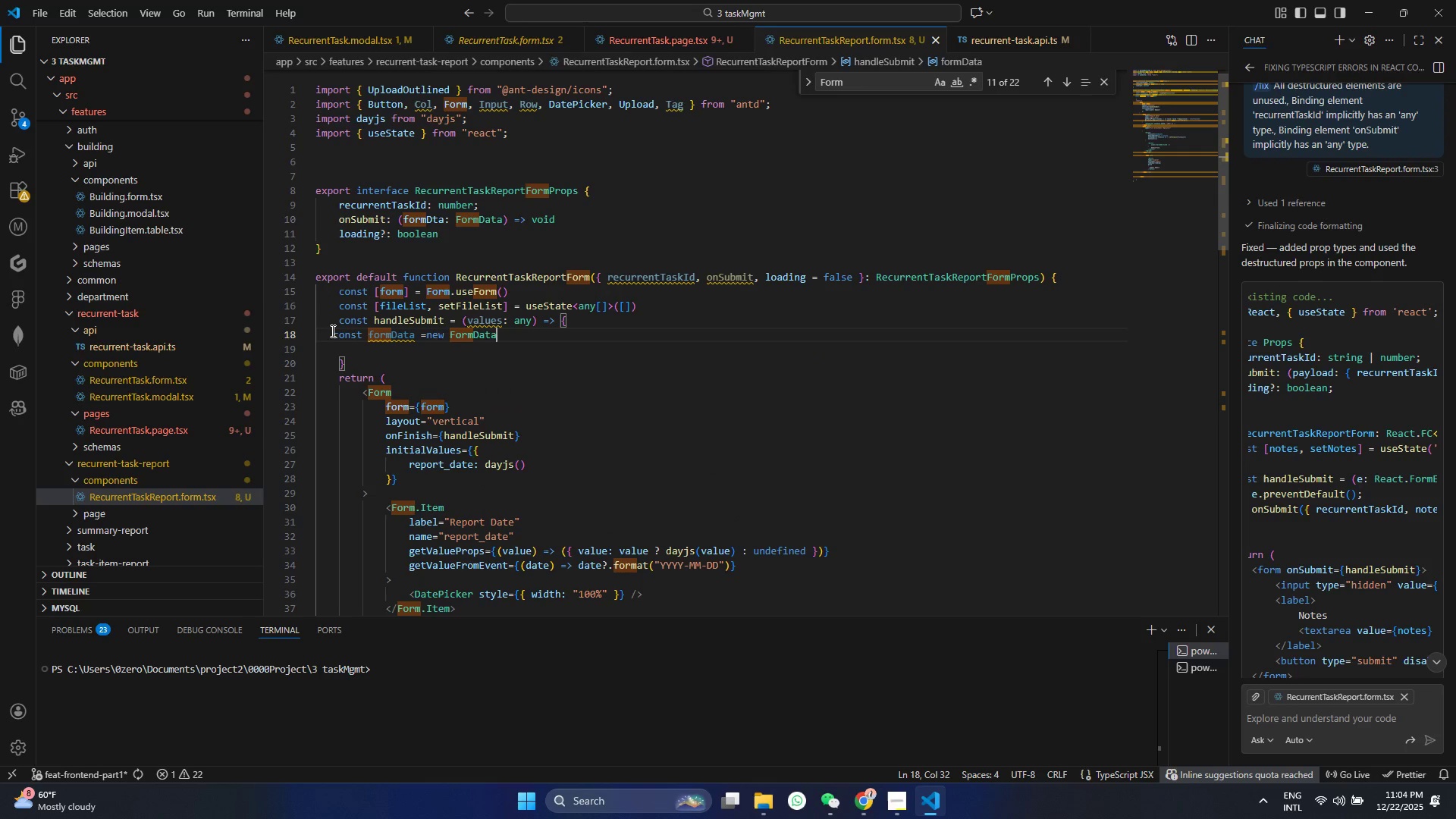 
hold_key(key=ShiftRight, duration=1.5)
 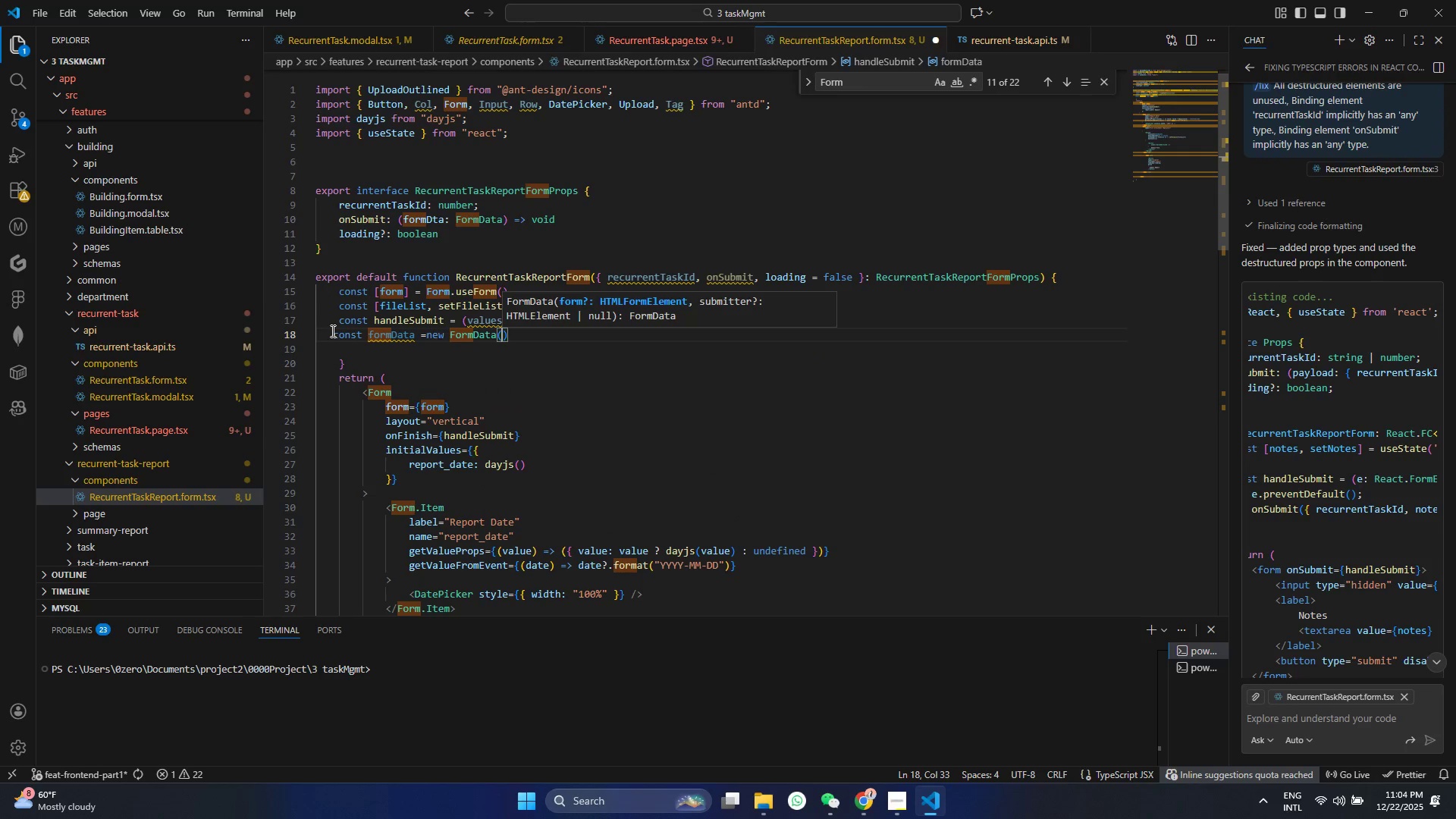 
key(Shift+9)
 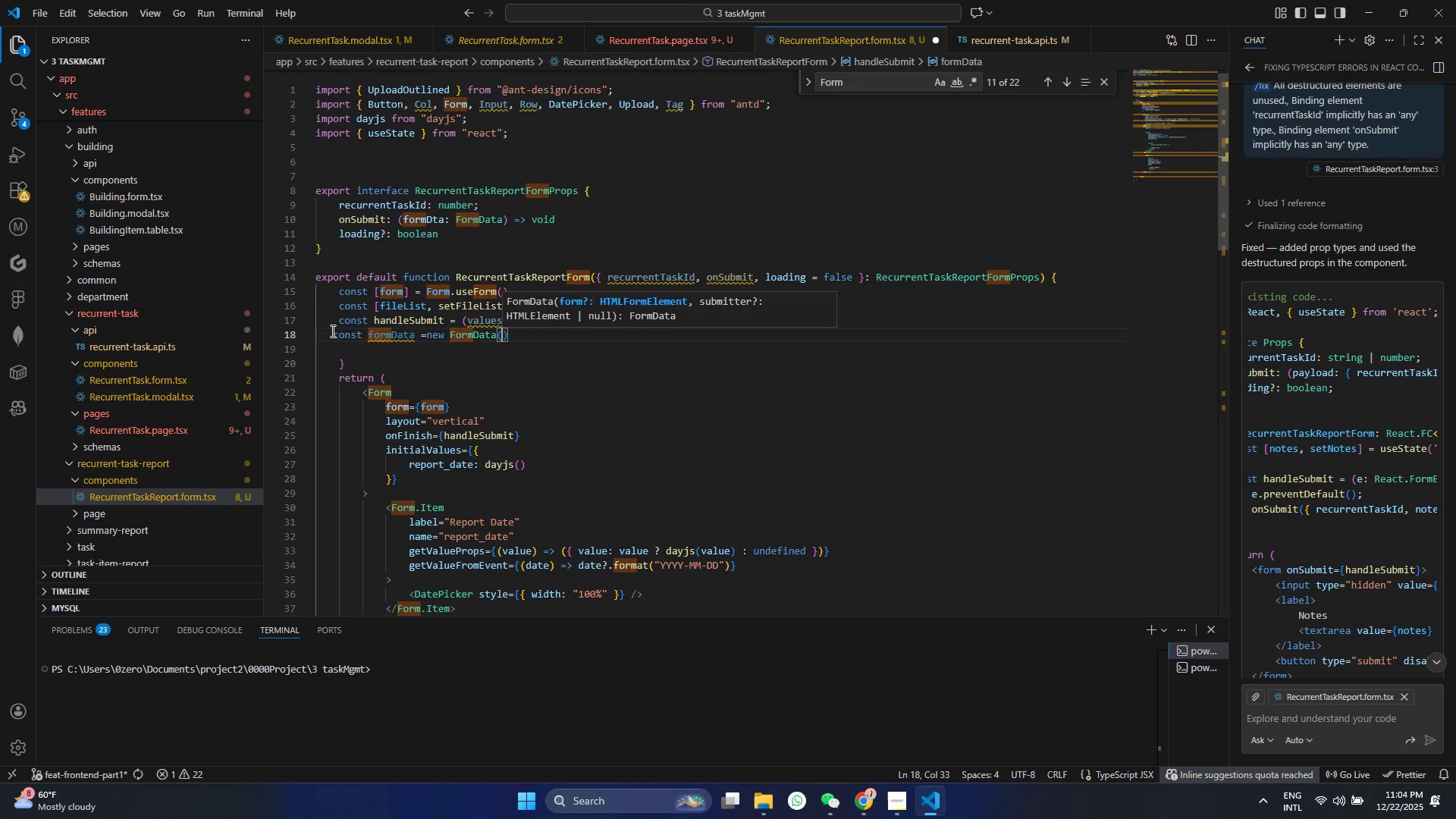 
key(Control+Shift+ControlLeft)
 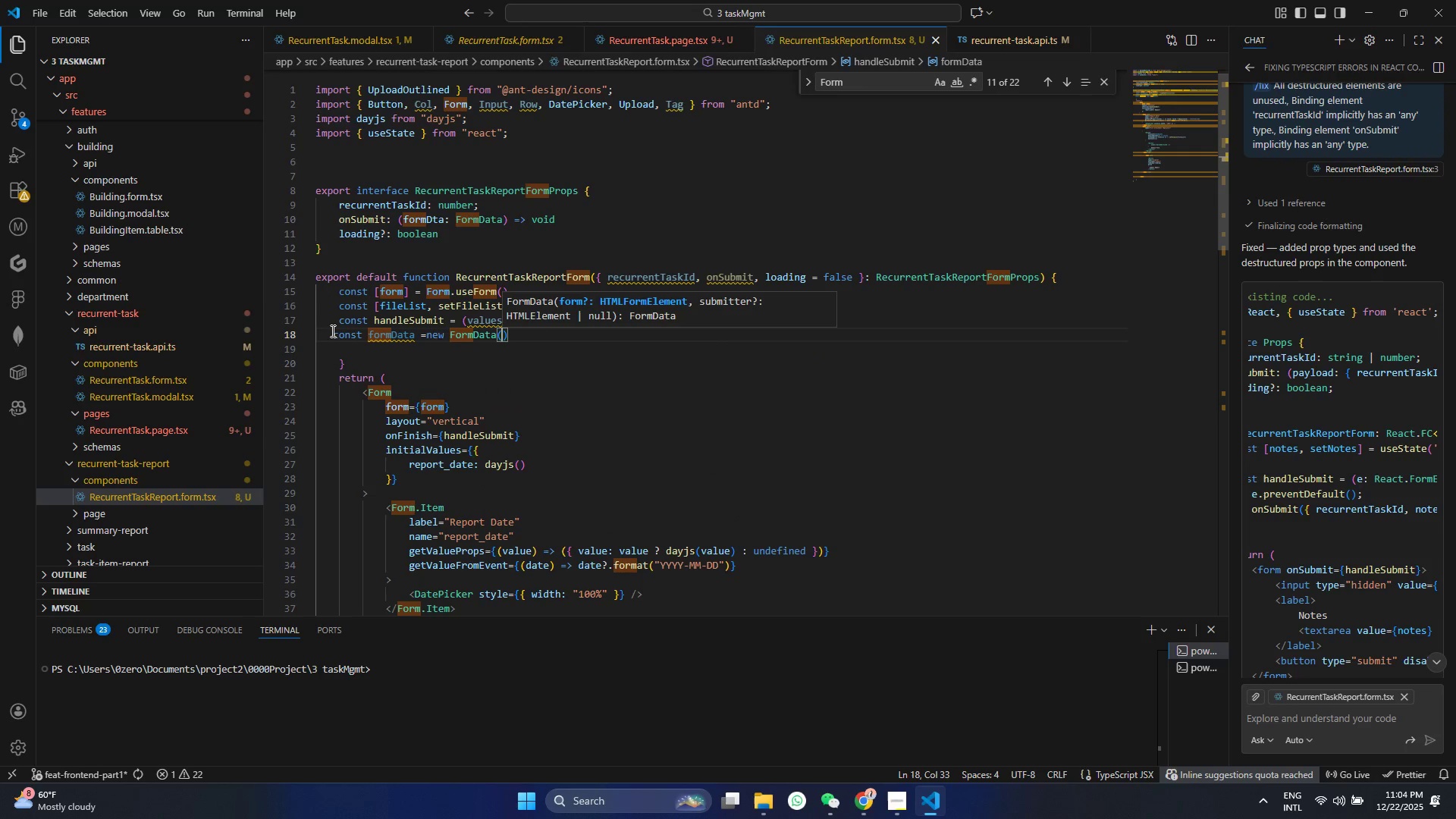 
key(Control+S)
 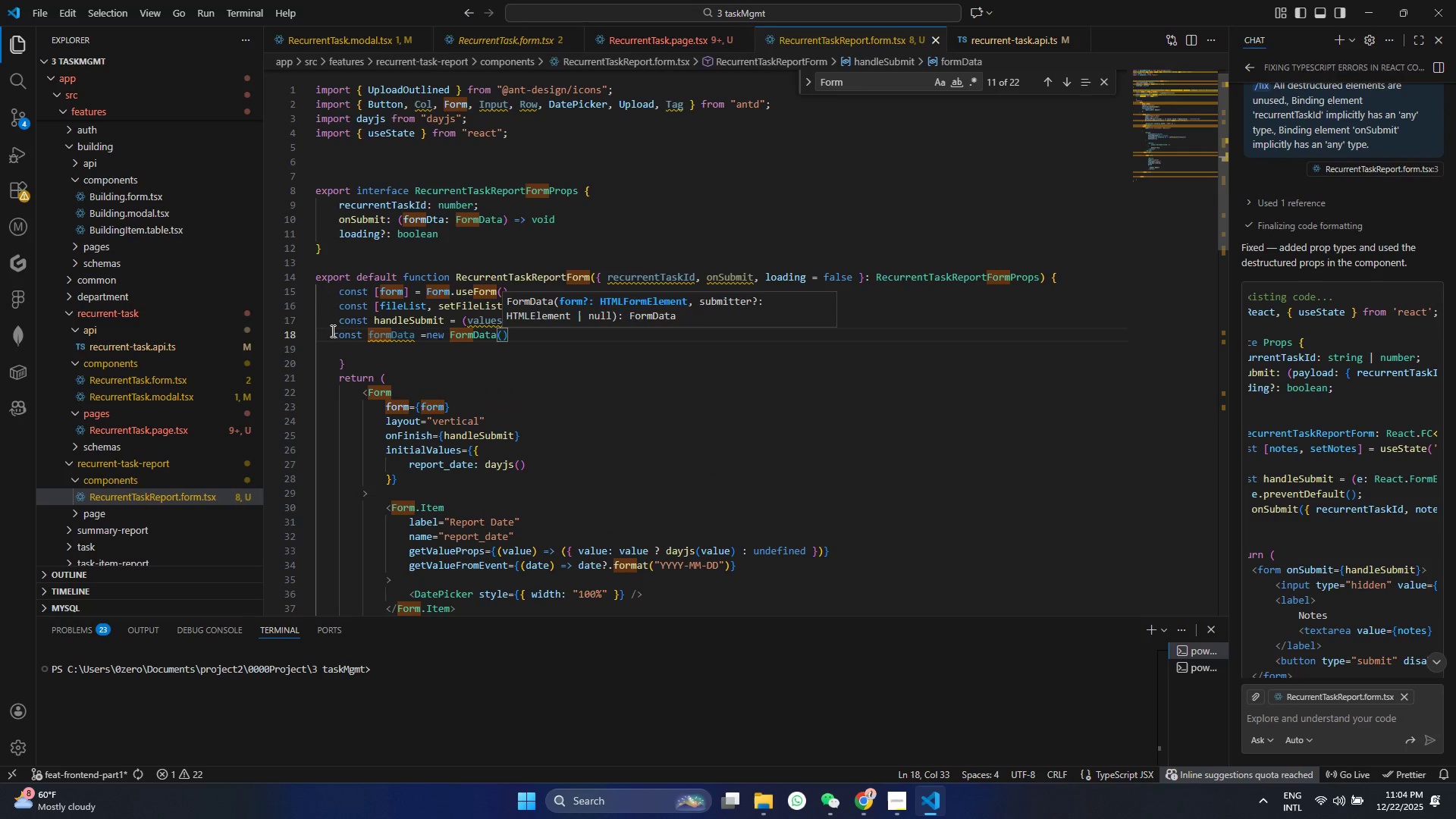 
key(Control+ArrowRight)
 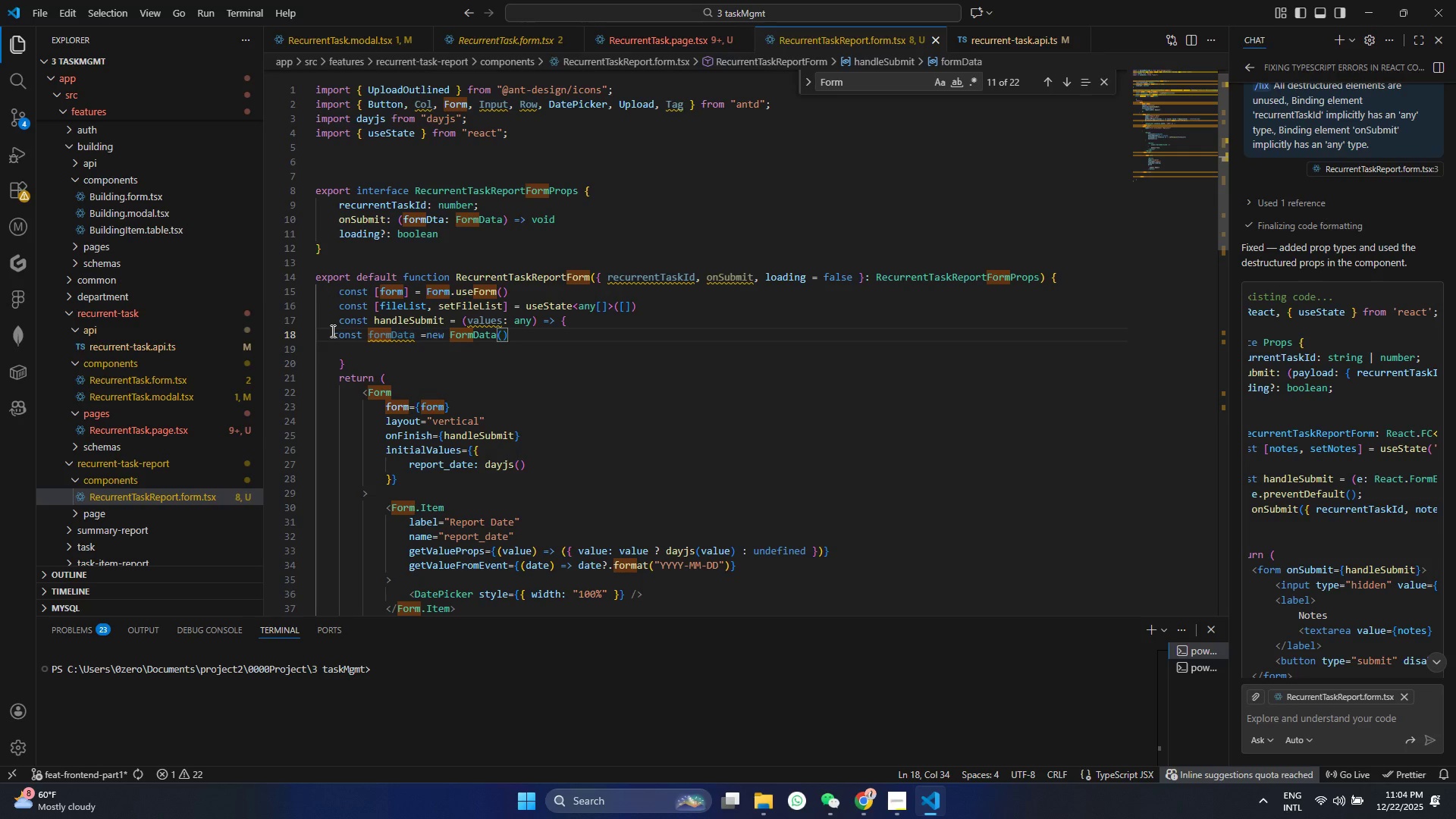 
key(Semicolon)
 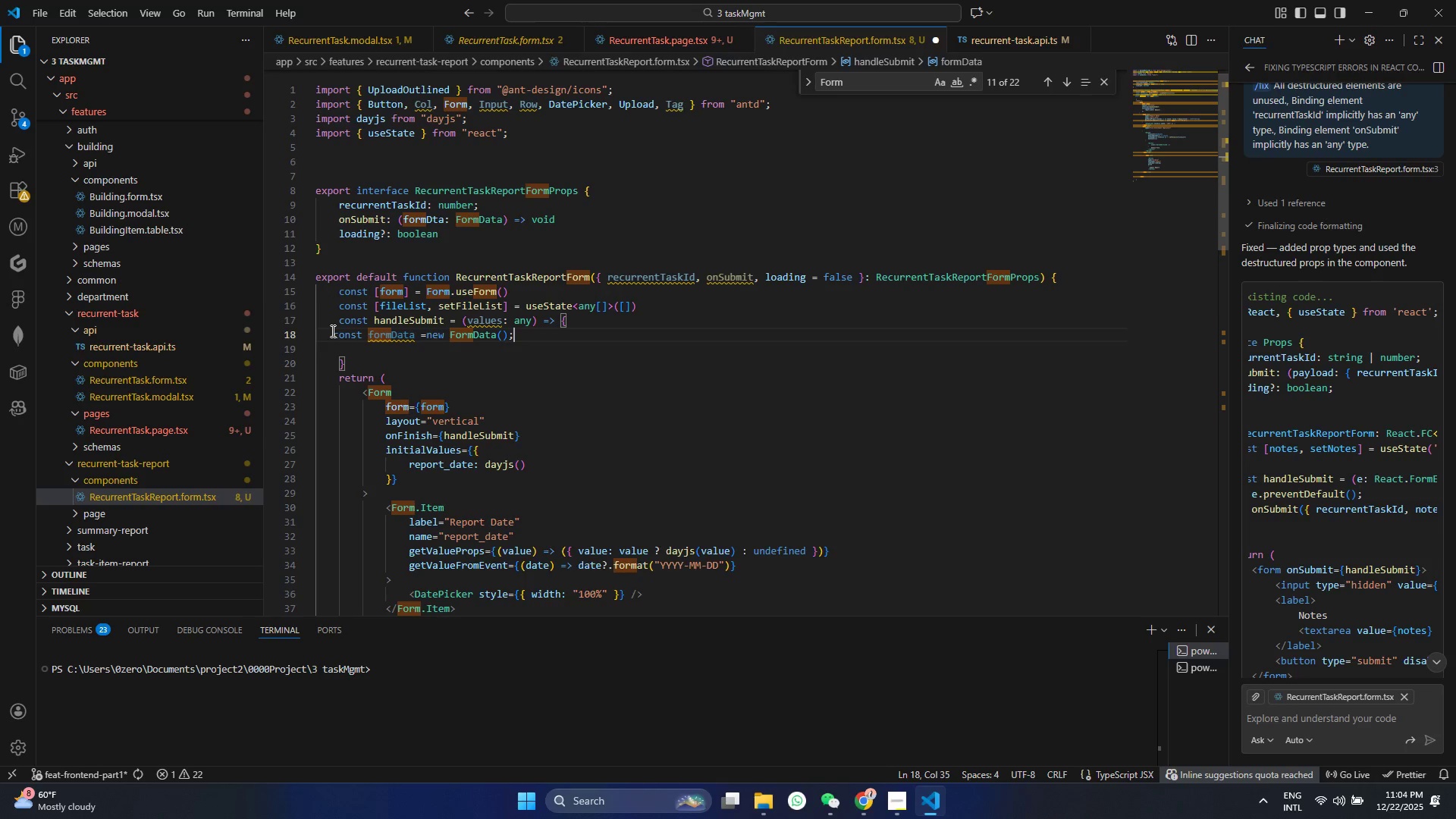 
key(Enter)
 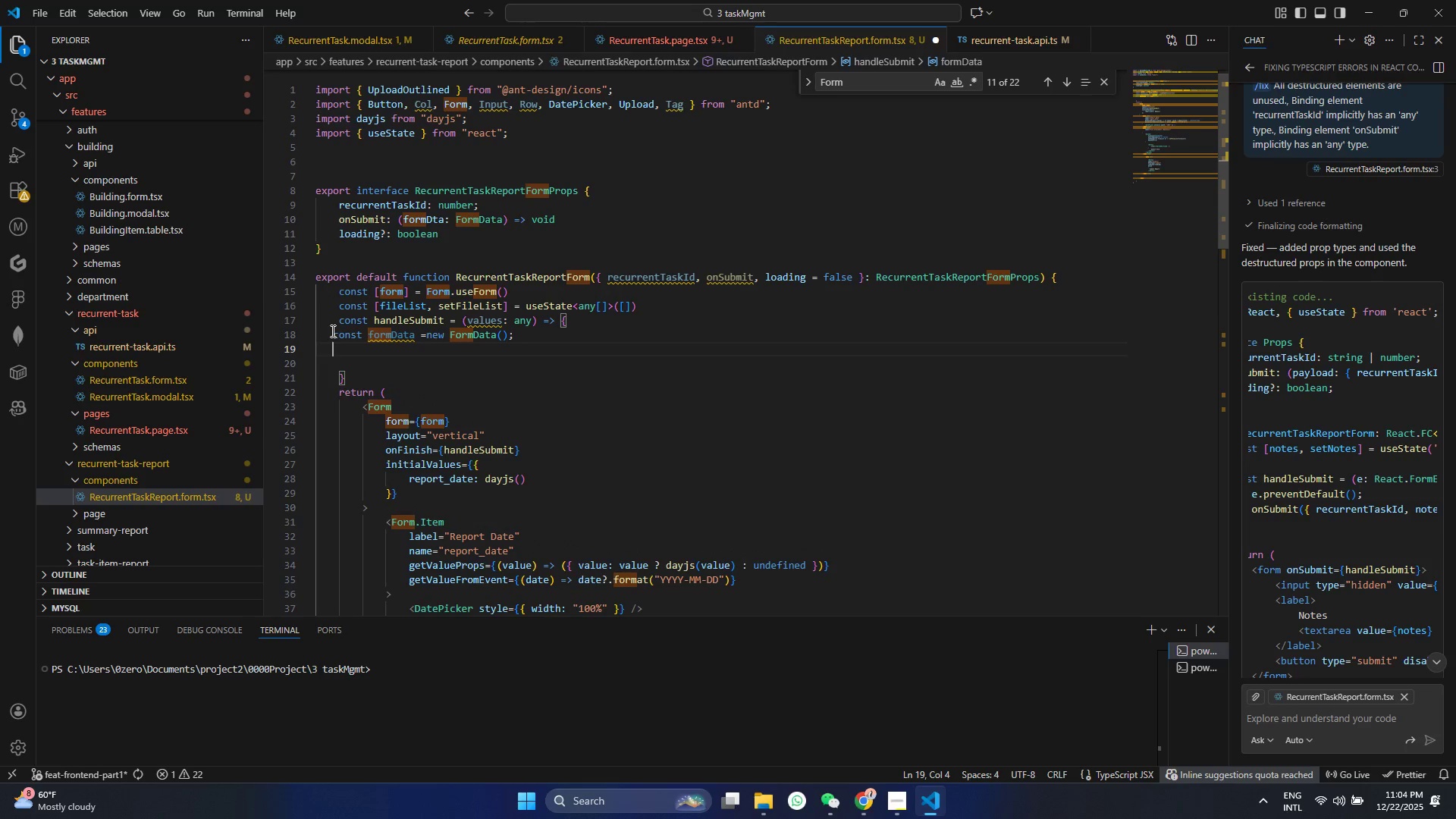 
key(Enter)
 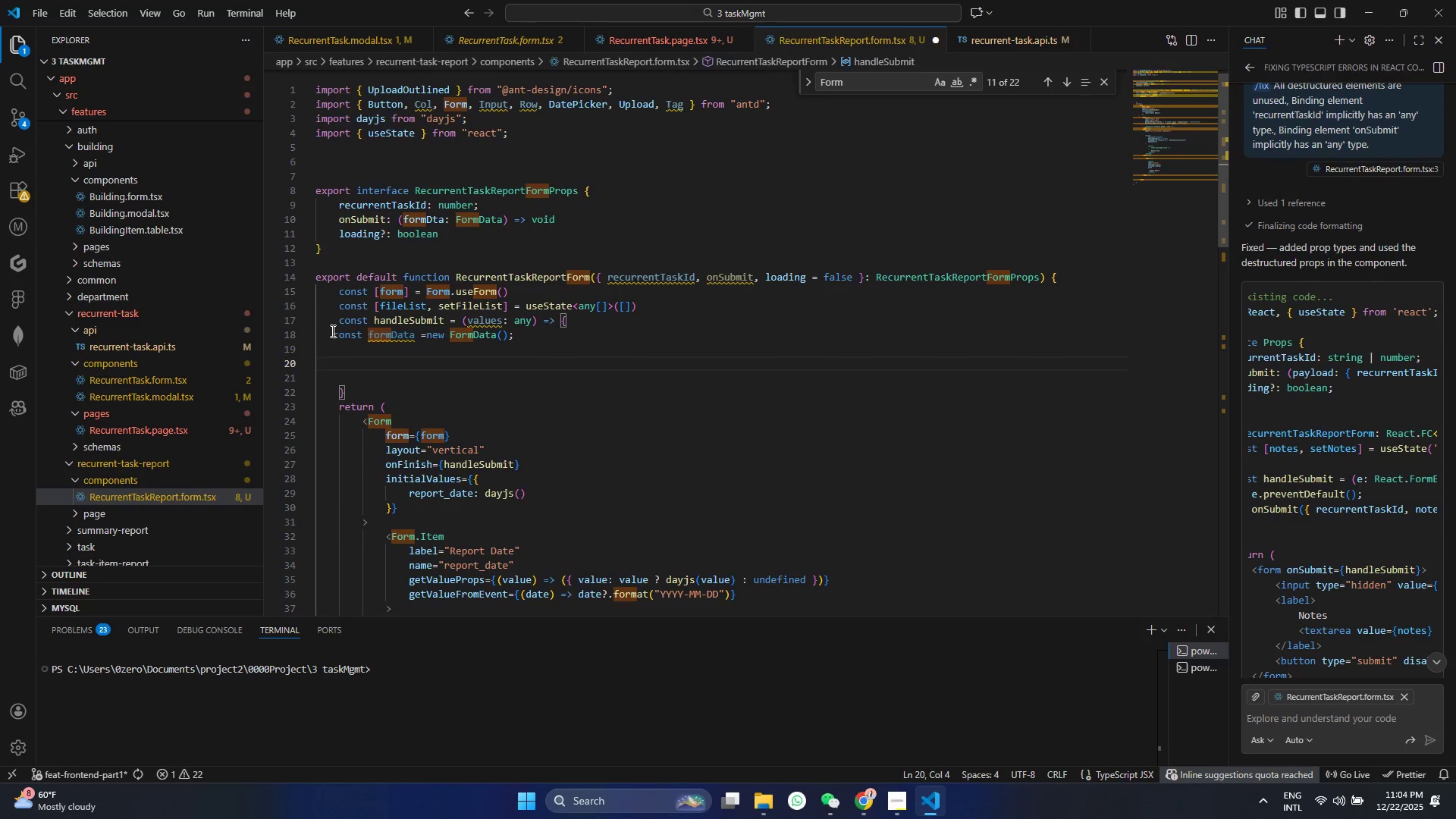 
type(for)
 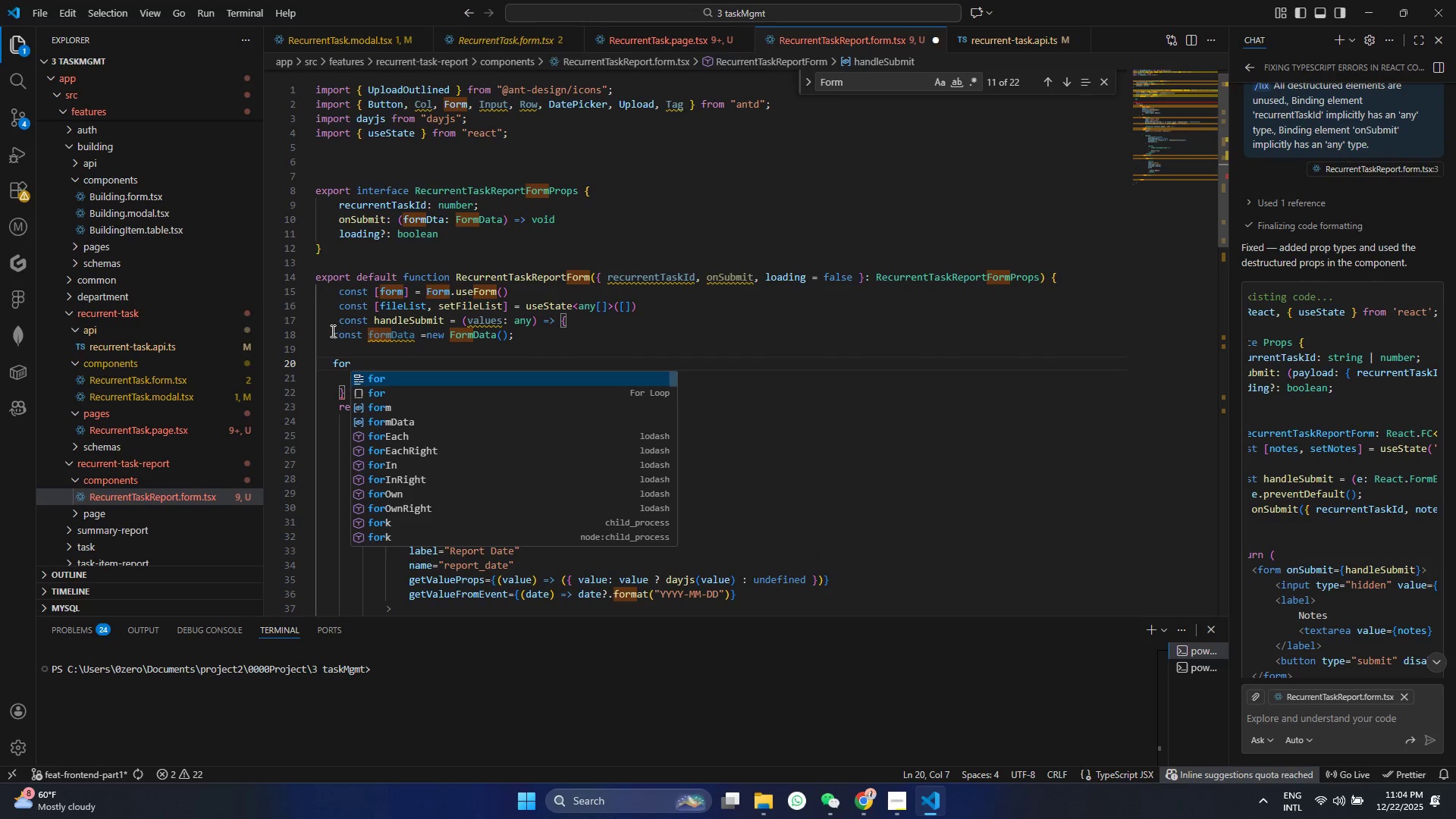 
key(ArrowDown)
 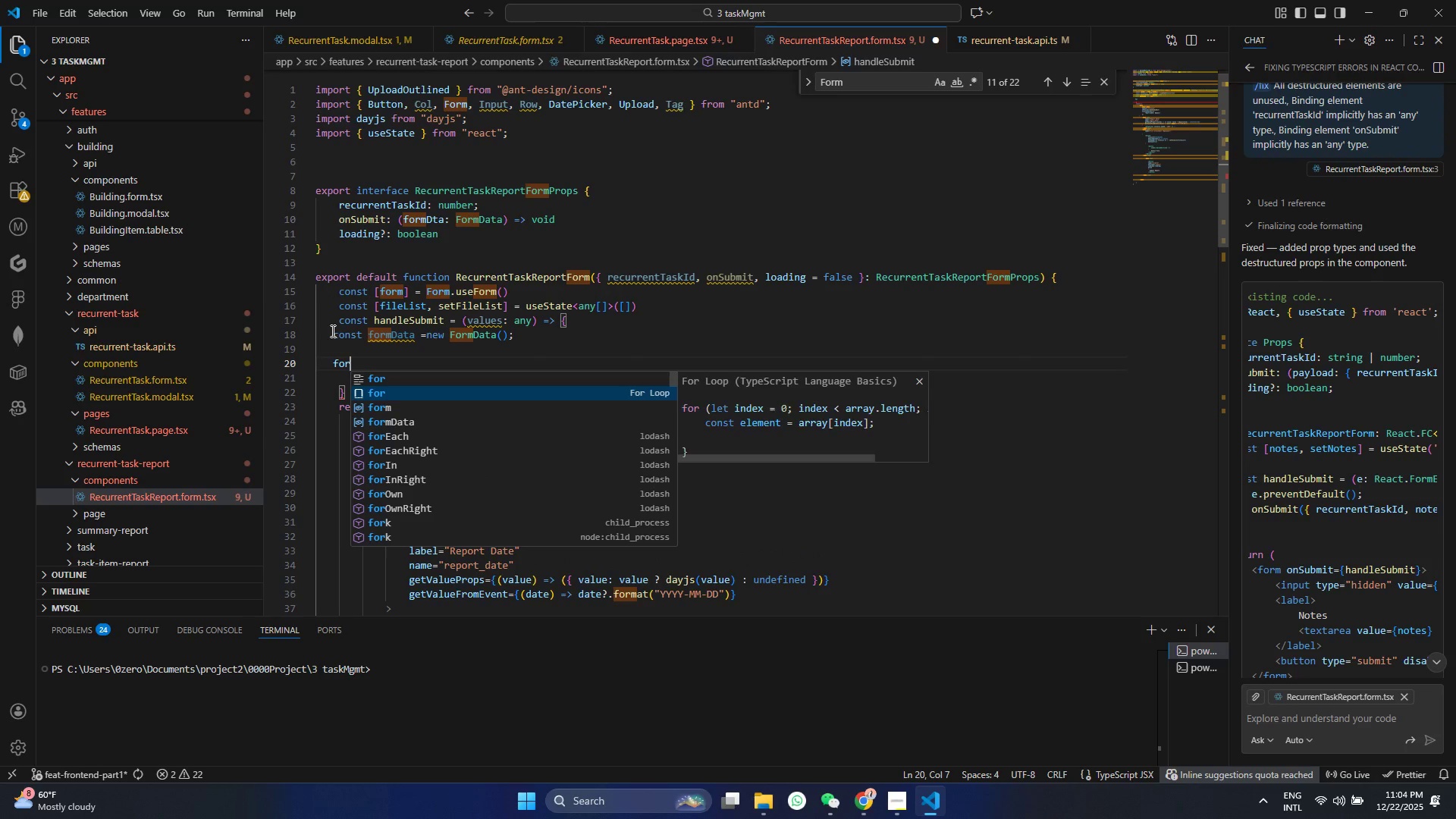 
key(ArrowDown)
 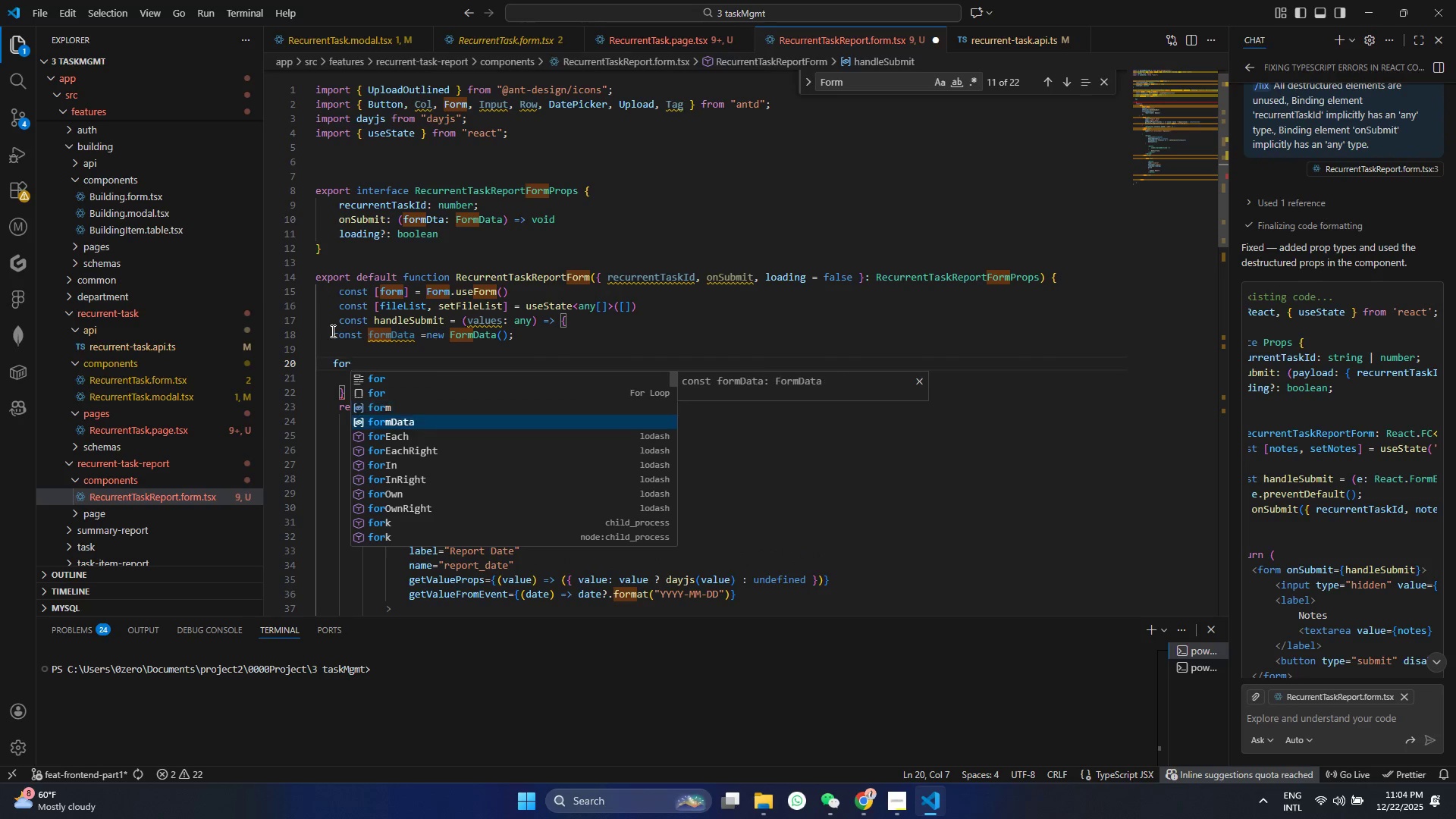 
key(ArrowDown)
 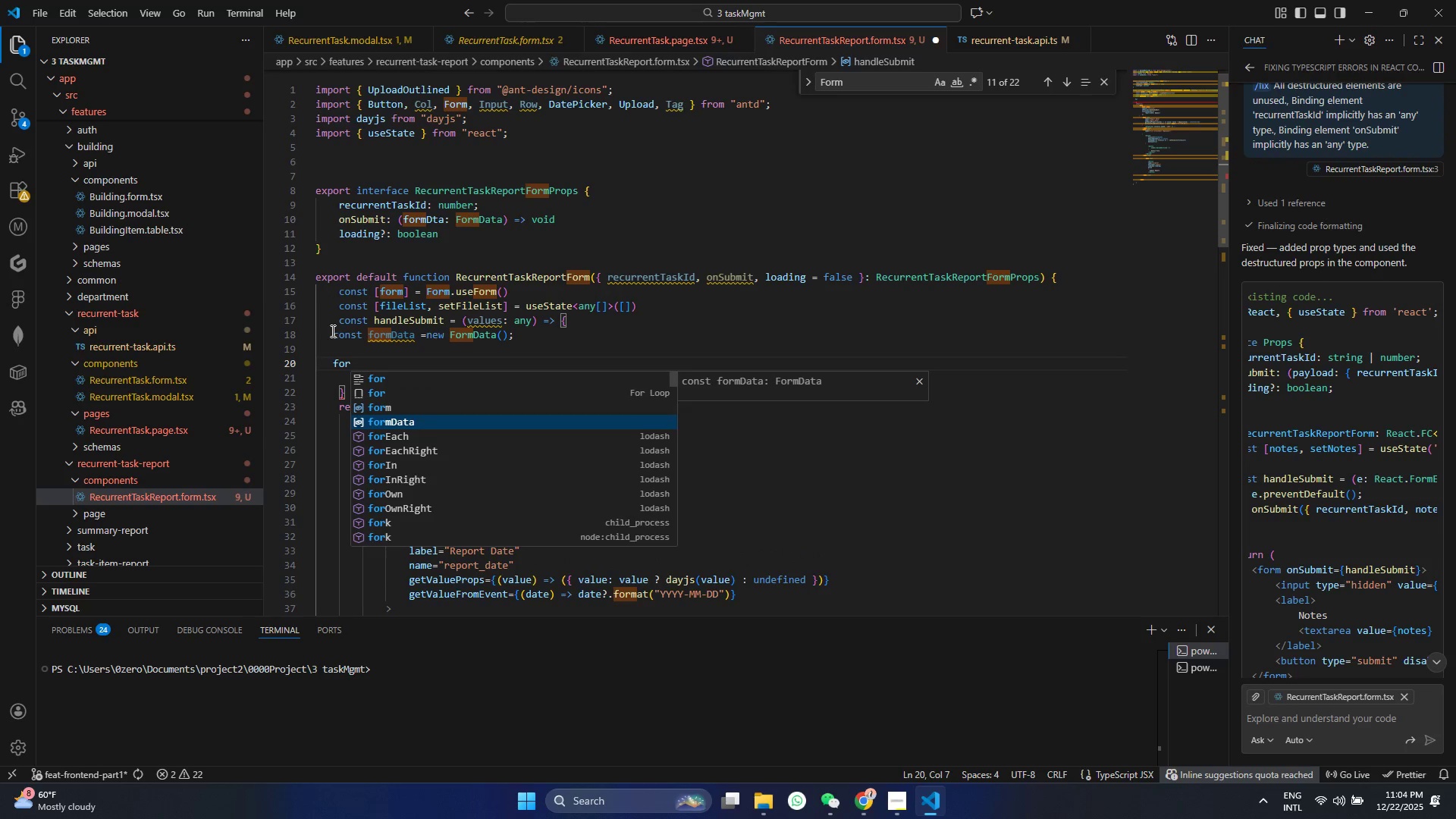 
key(Enter)
 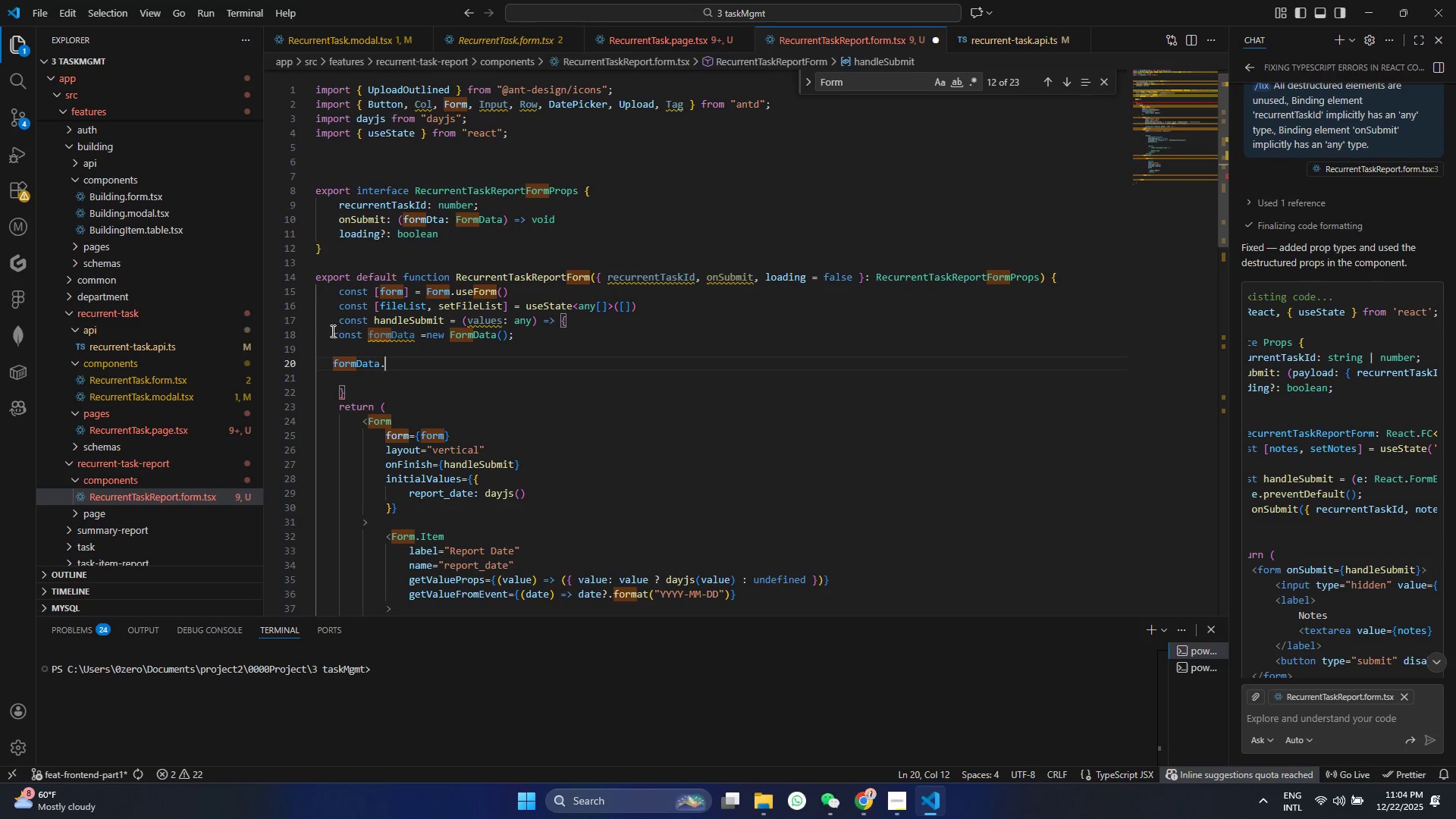 
type(.app)
 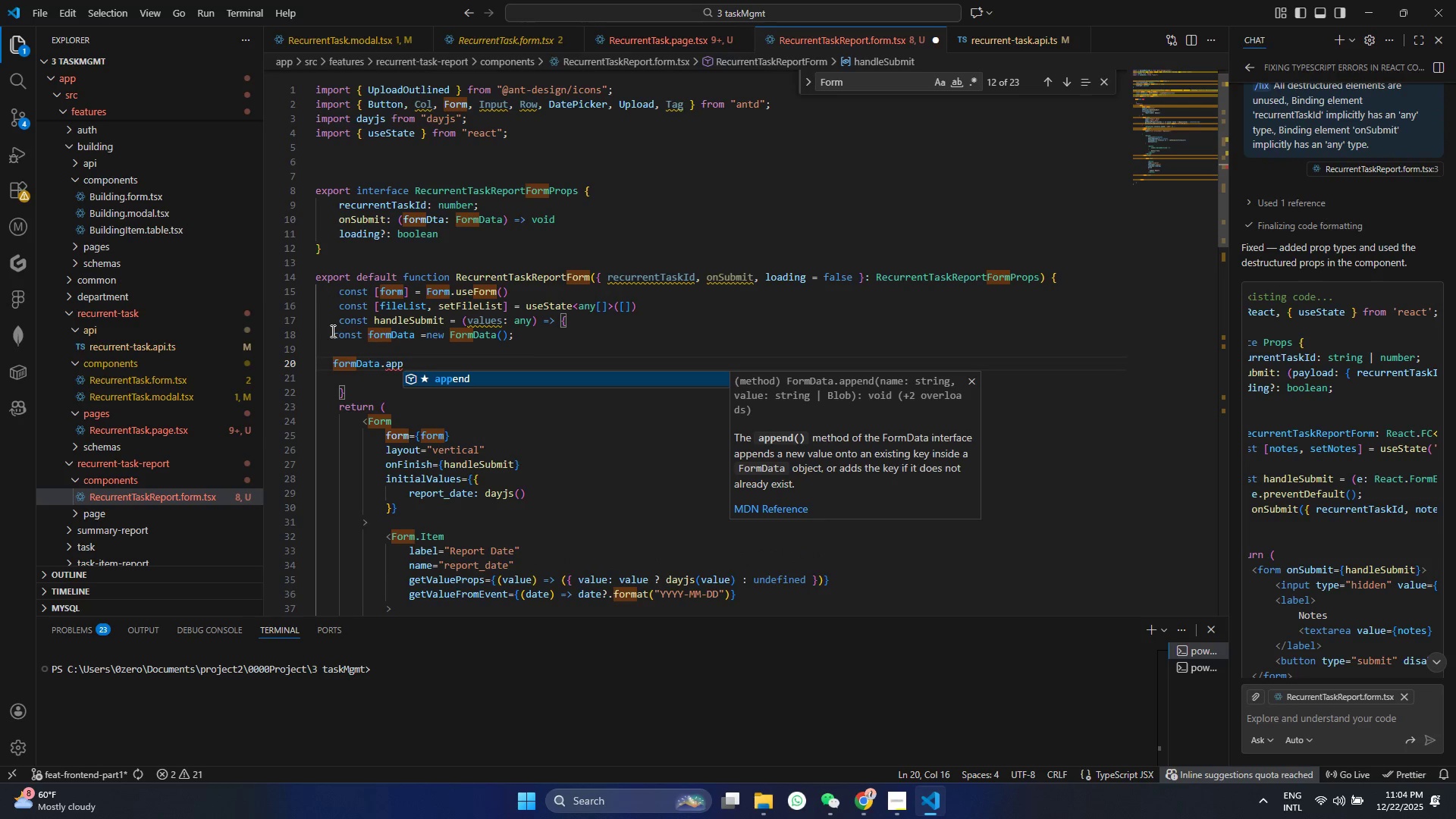 
key(Enter)
 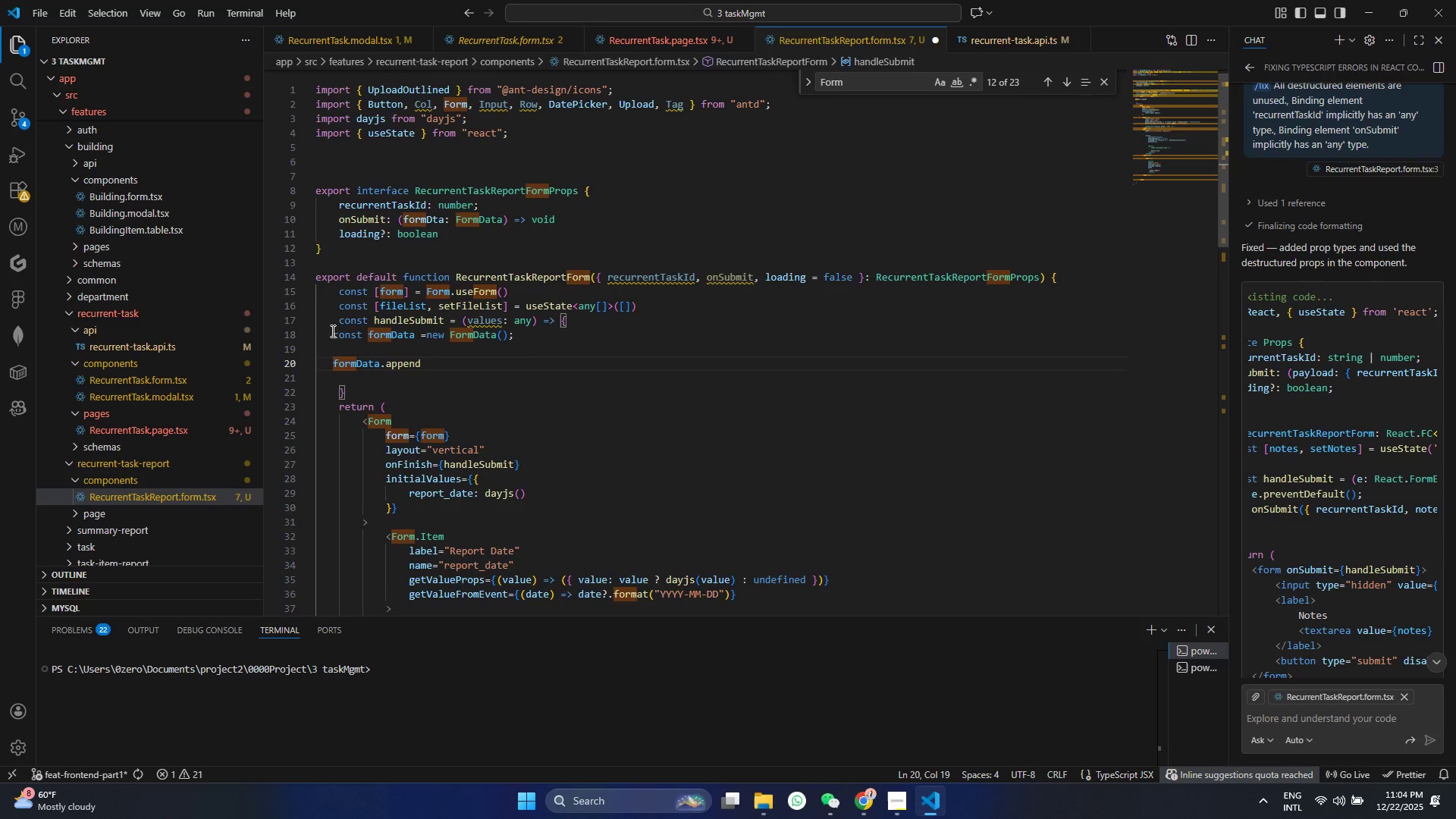 
type(("",re)
 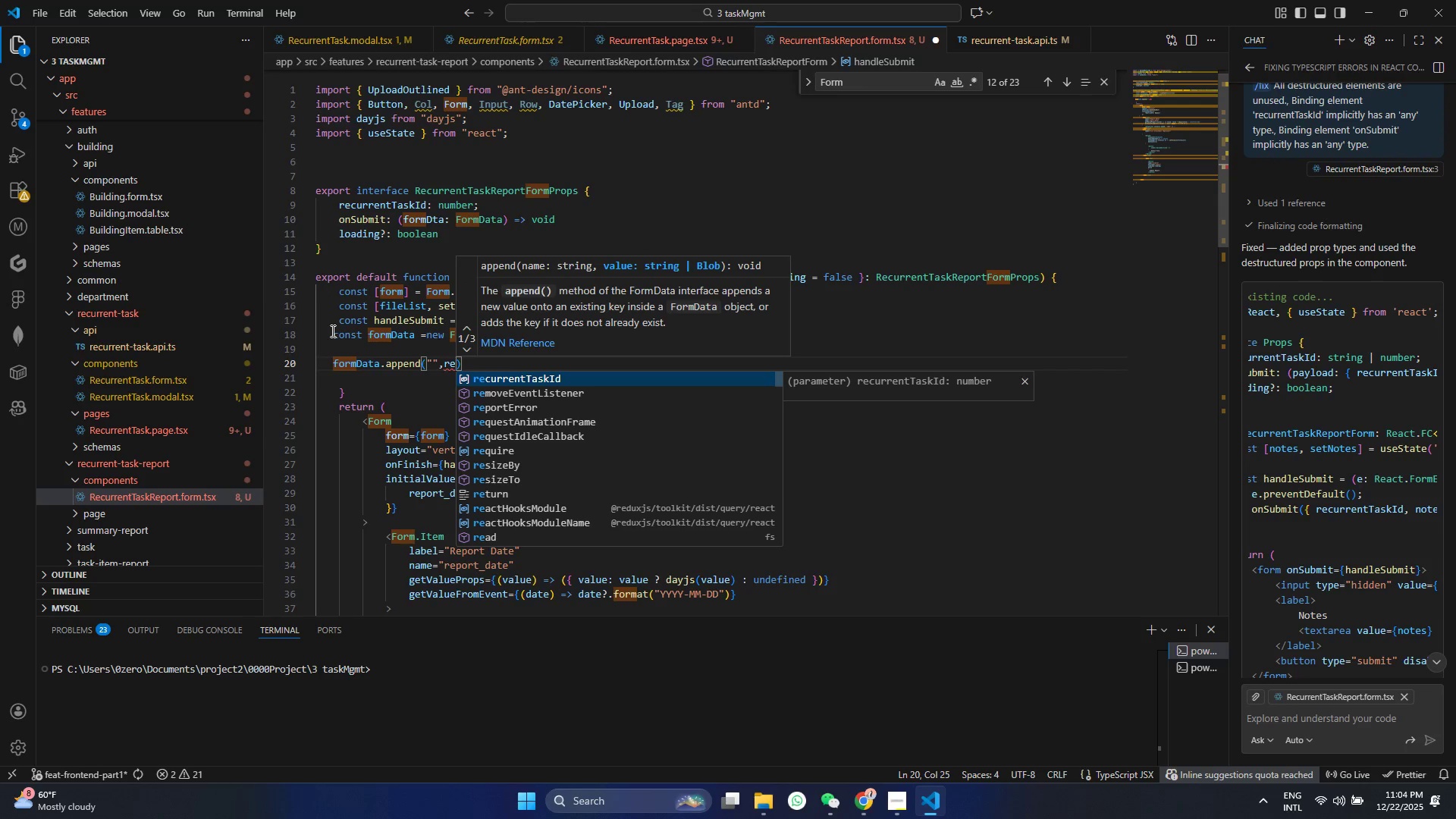 
key(Enter)
 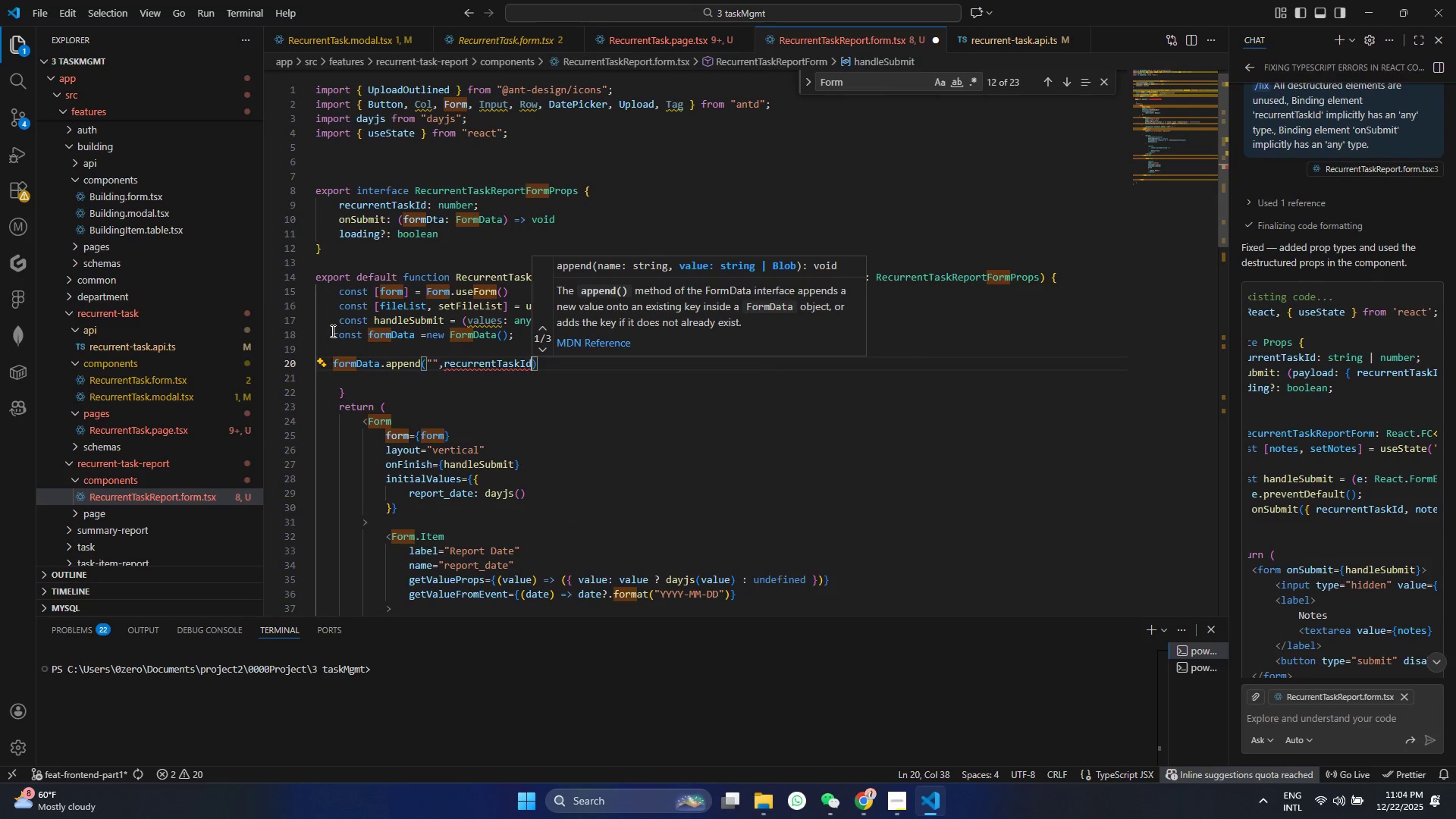 
type(.s)
key(Backspace)
type(toS)
 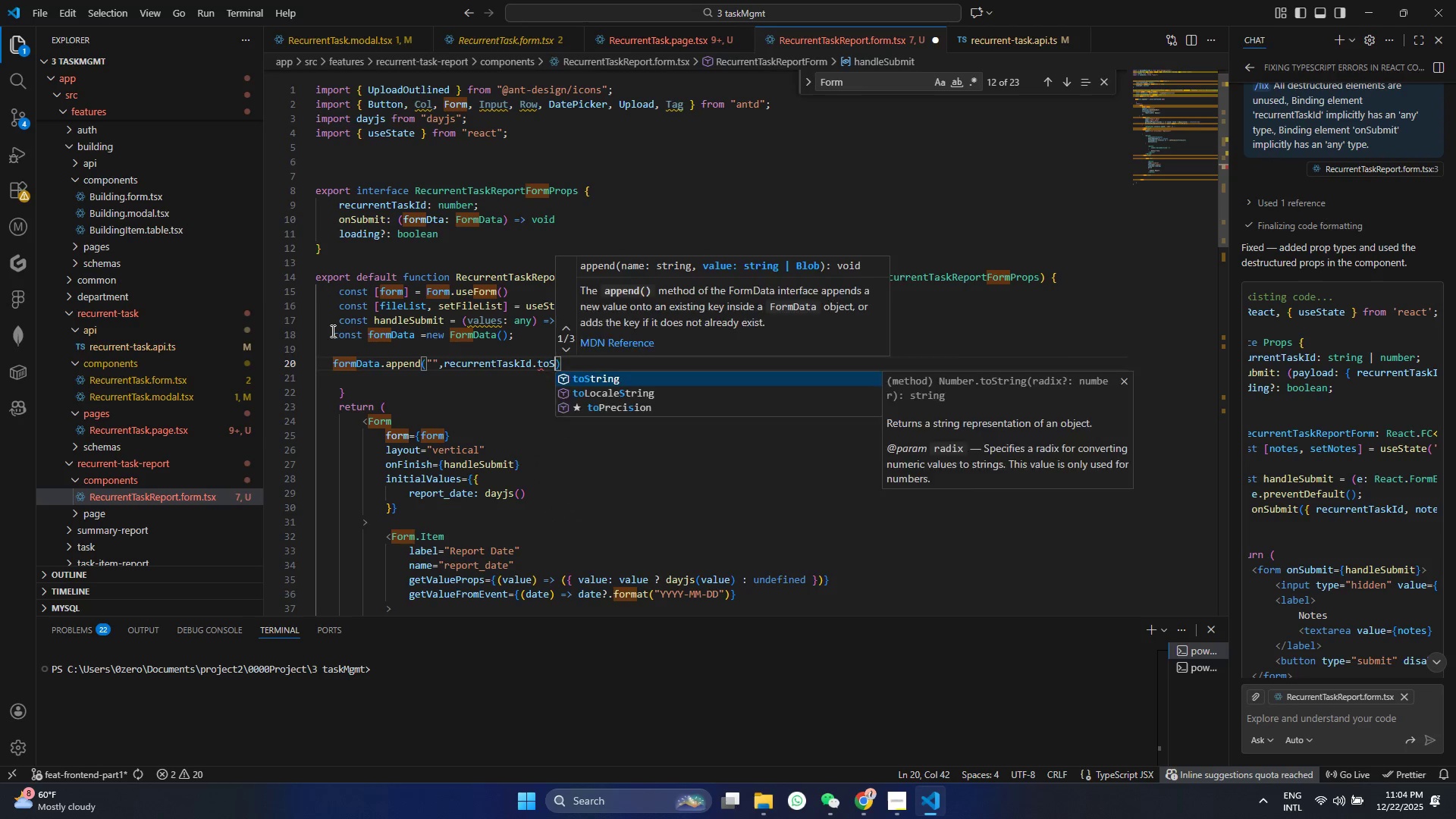 
key(Shift+Enter)
 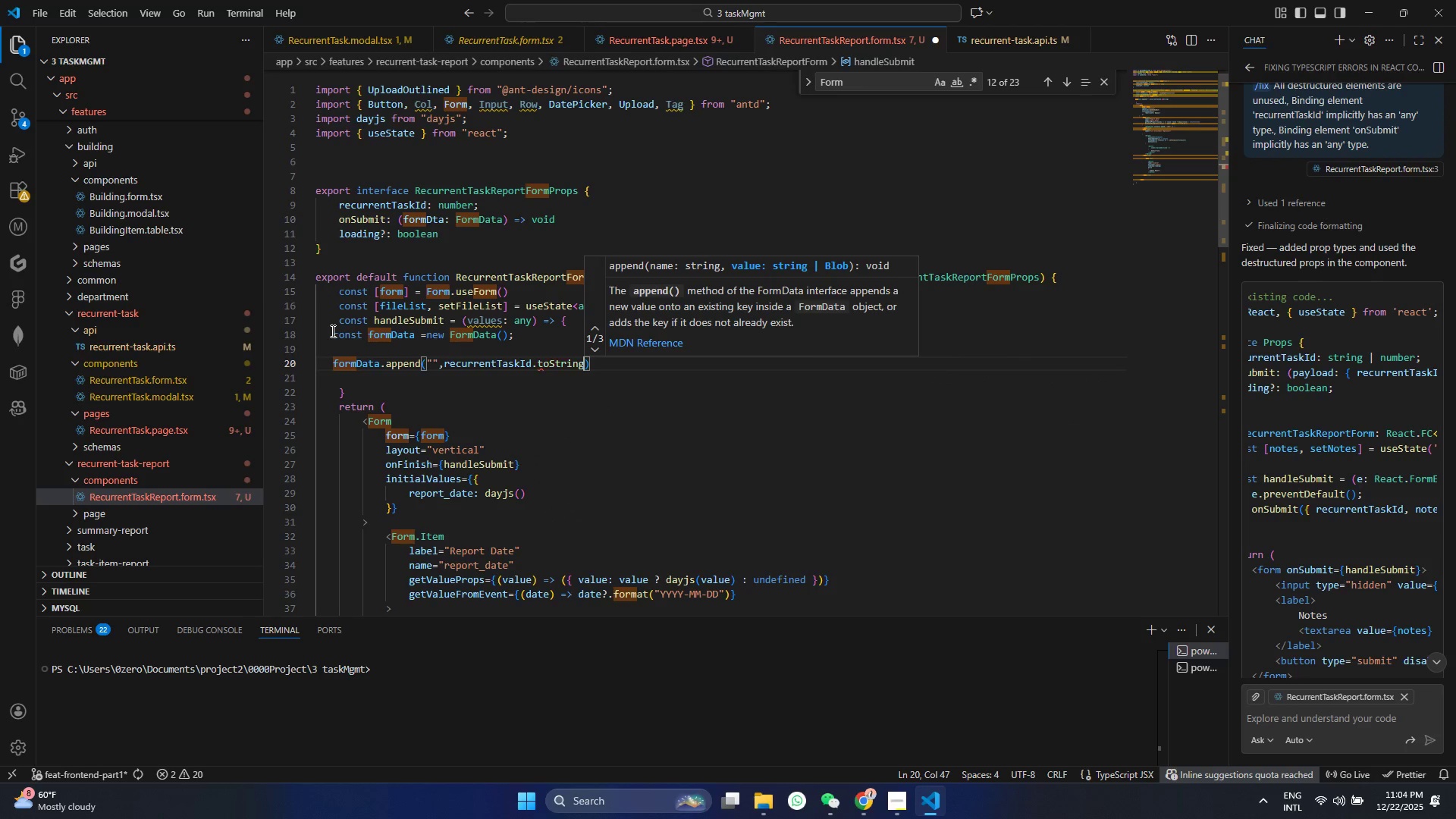 
key(Shift+9)
 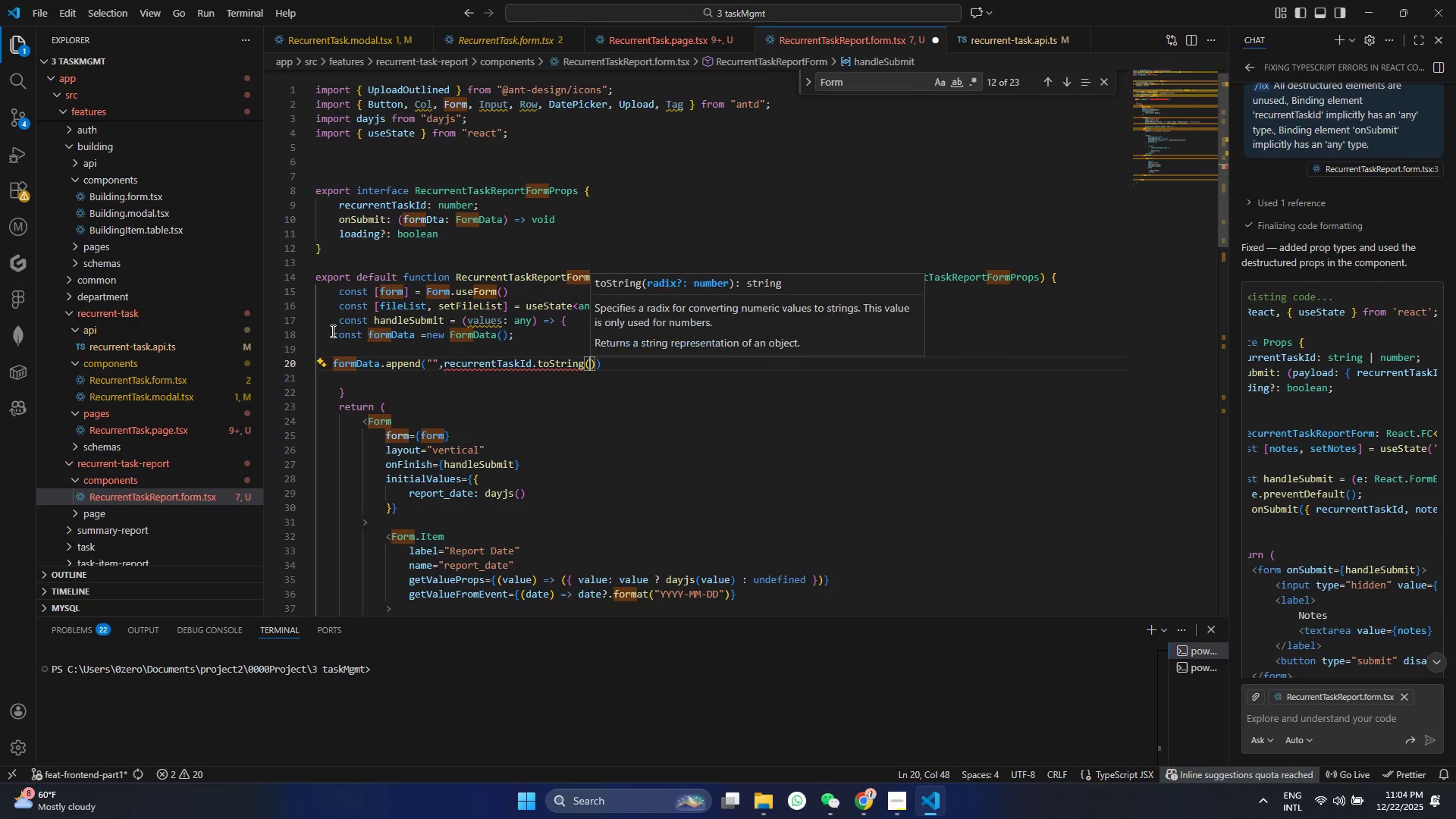 
key(Control+Shift+ControlLeft)
 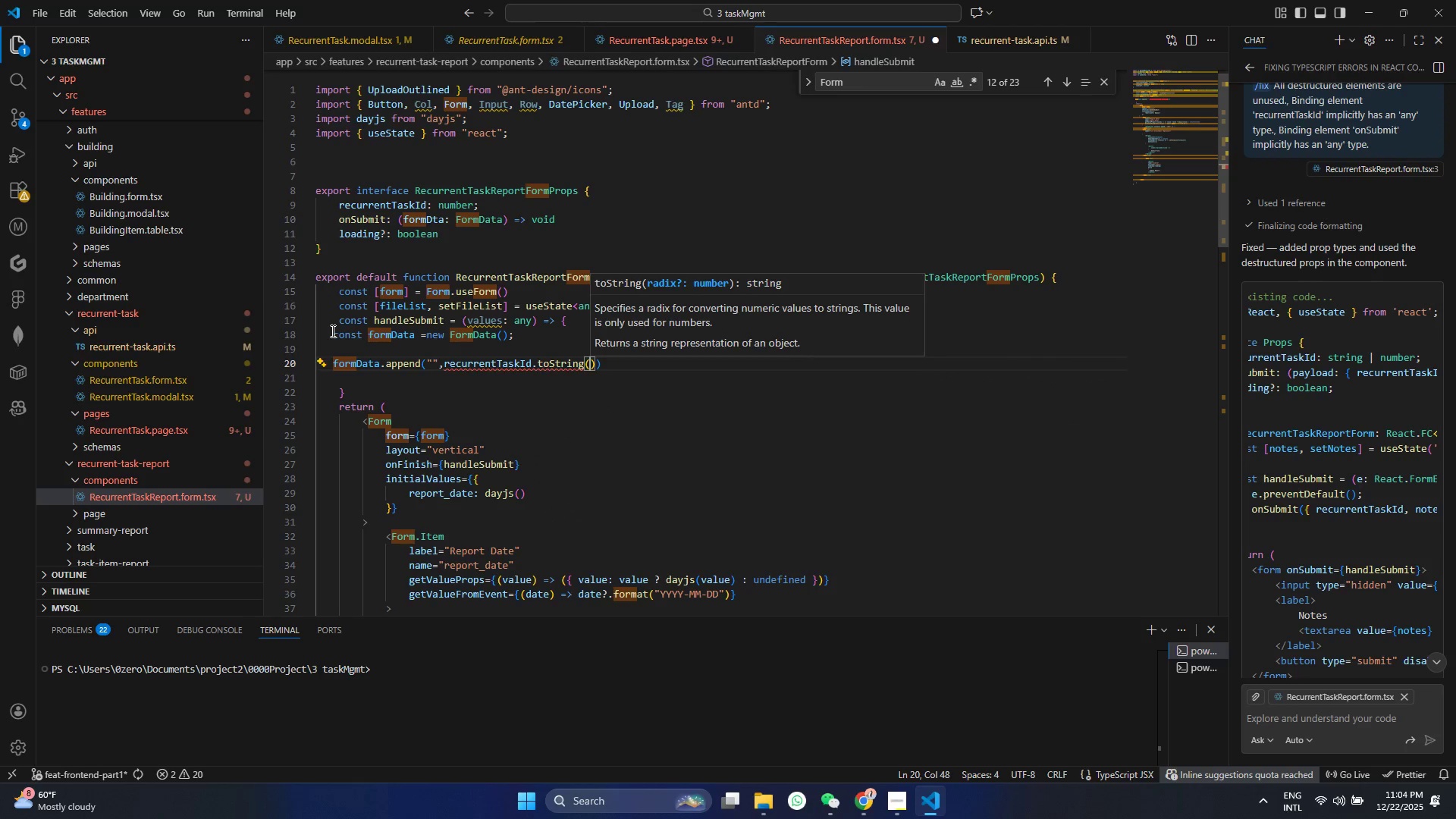 
key(Control+S)
 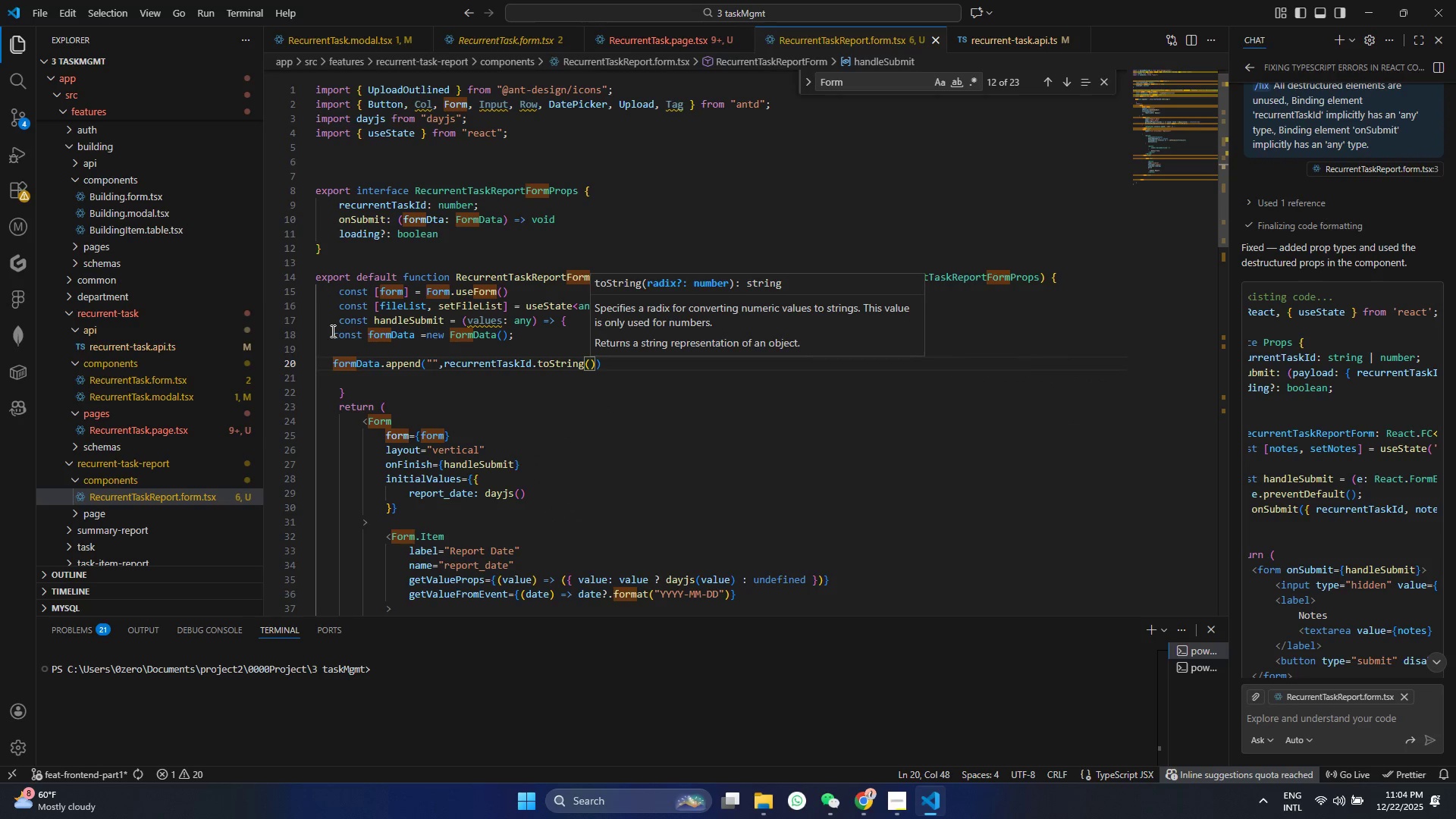 
key(ArrowRight)
 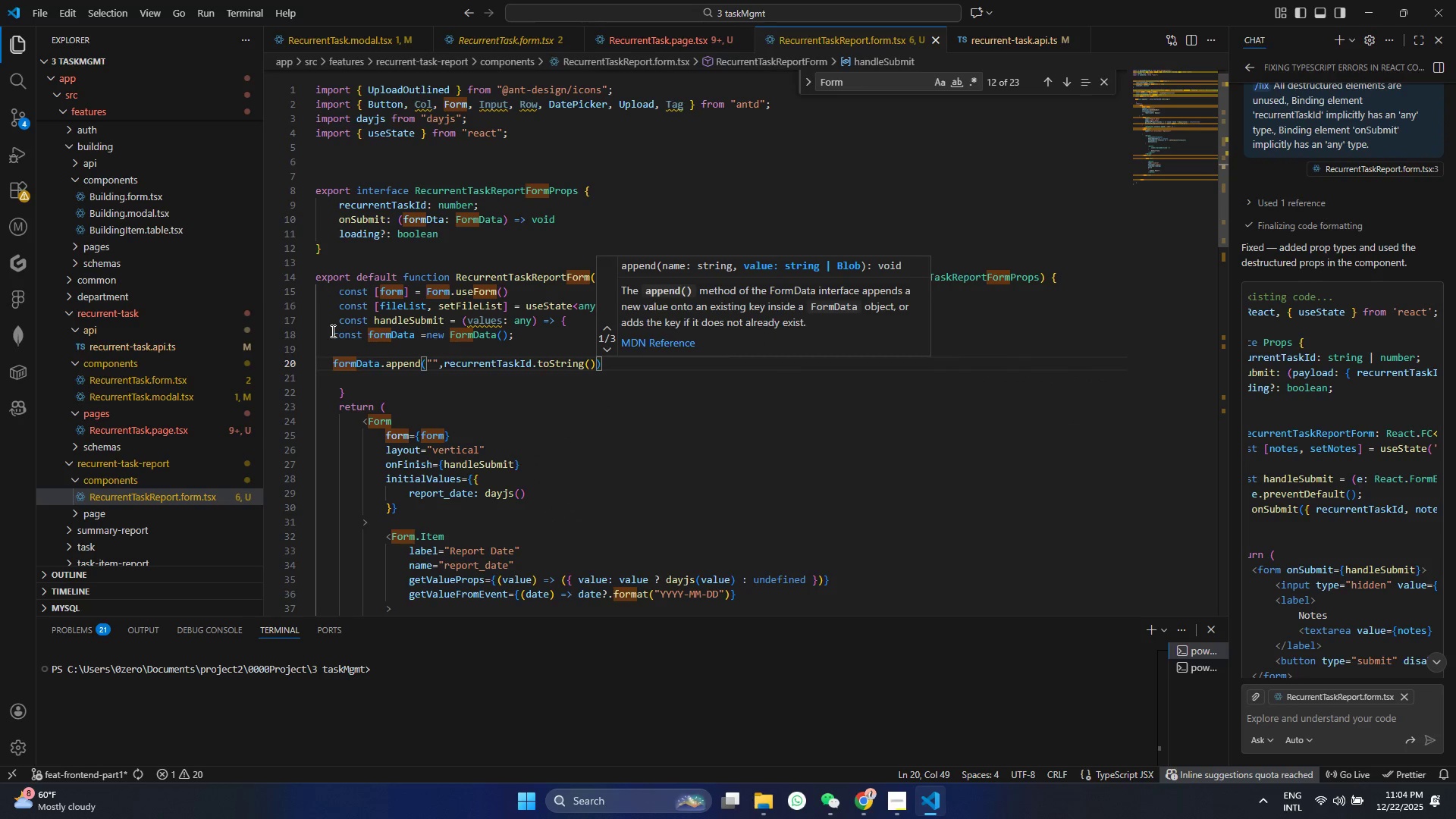 
hold_key(key=AltLeft, duration=0.56)
 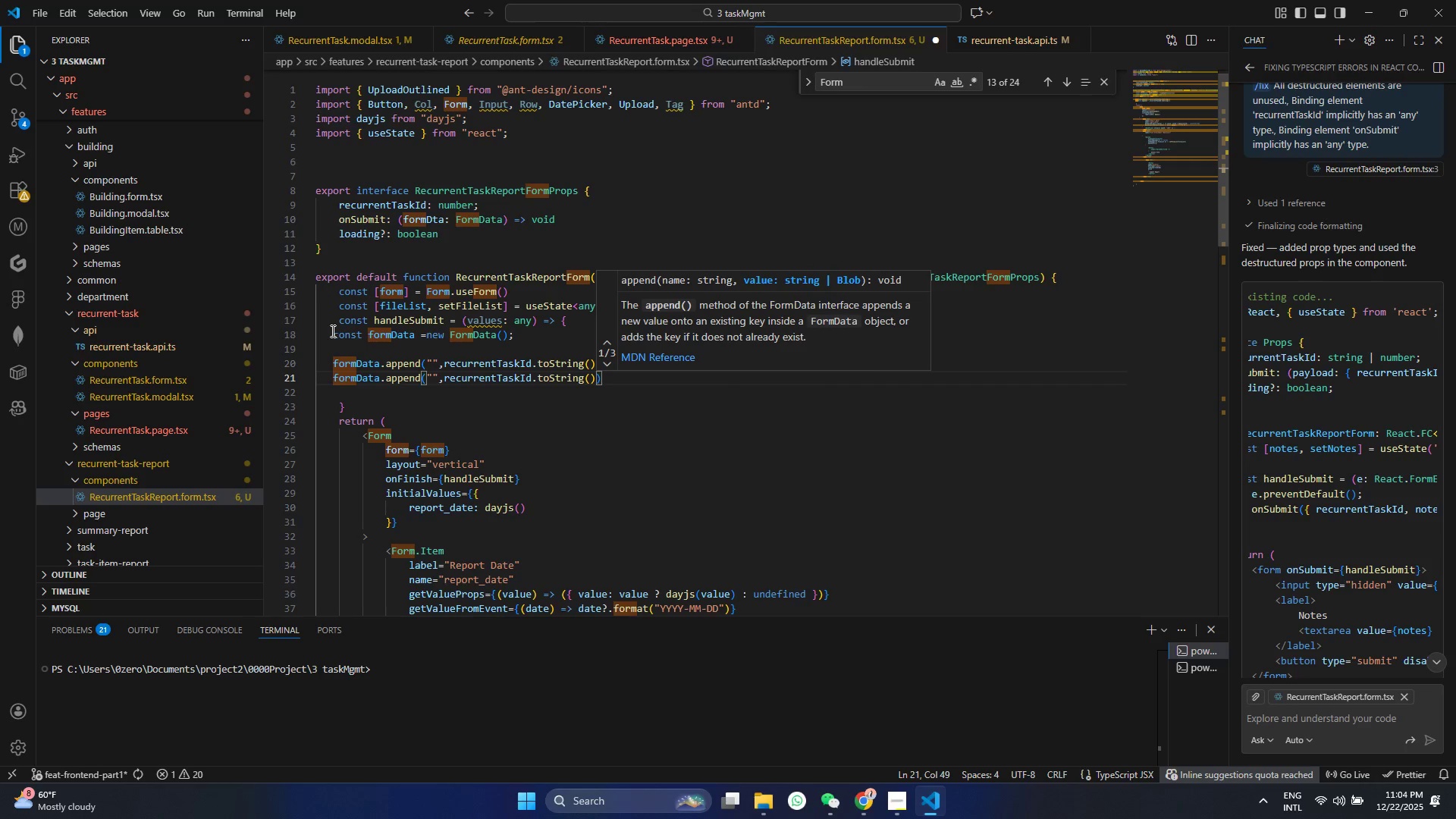 
key(Shift+ArrowDown)
 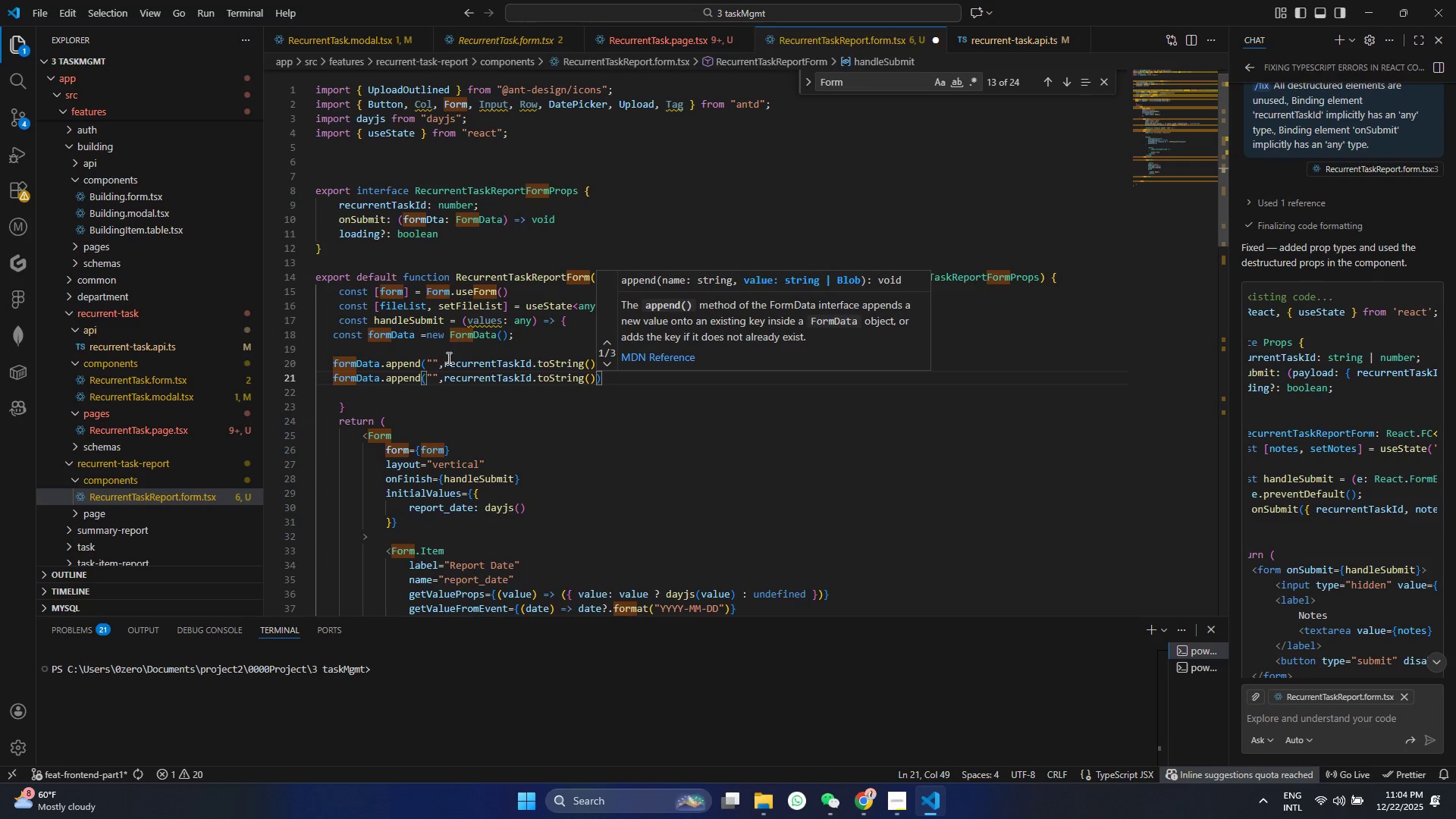 
double_click([469, 364])
 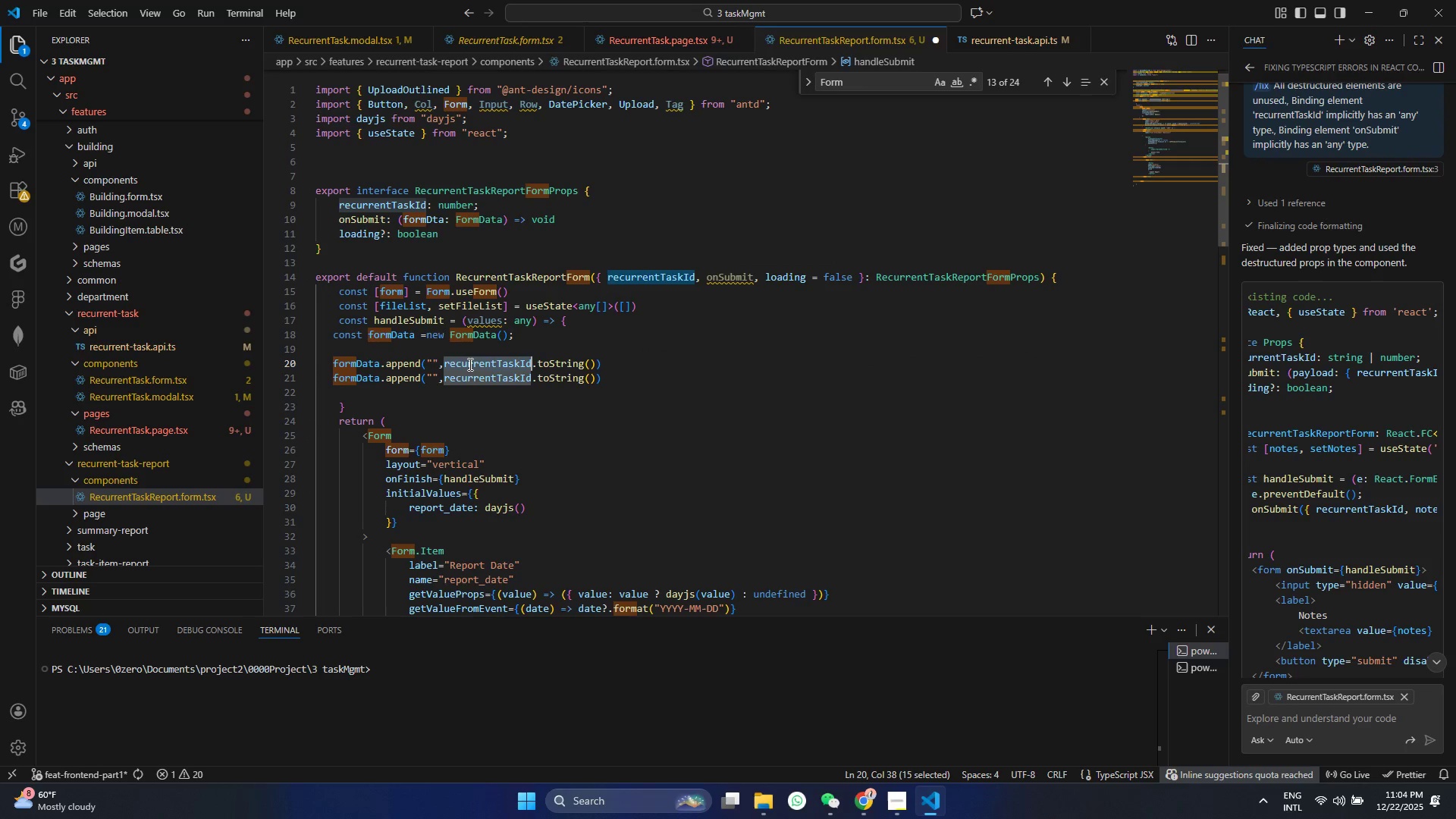 
key(Control+ControlLeft)
 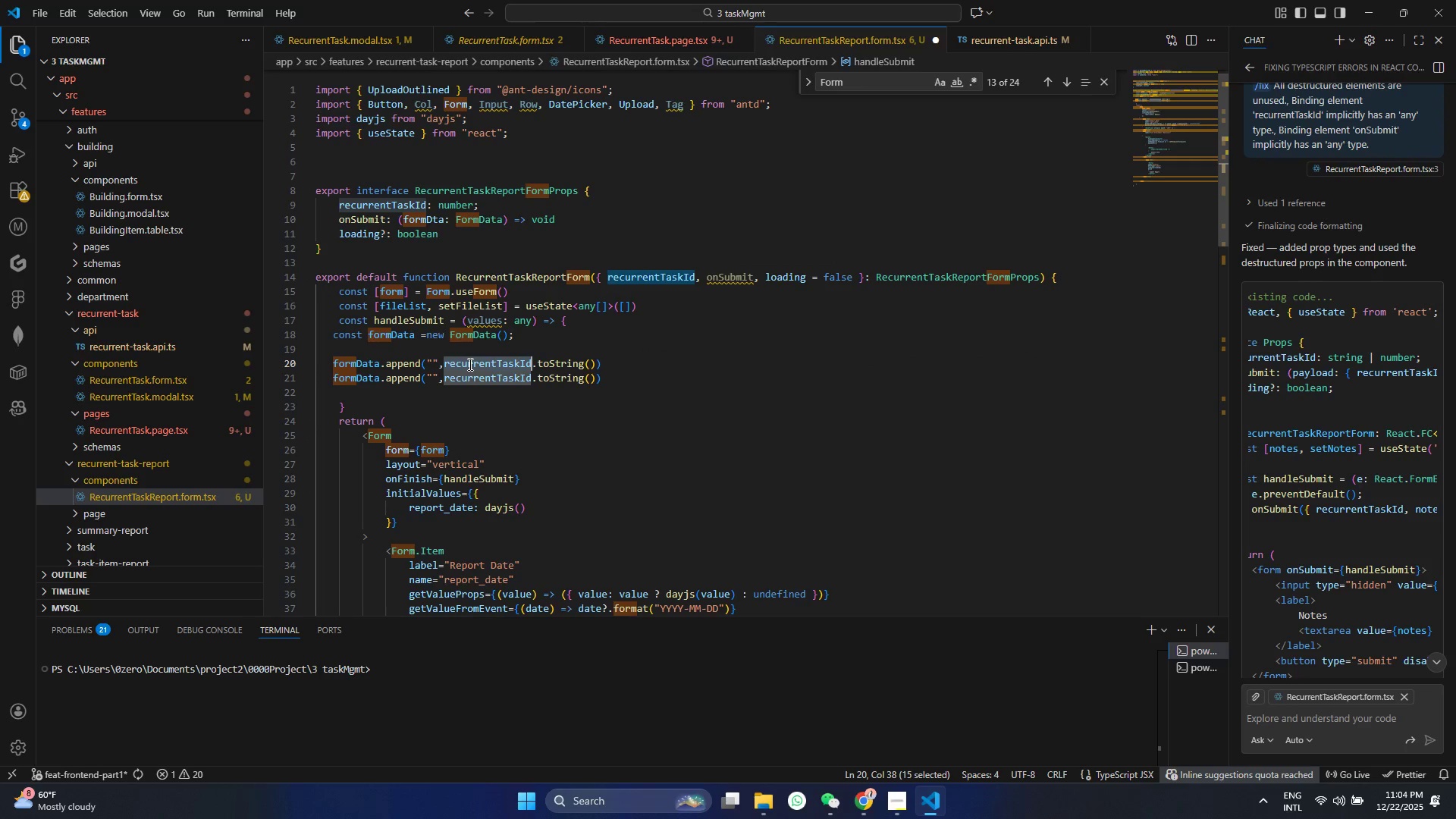 
key(Control+C)
 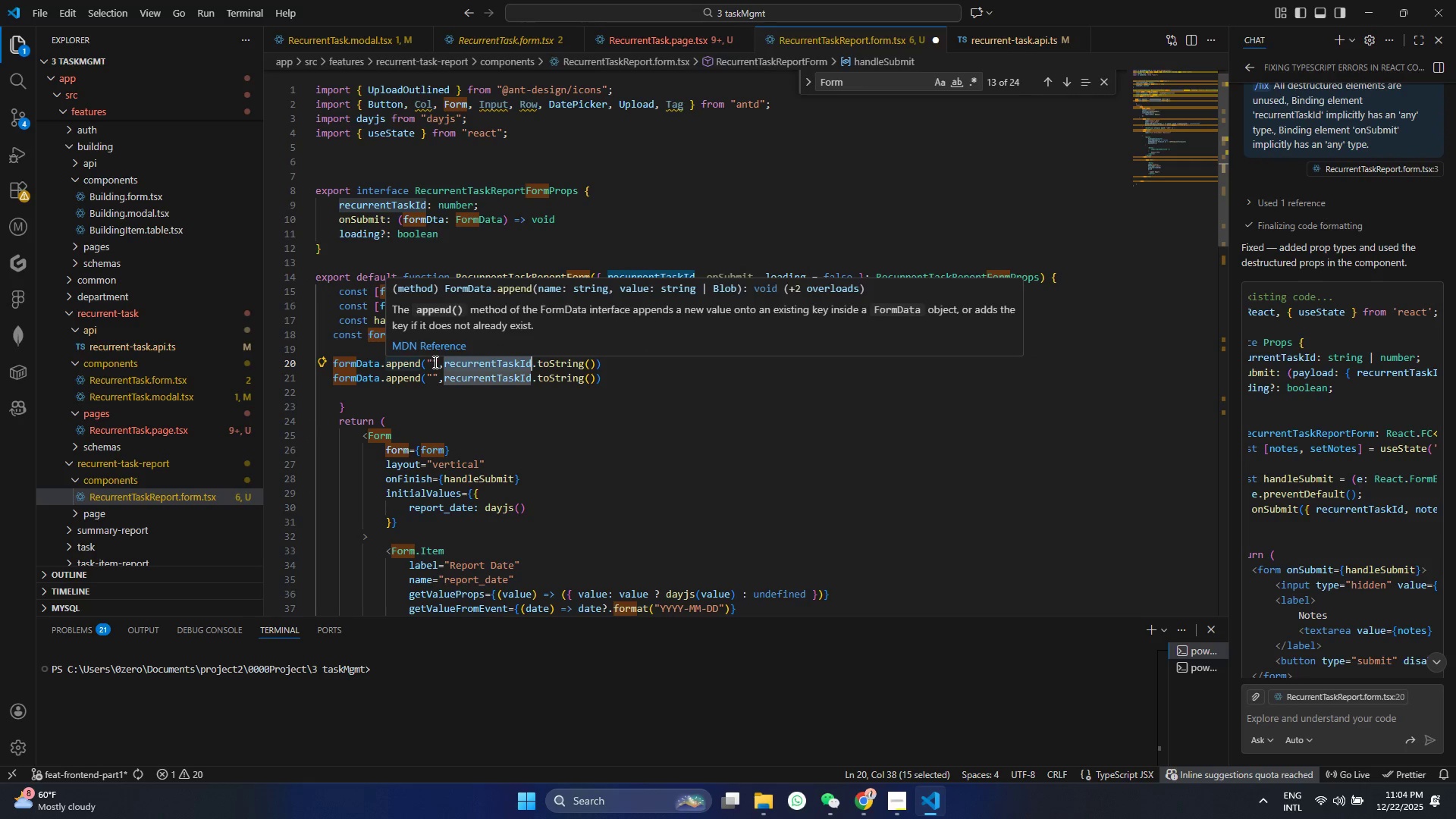 
left_click([431, 362])
 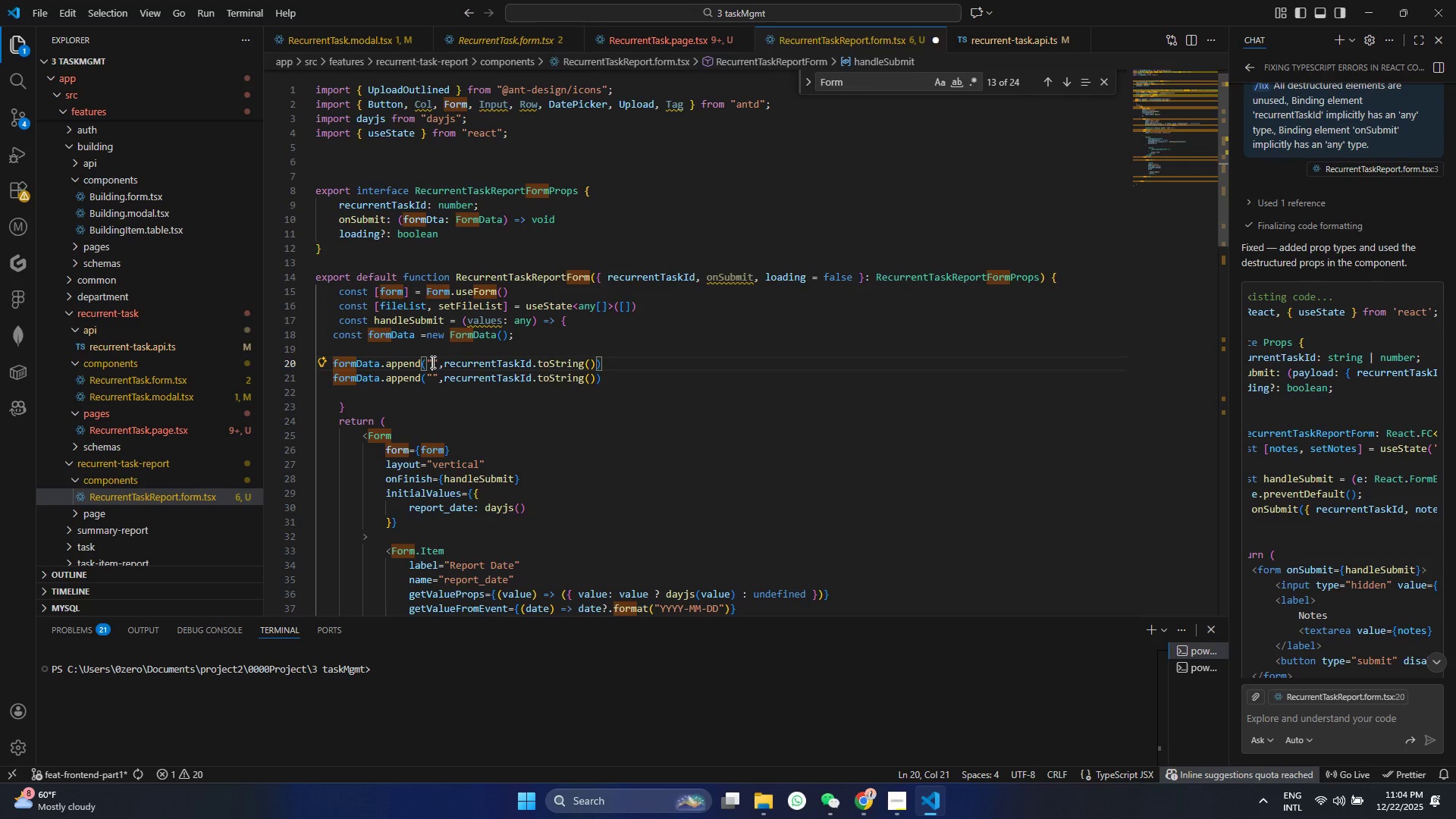 
key(Control+ControlLeft)
 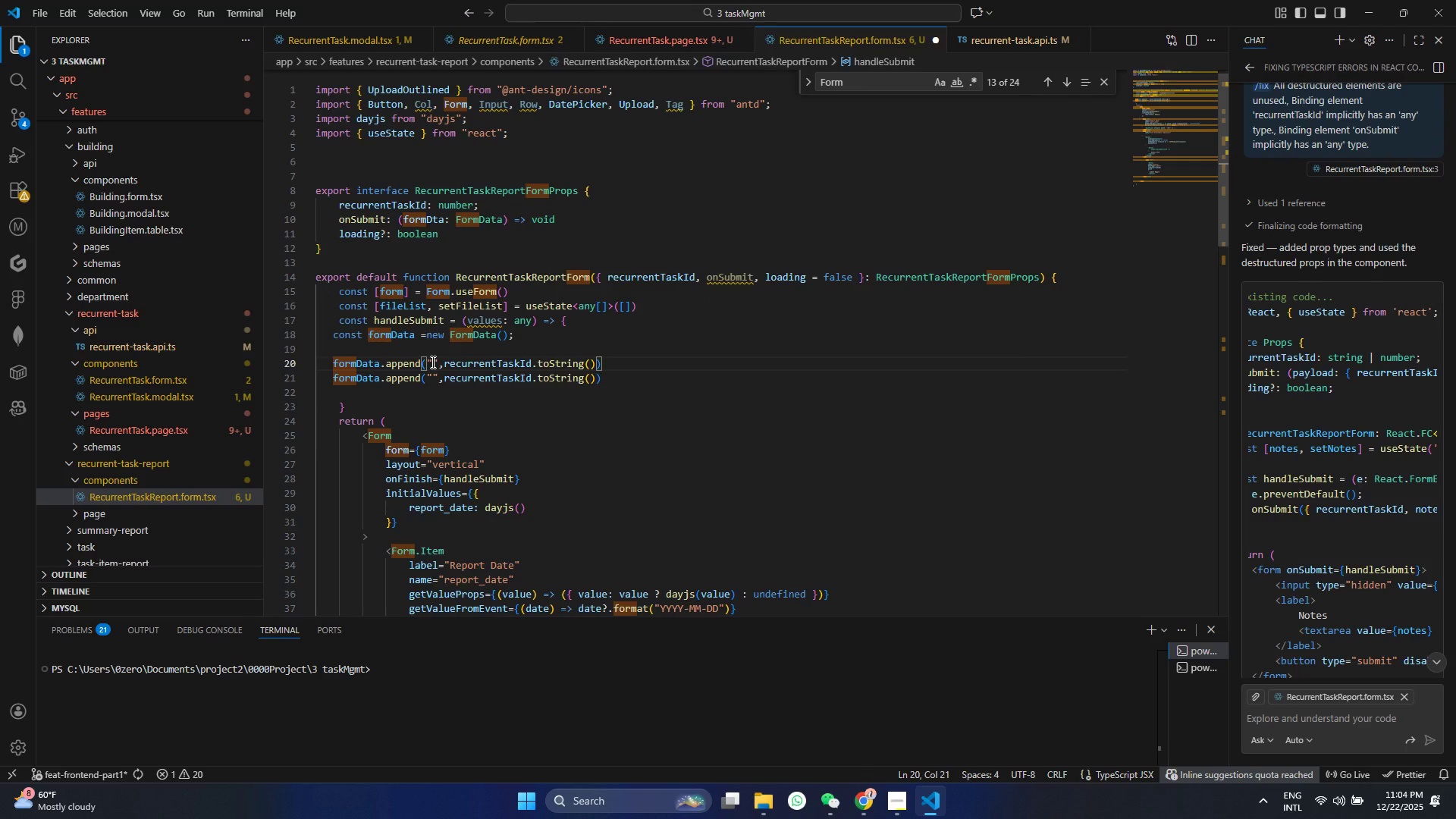 
key(Control+ControlLeft)
 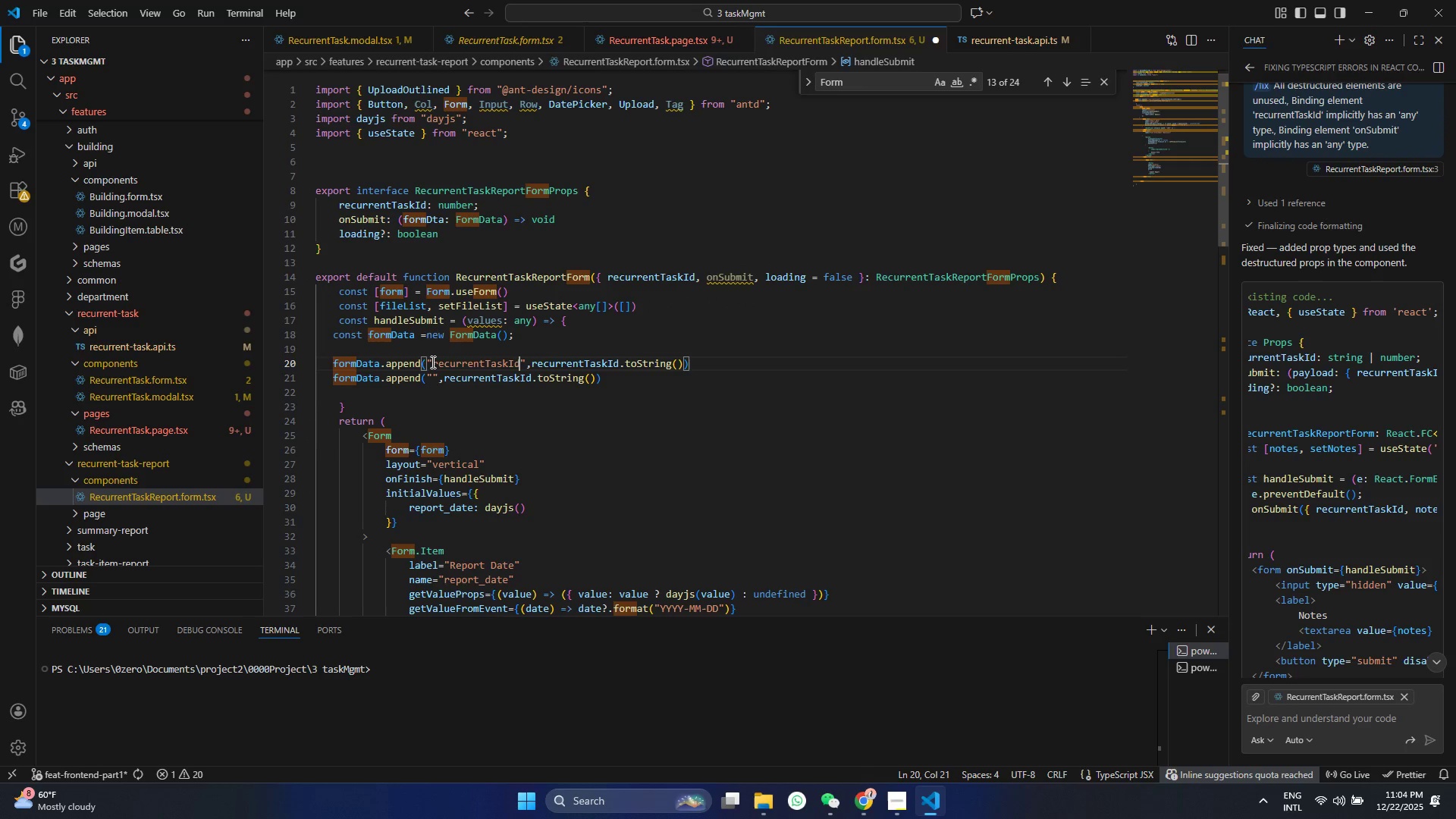 
key(Control+V)
 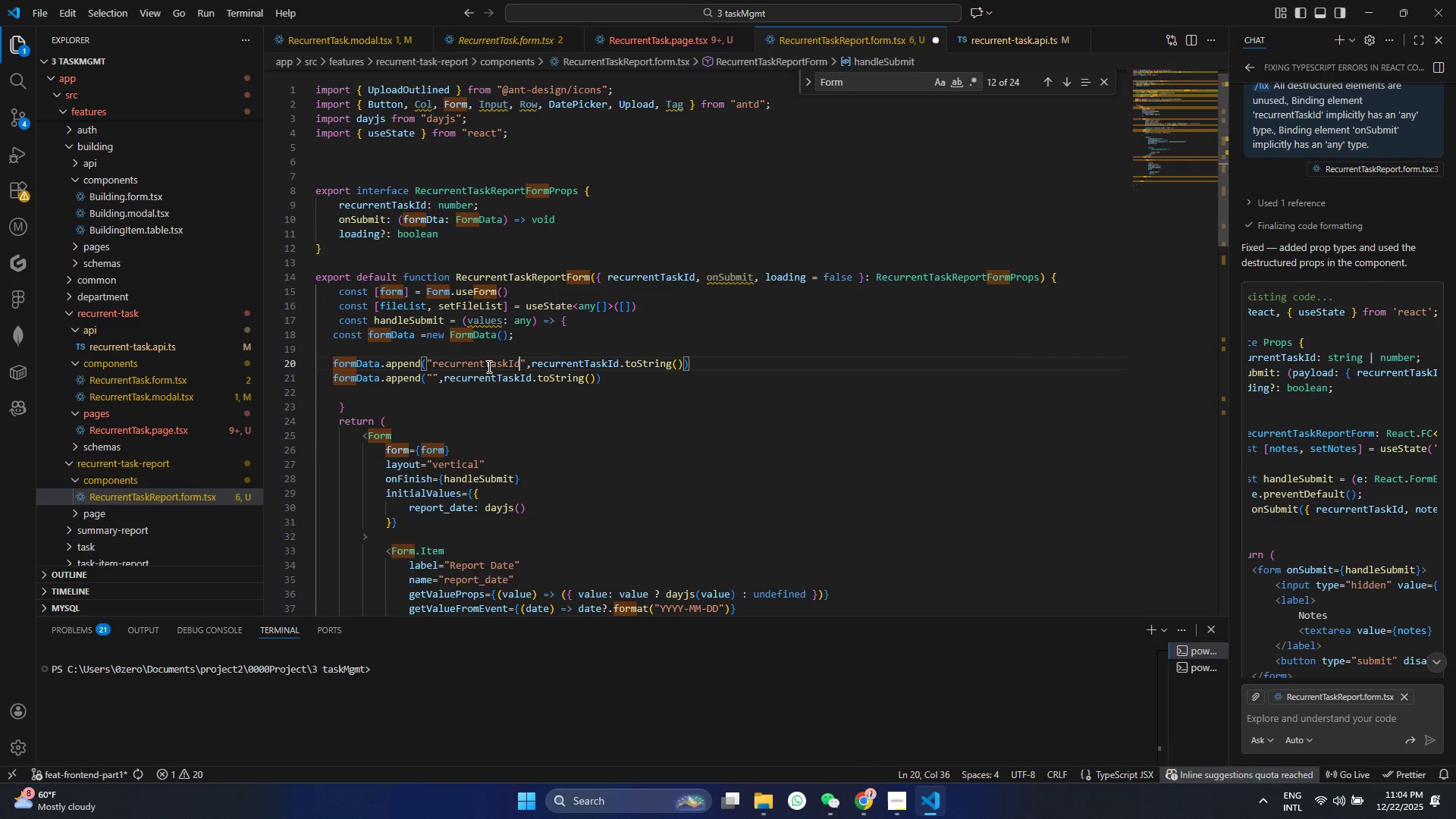 
left_click([484, 359])
 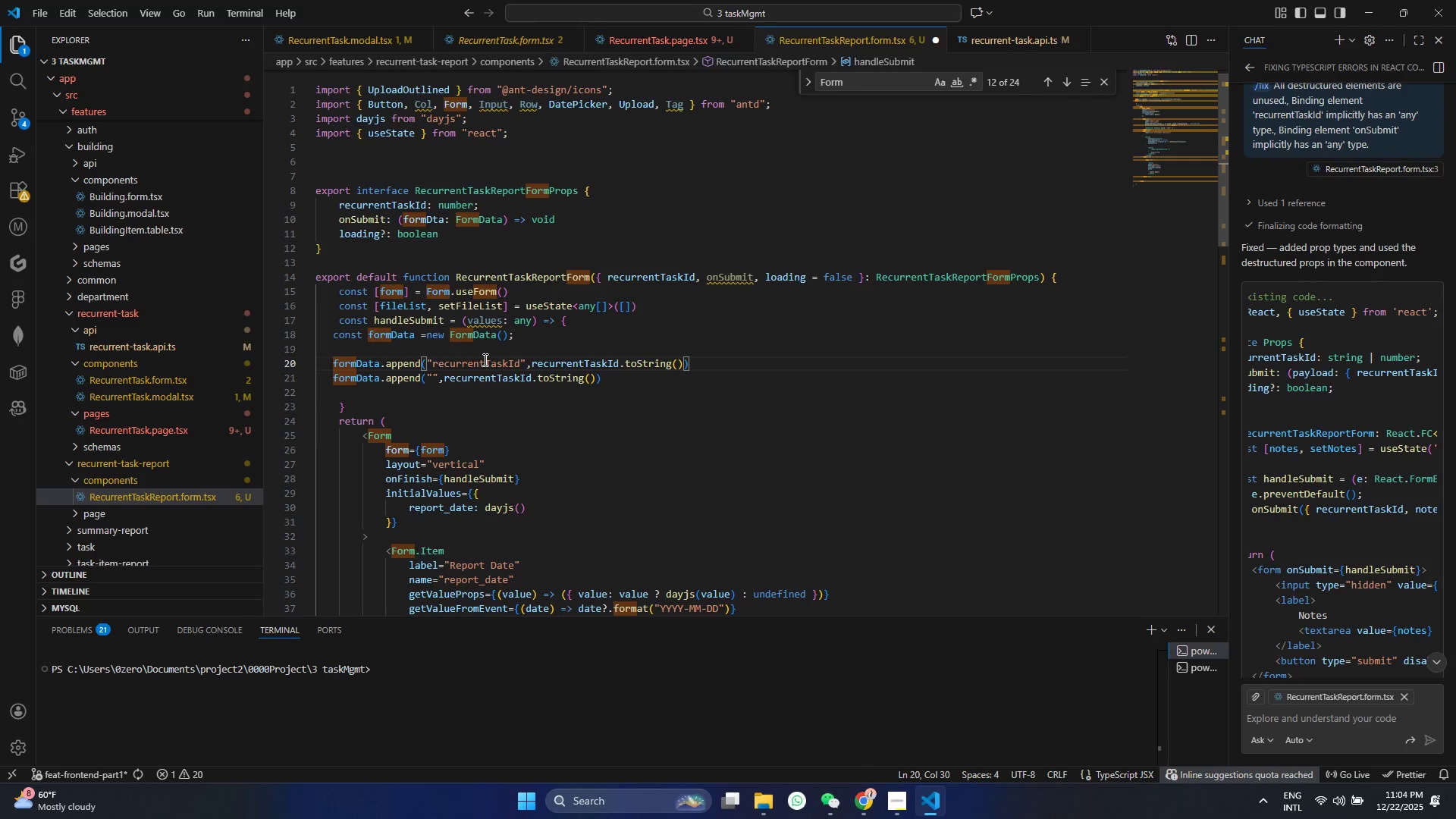 
key(Control+Shift+Minus)
 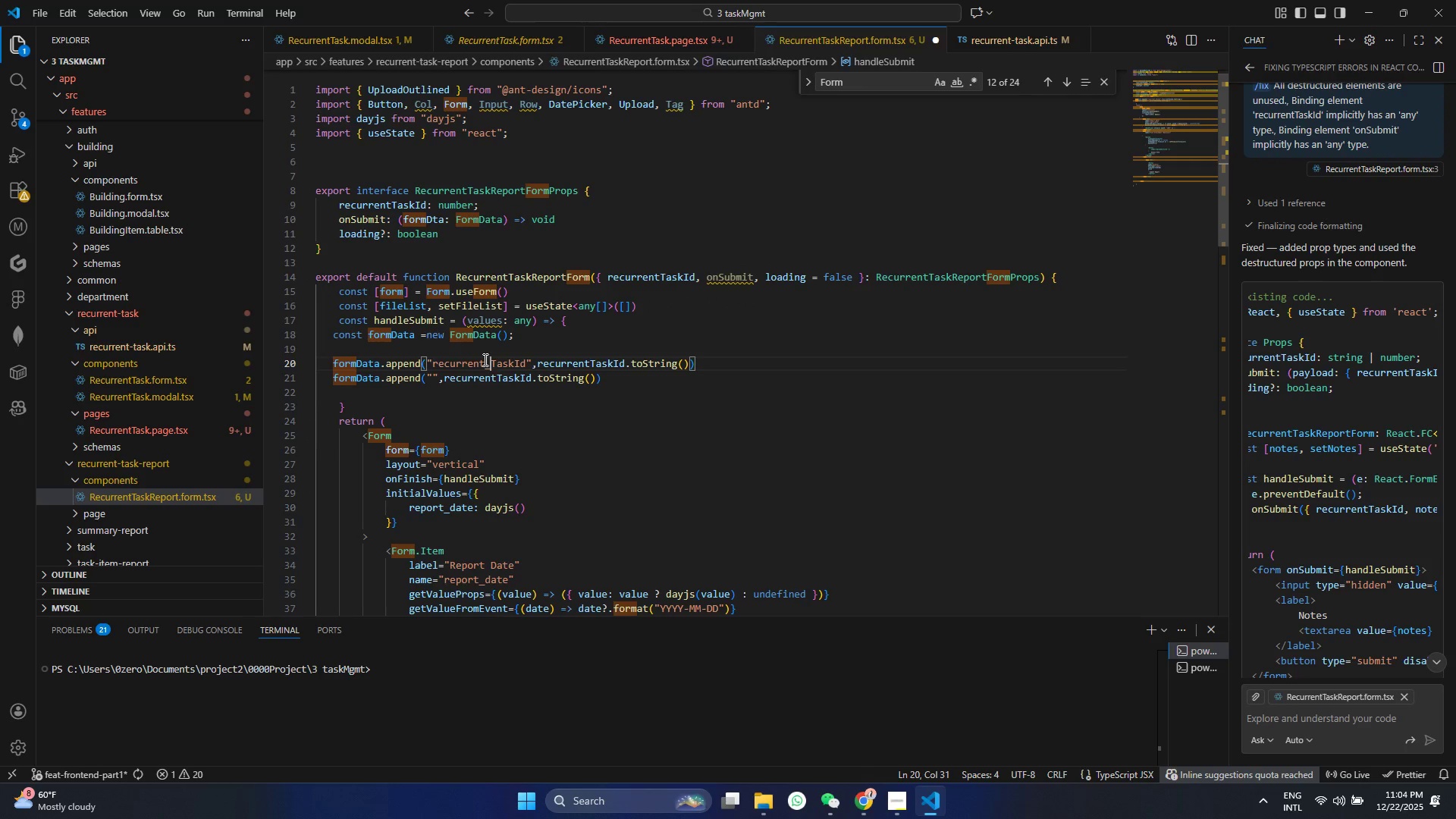 
key(ArrowRight)
 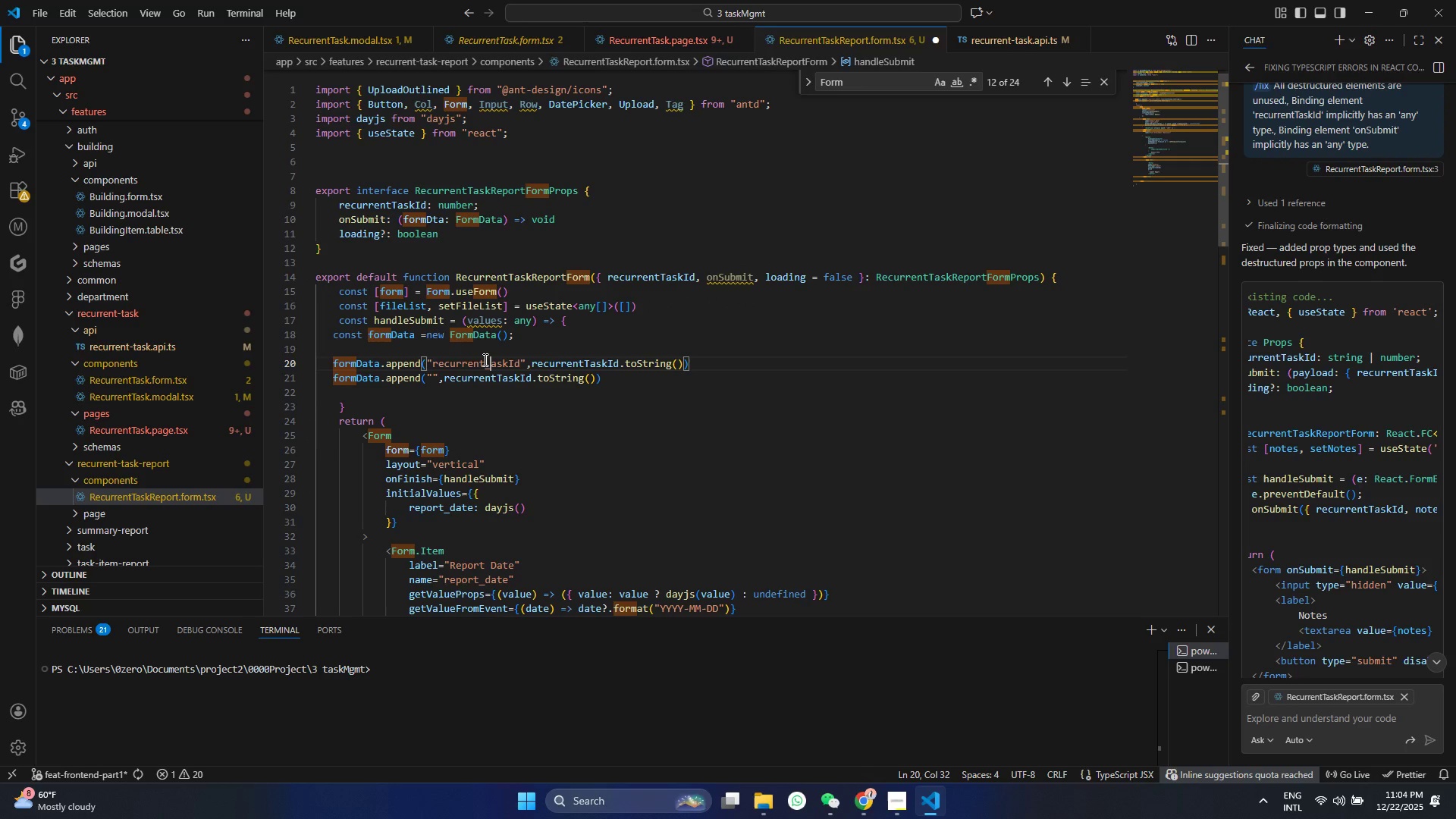 
key(Backspace)
 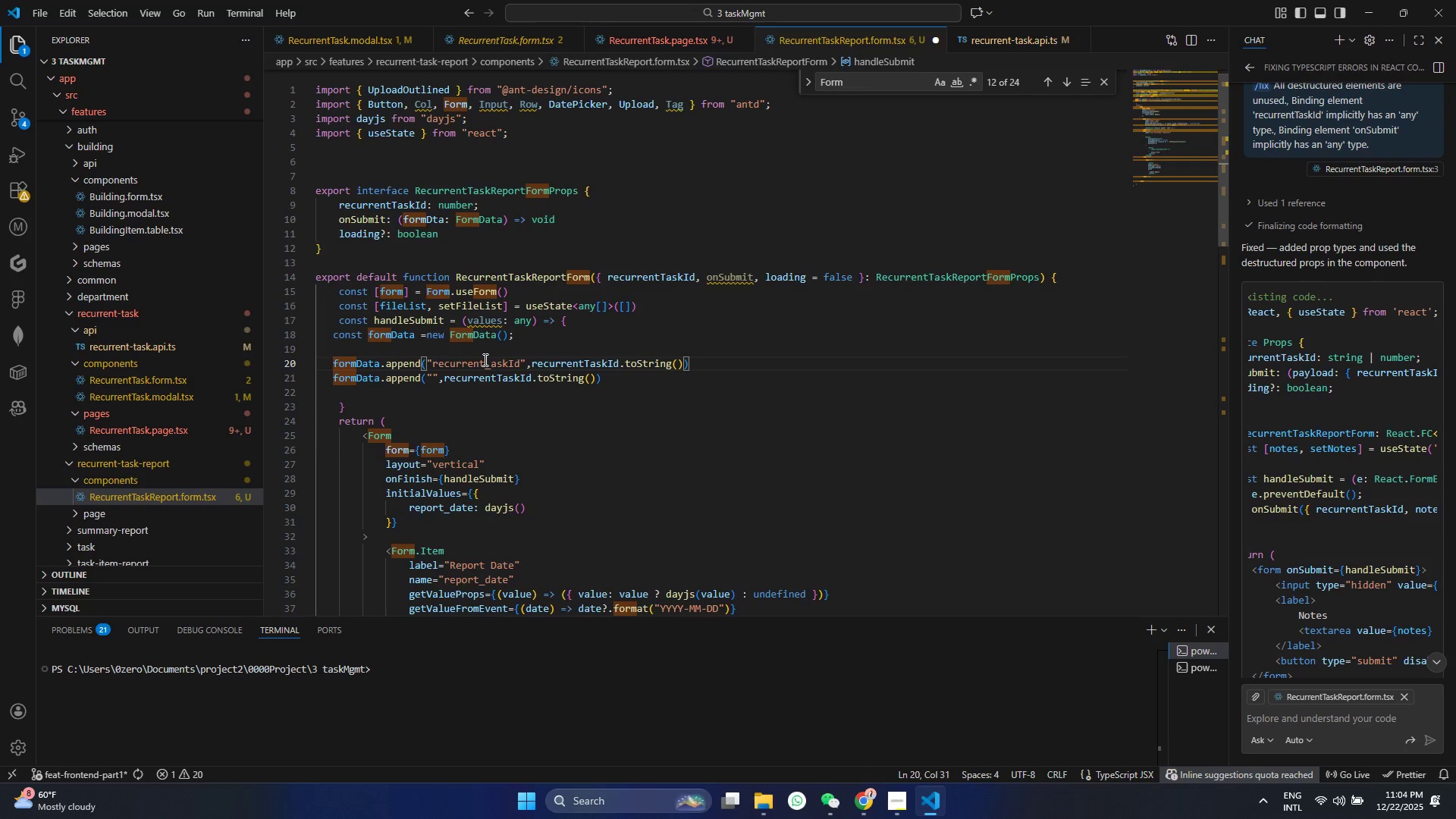 
key(T)
 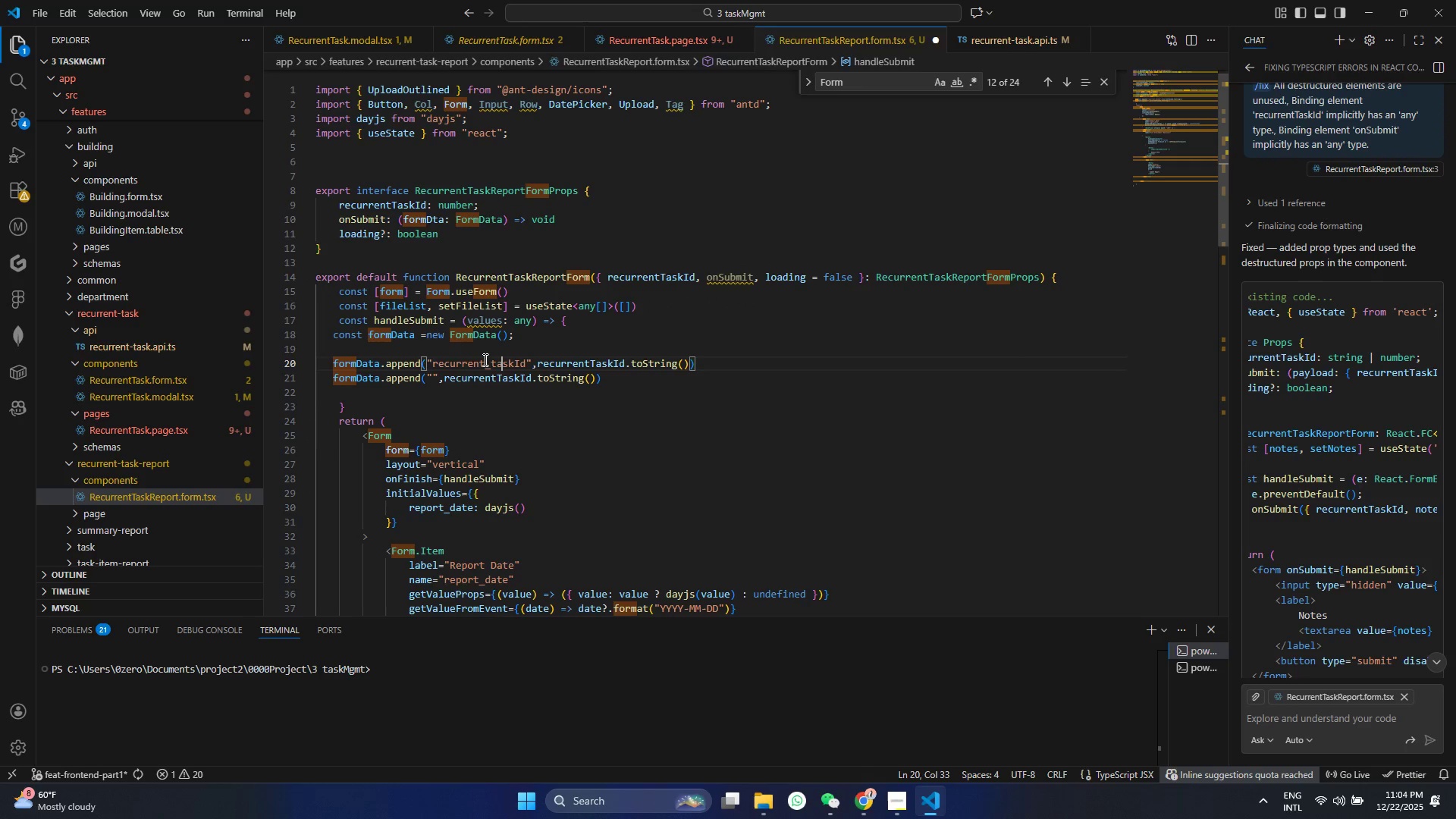 
key(ArrowRight)
 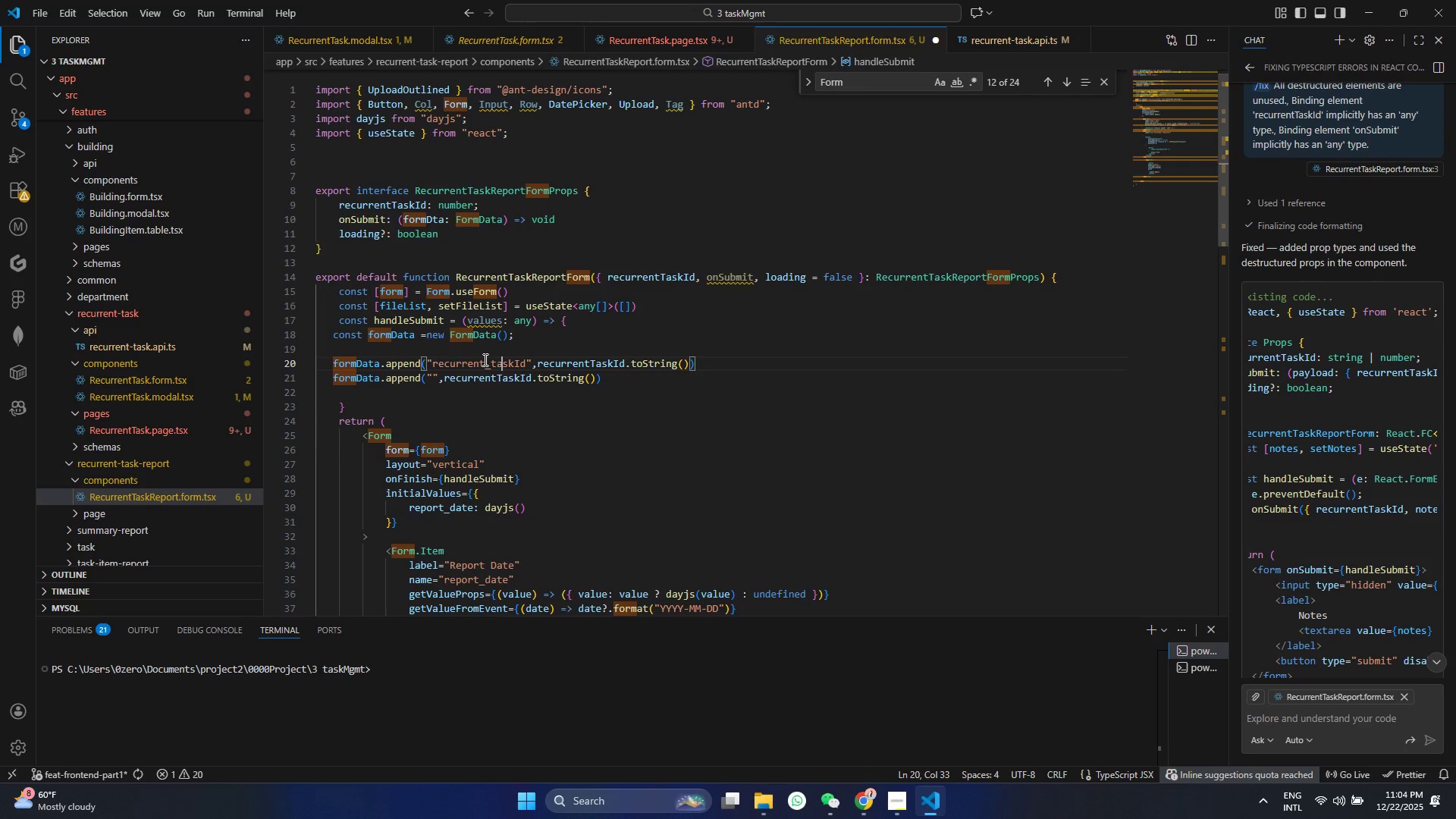 
key(ArrowRight)
 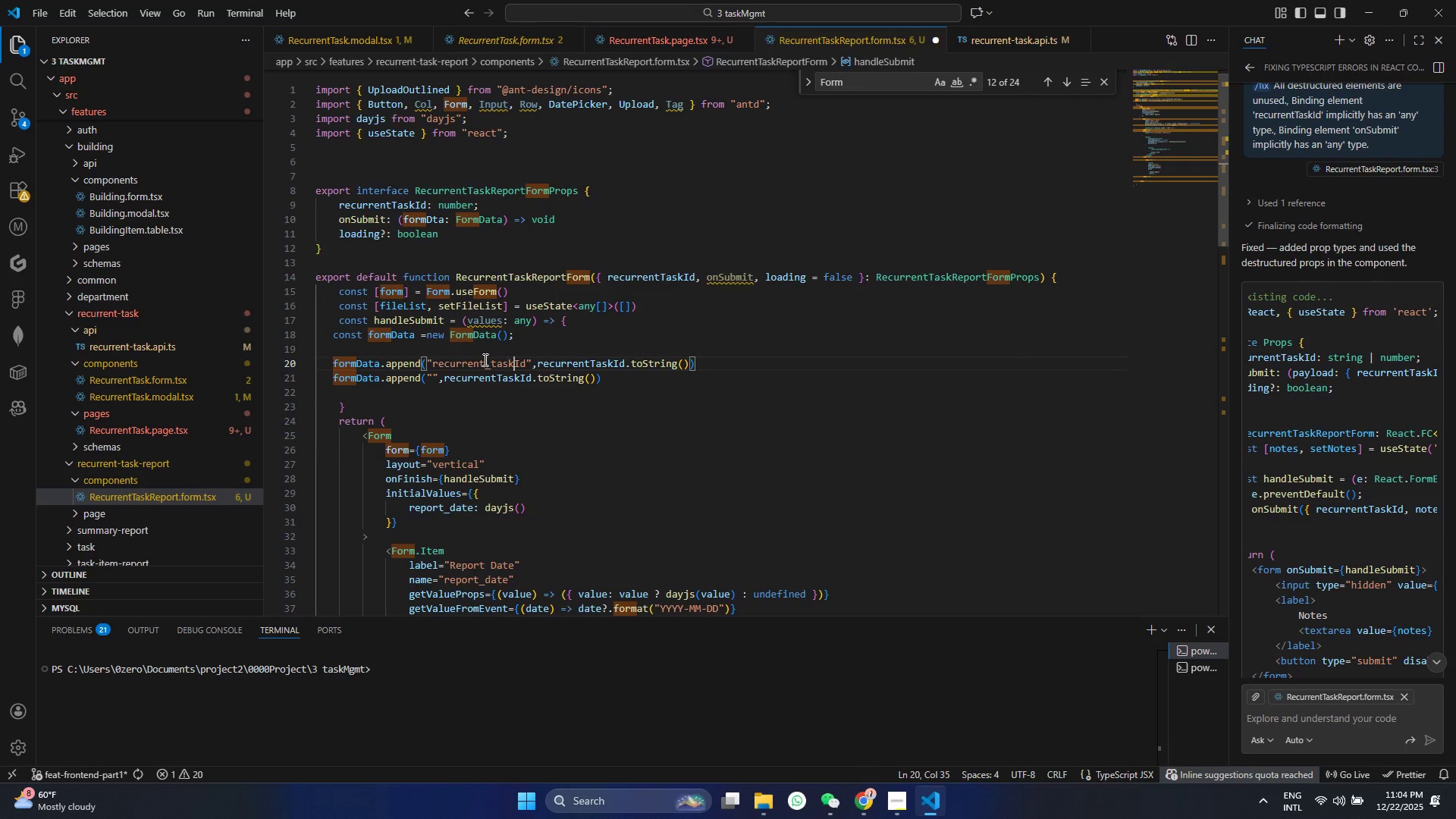 
key(ArrowRight)
 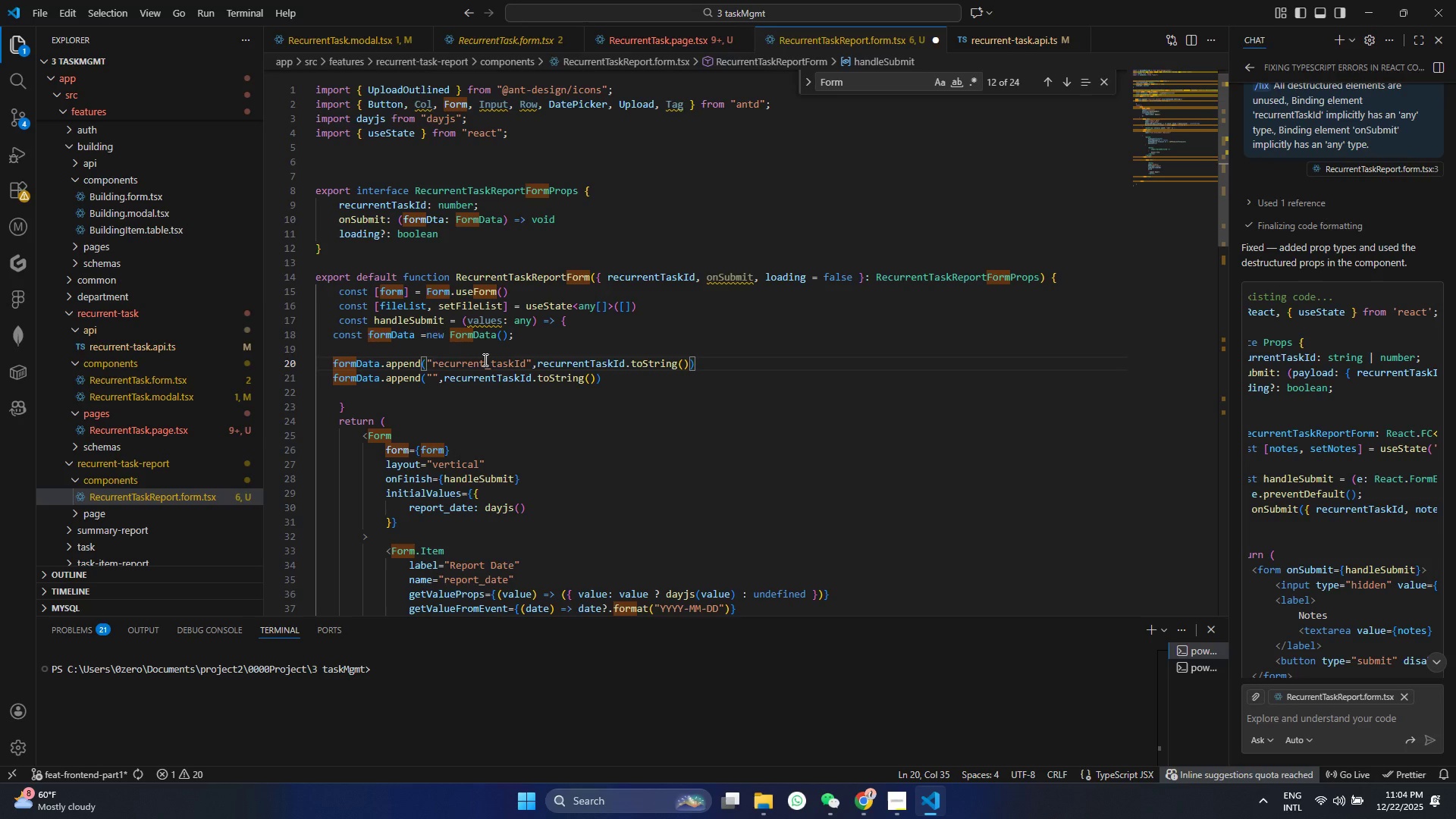 
key(ArrowRight)
 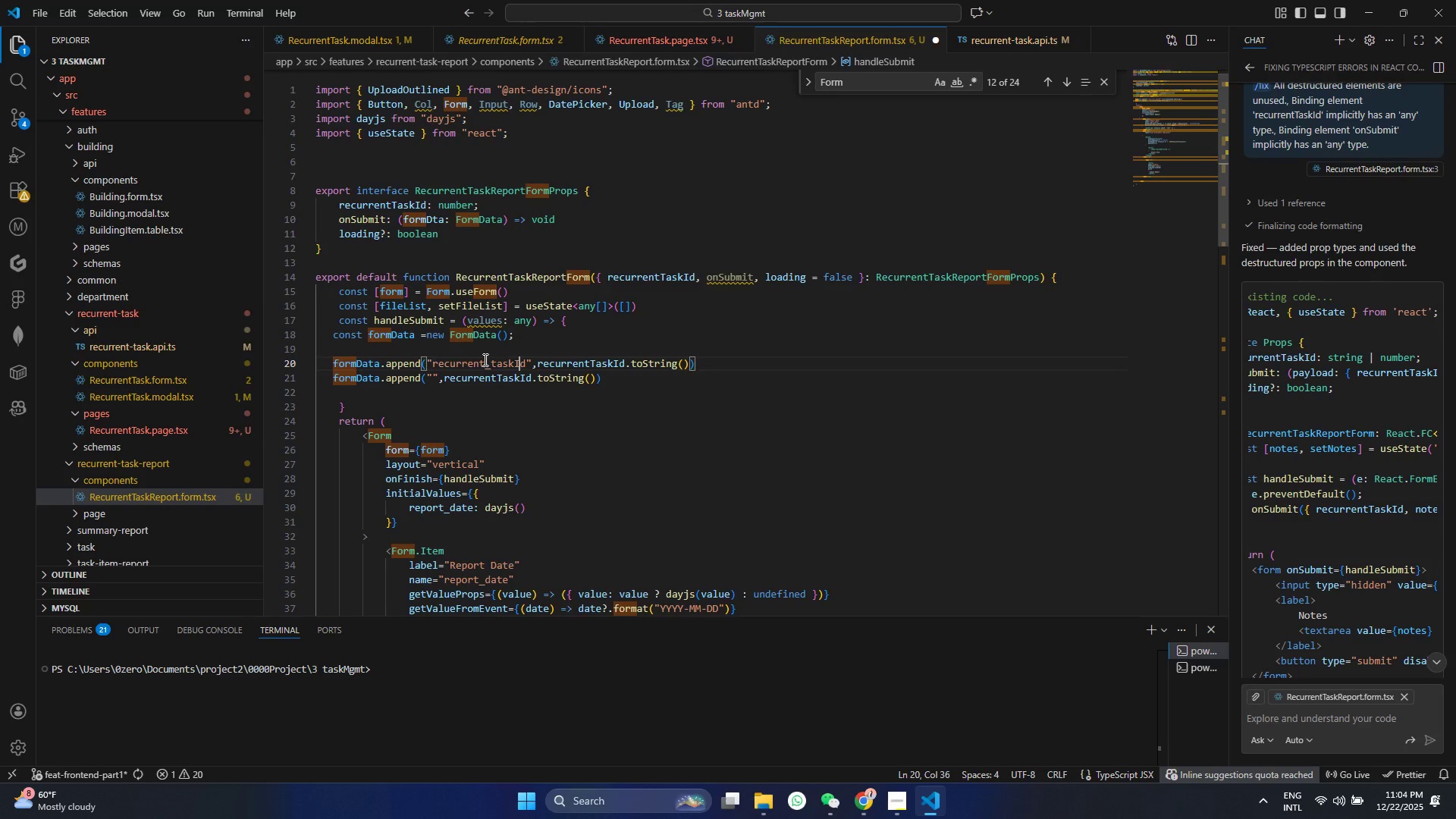 
key(Backspace)
 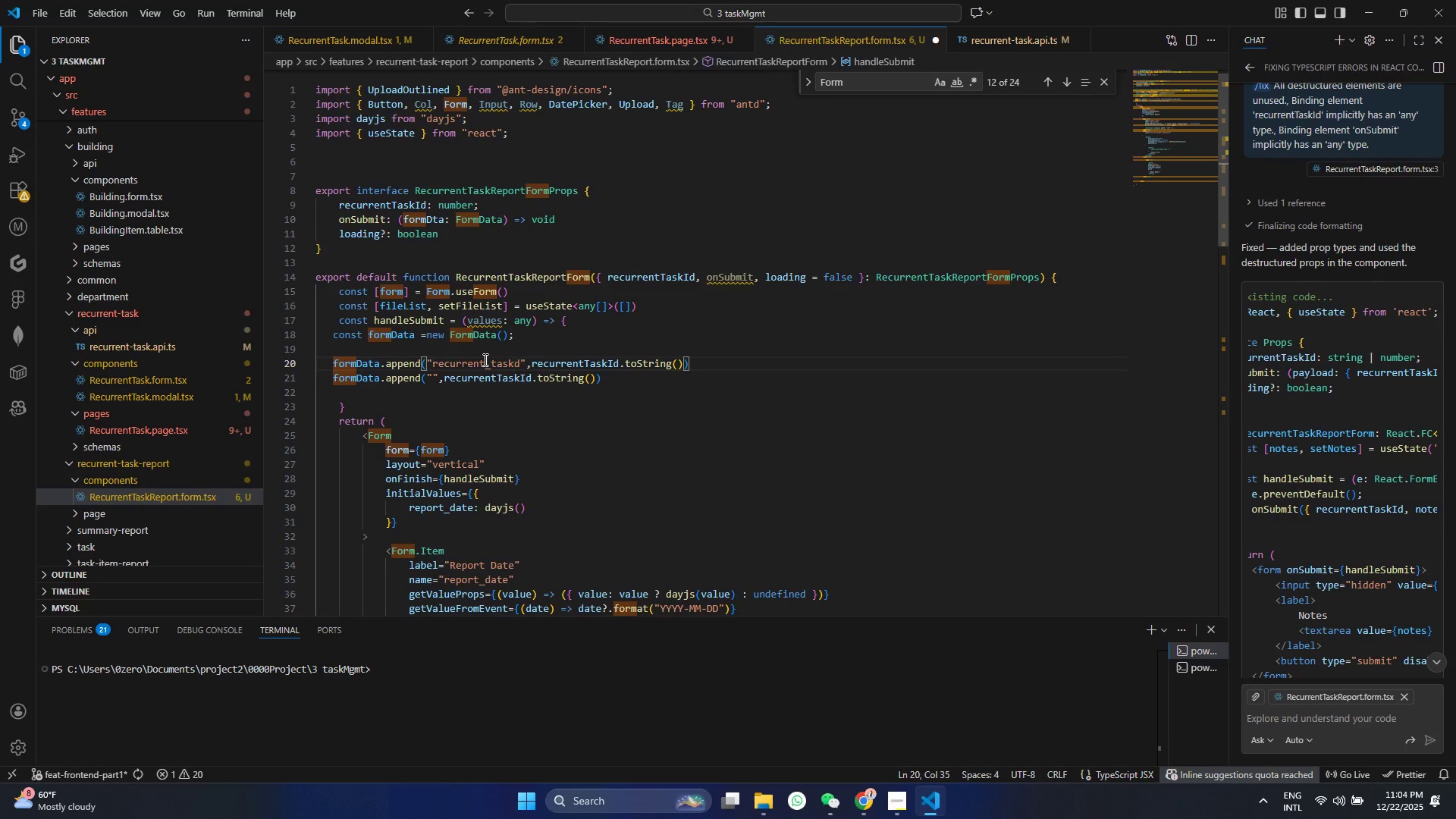 
key(Shift+Minus)
 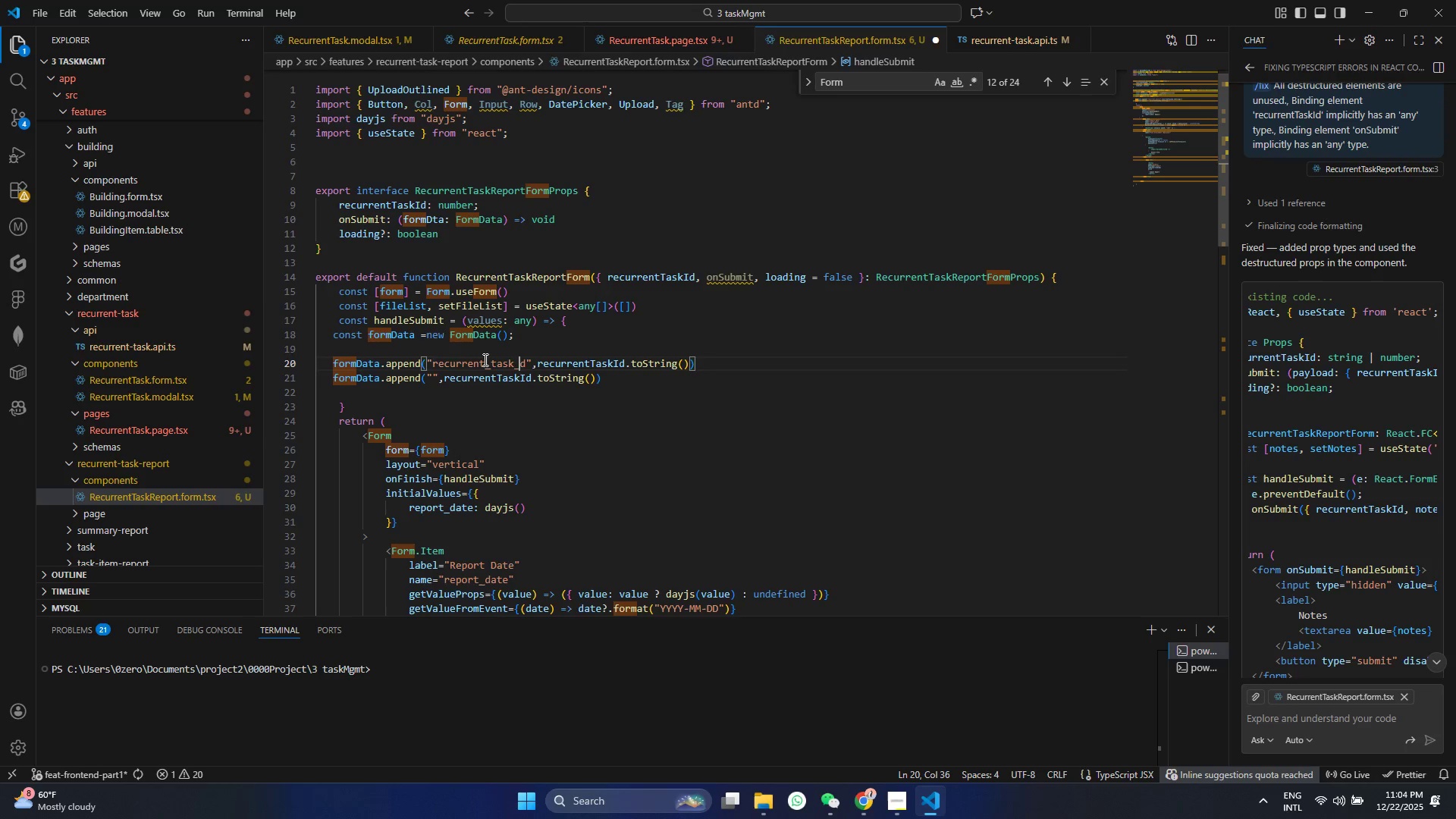 
key(I)
 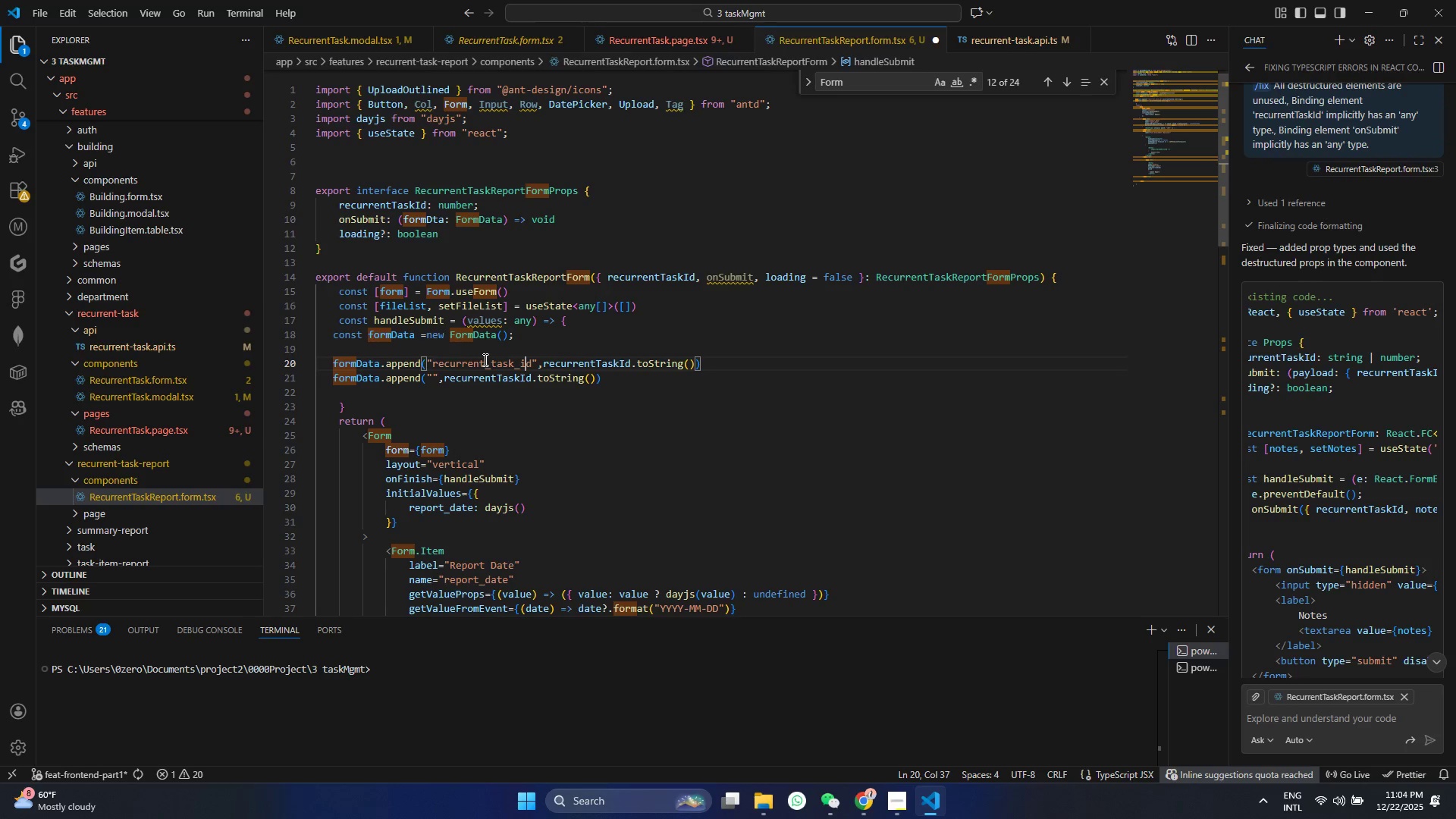 
key(Control+ControlLeft)
 